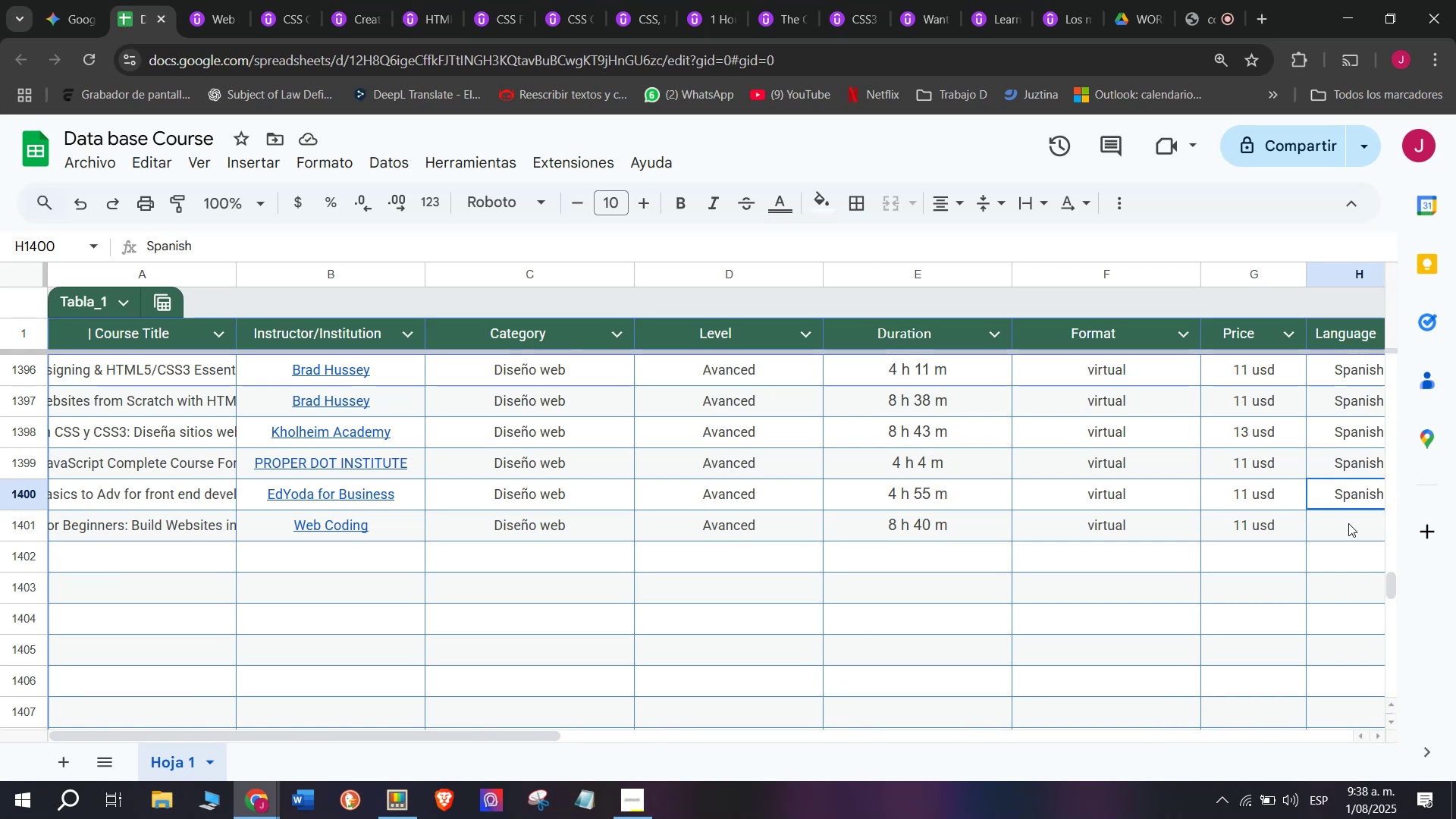 
key(Control+ControlLeft)
 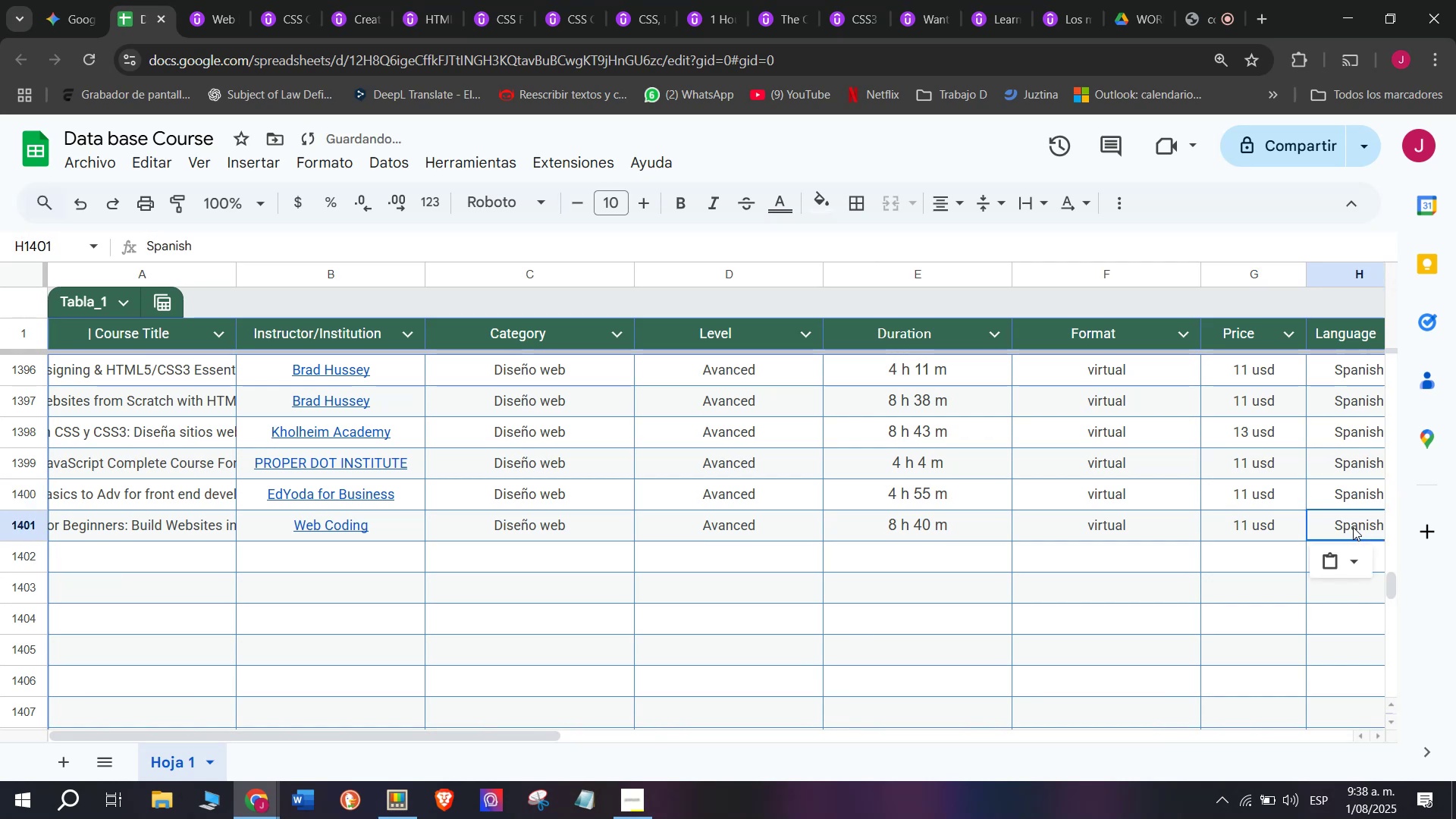 
key(Break)
 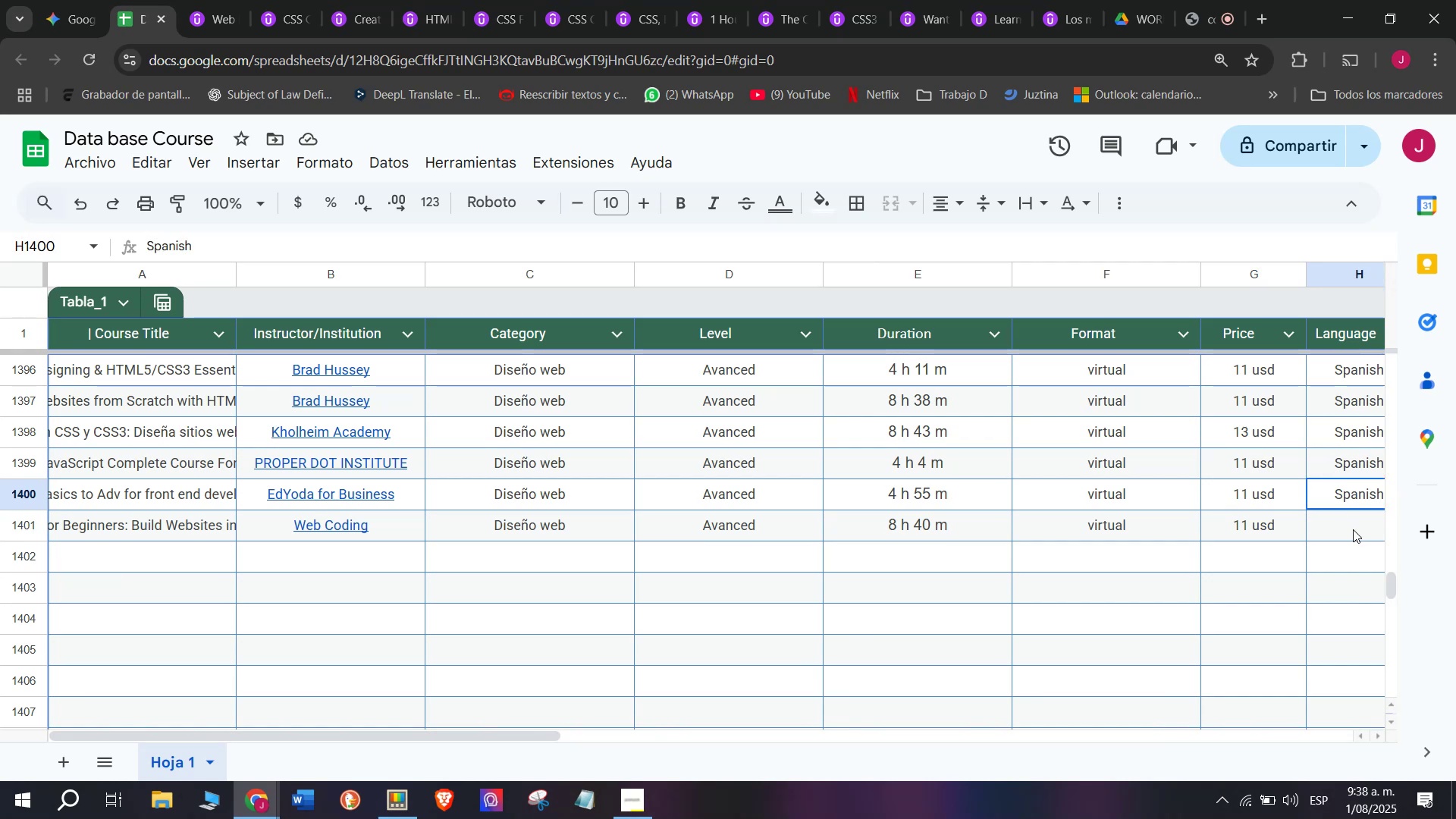 
key(Control+C)
 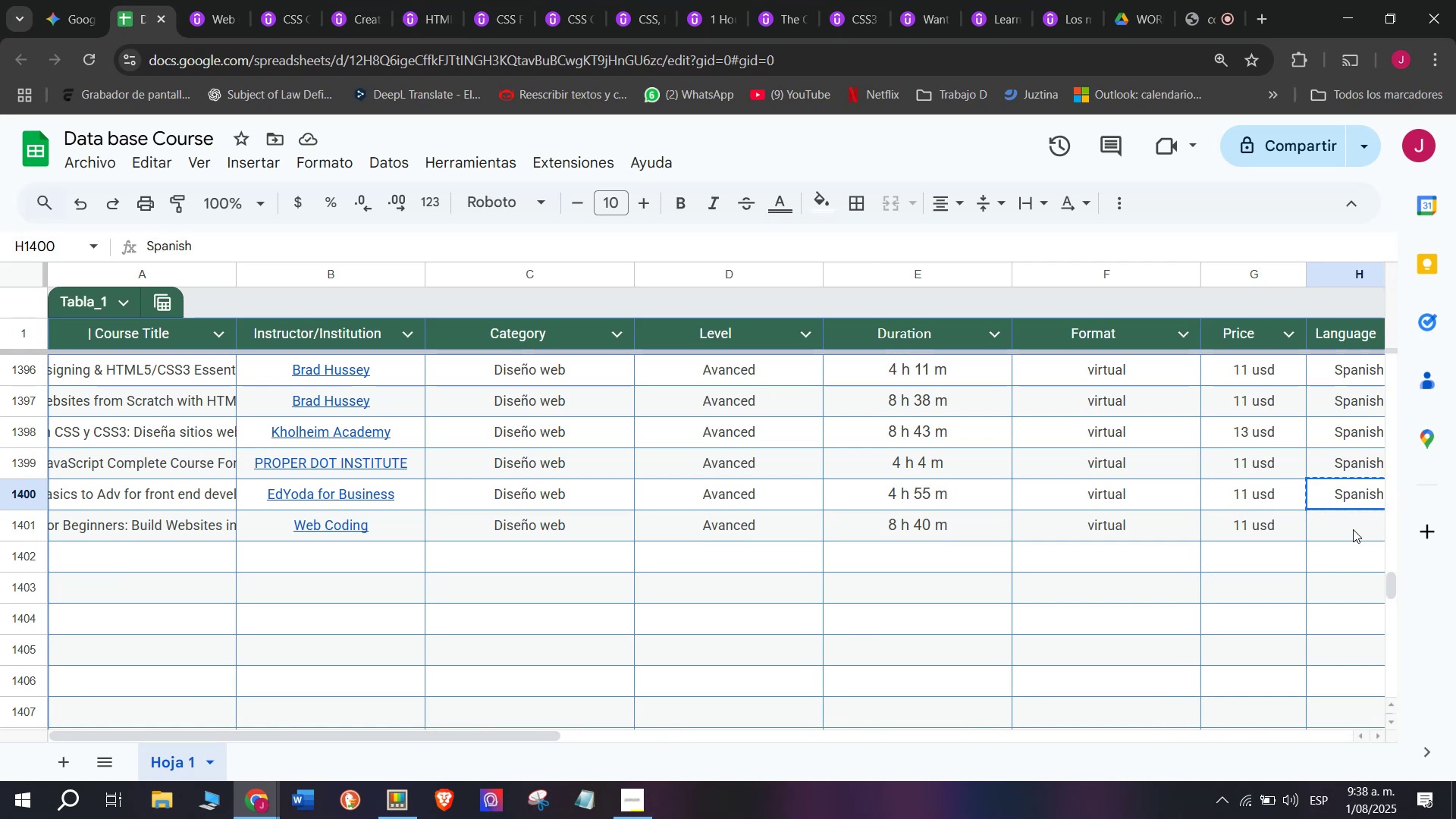 
double_click([1353, 529])
 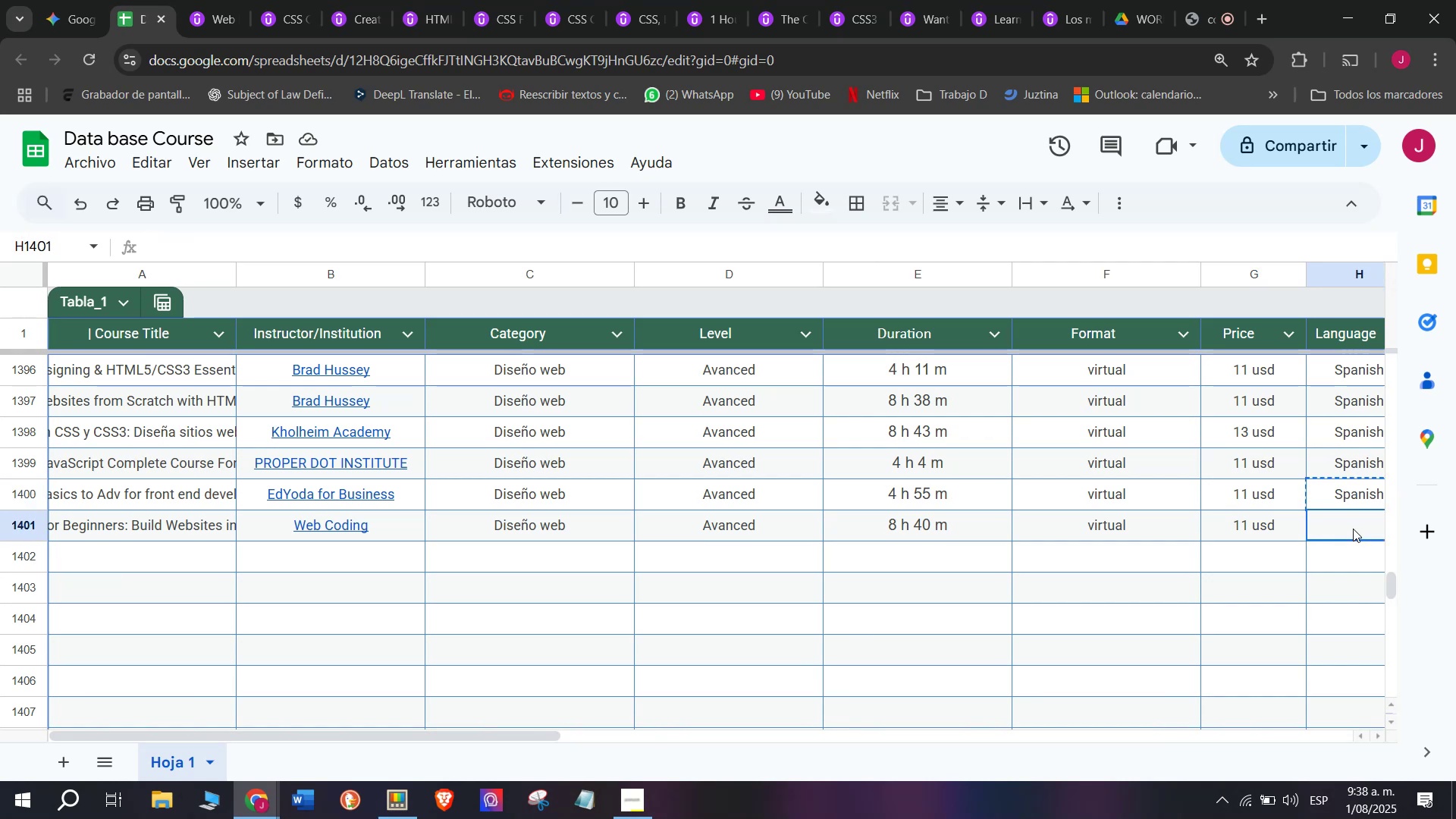 
key(Z)
 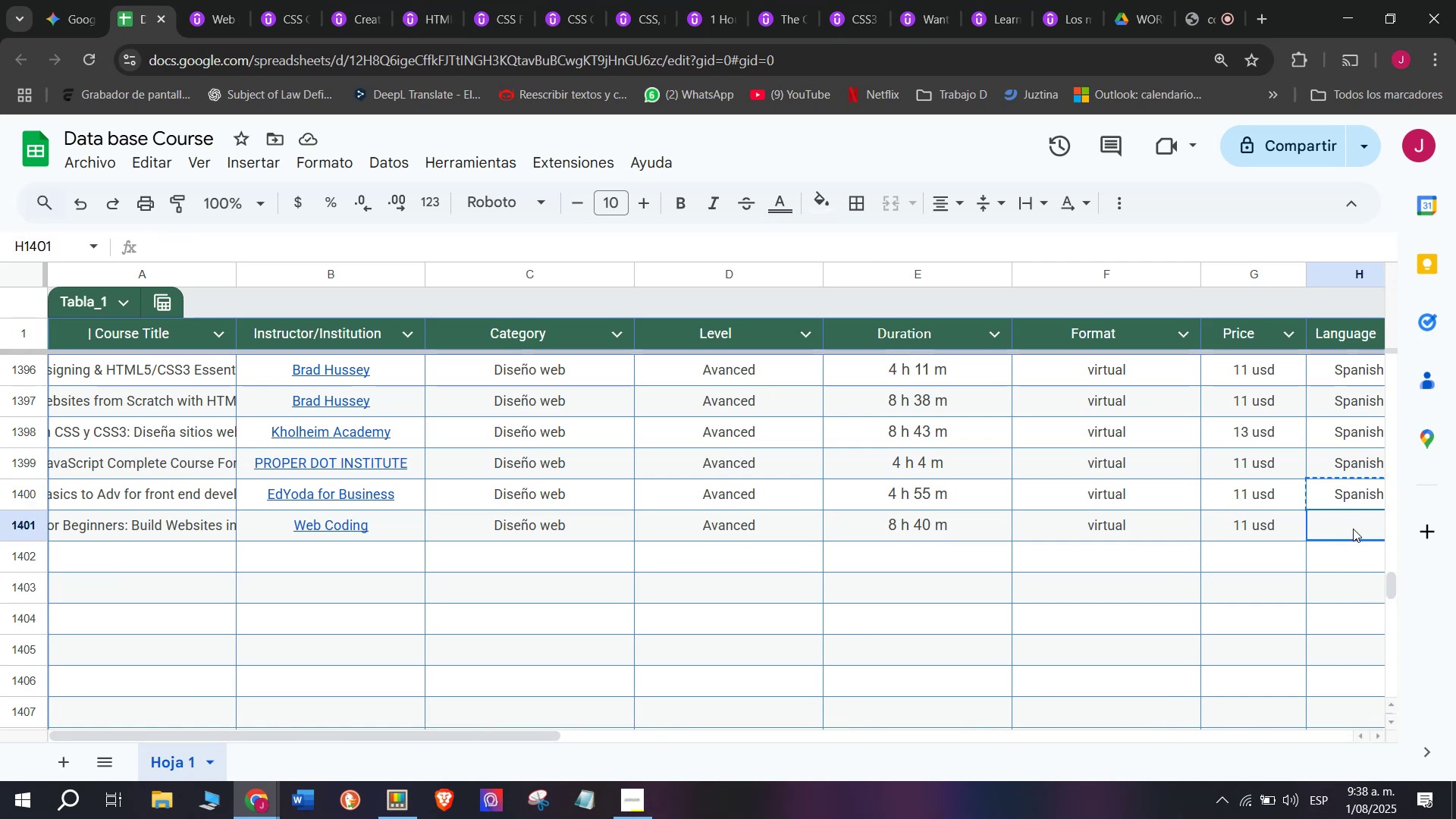 
key(Control+ControlLeft)
 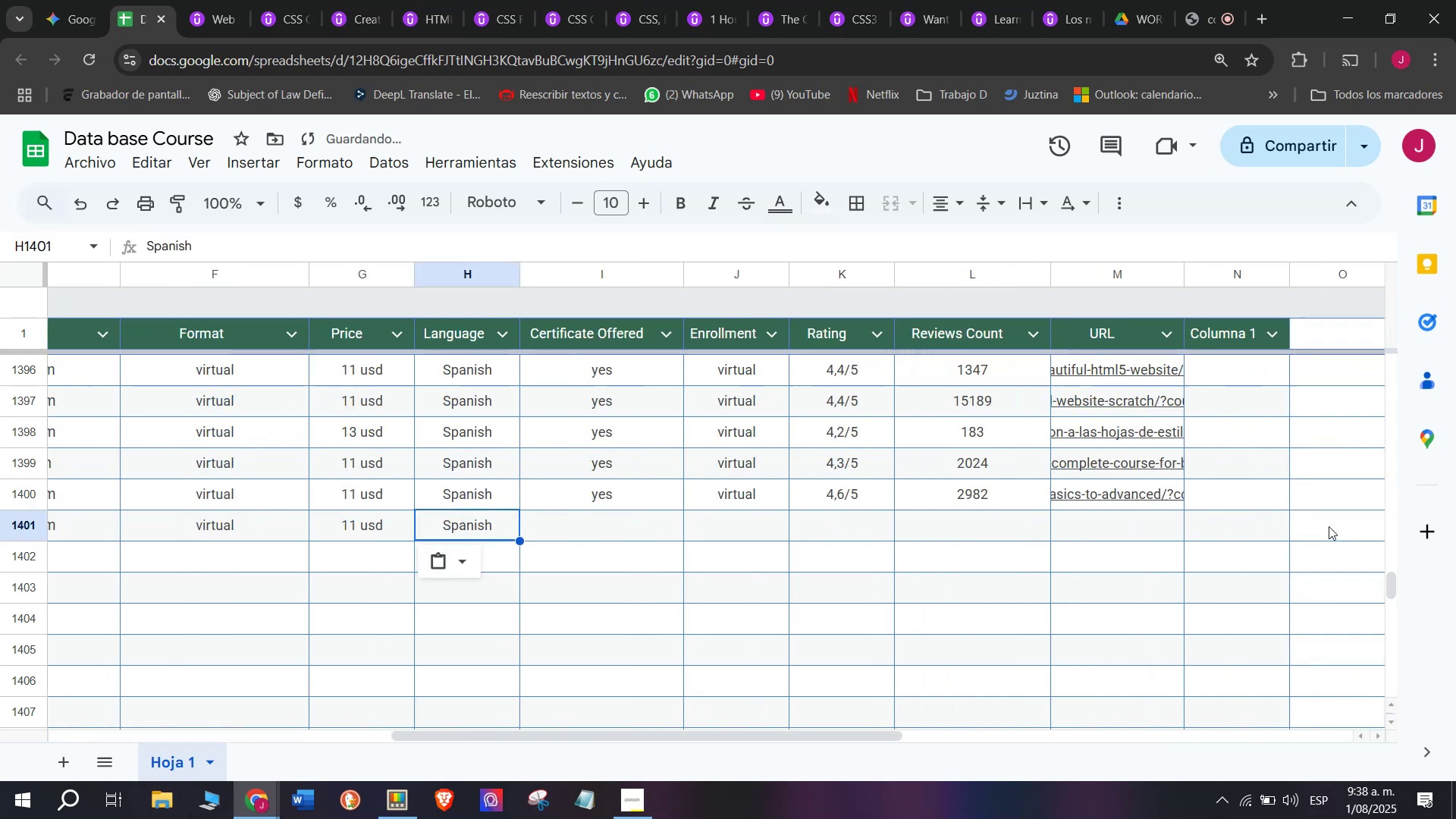 
key(Control+V)
 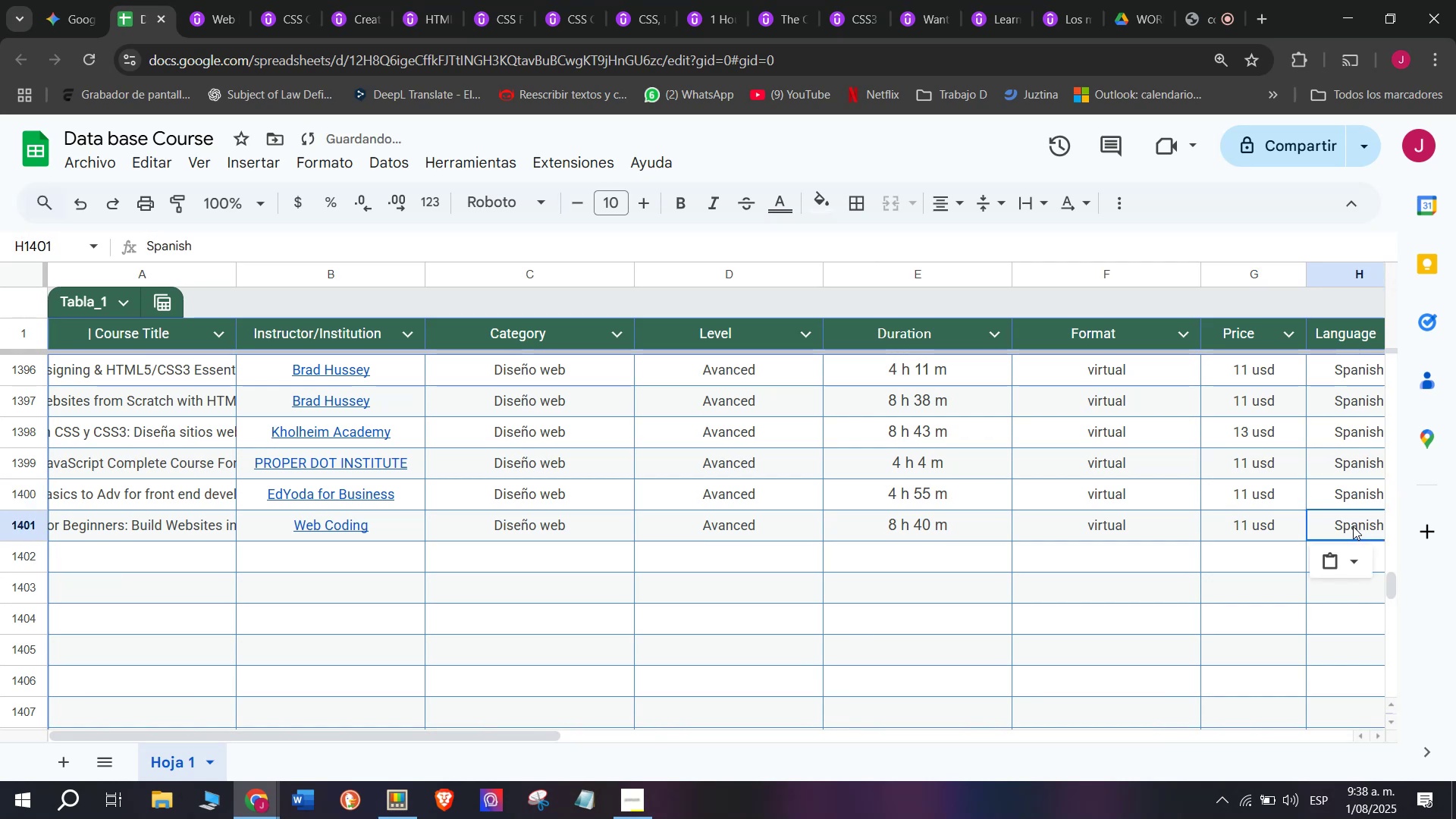 
scroll: coordinate [372, 555], scroll_direction: down, amount: 3.0
 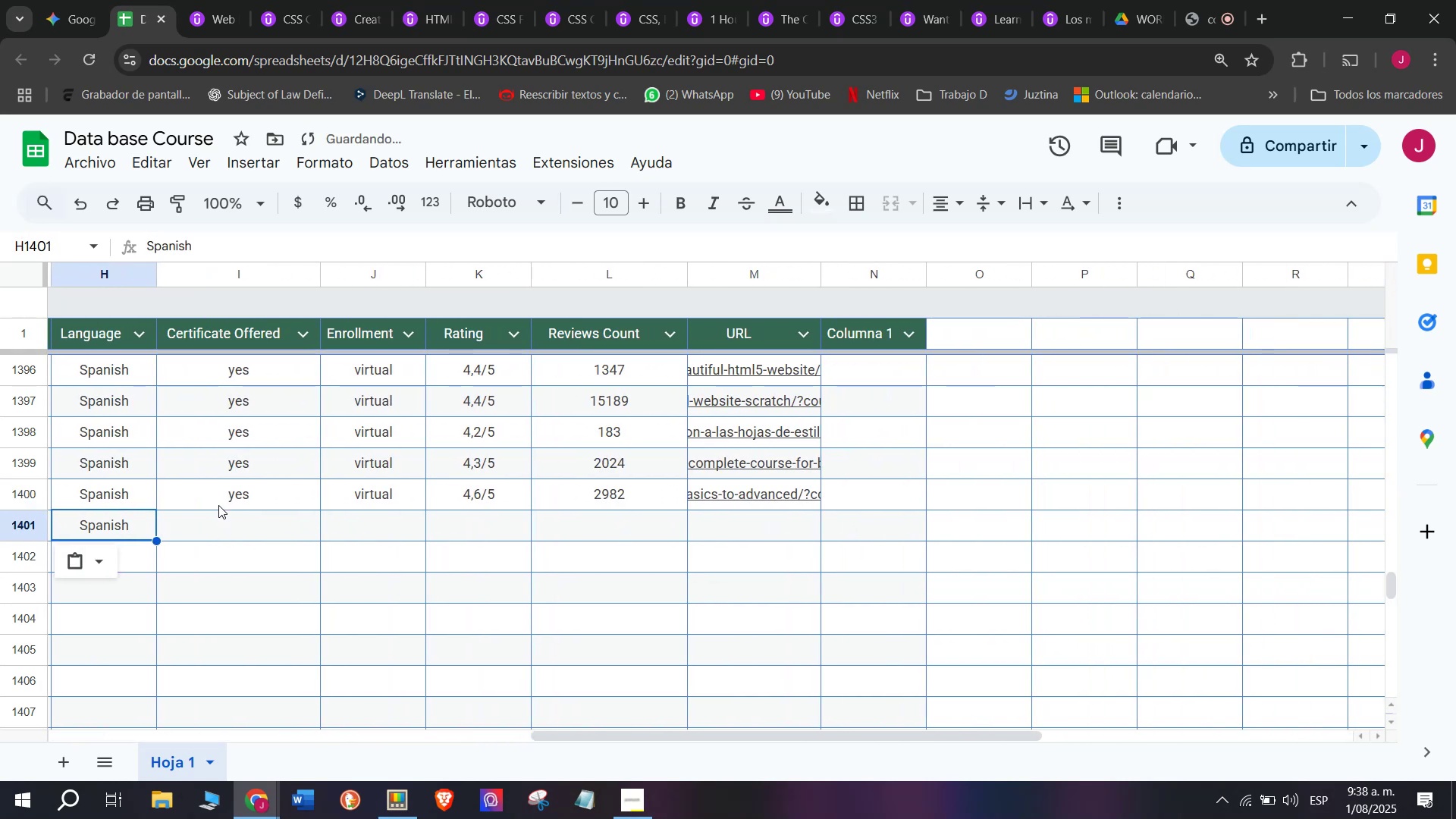 
key(Control+ControlLeft)
 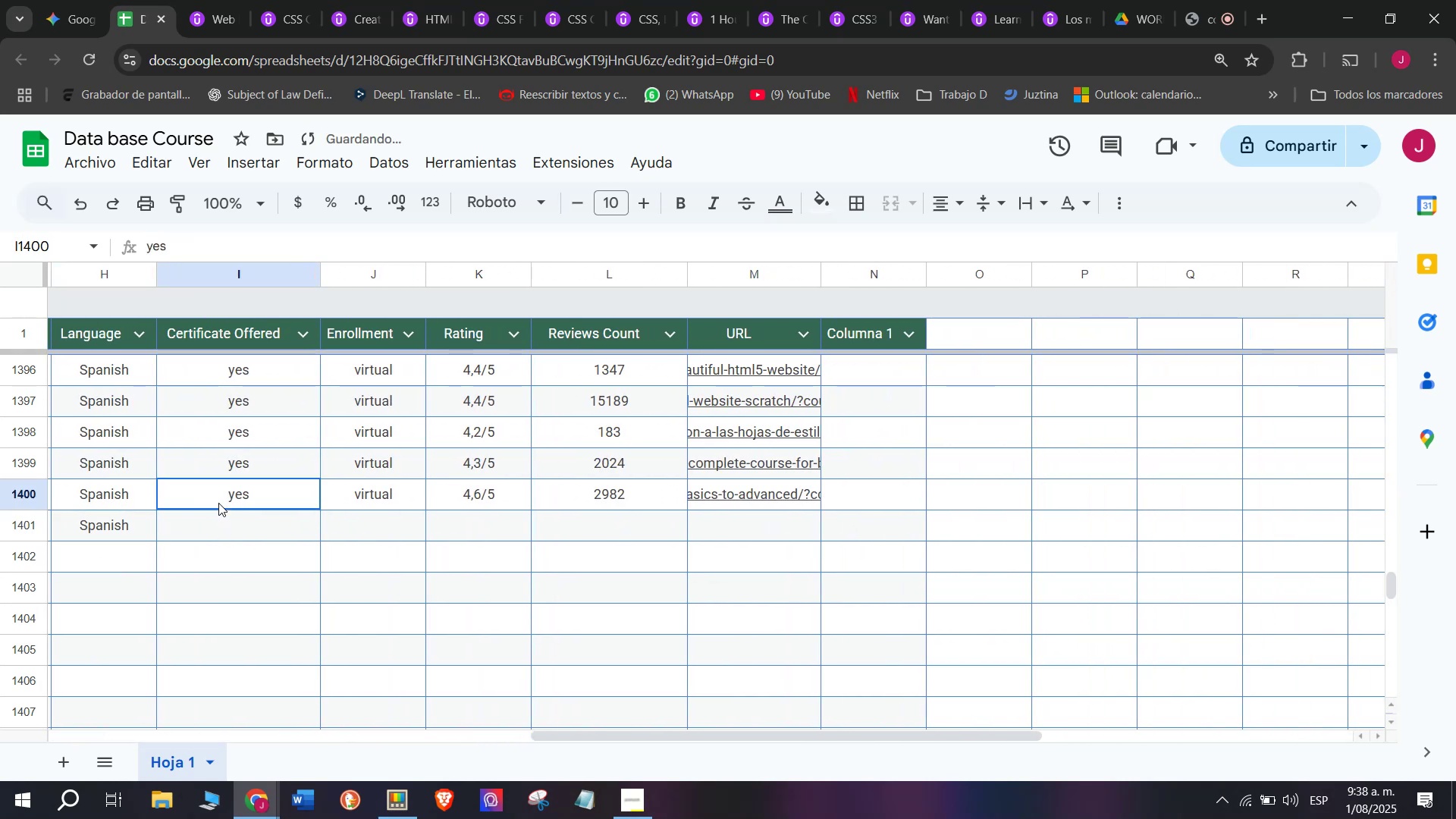 
key(Break)
 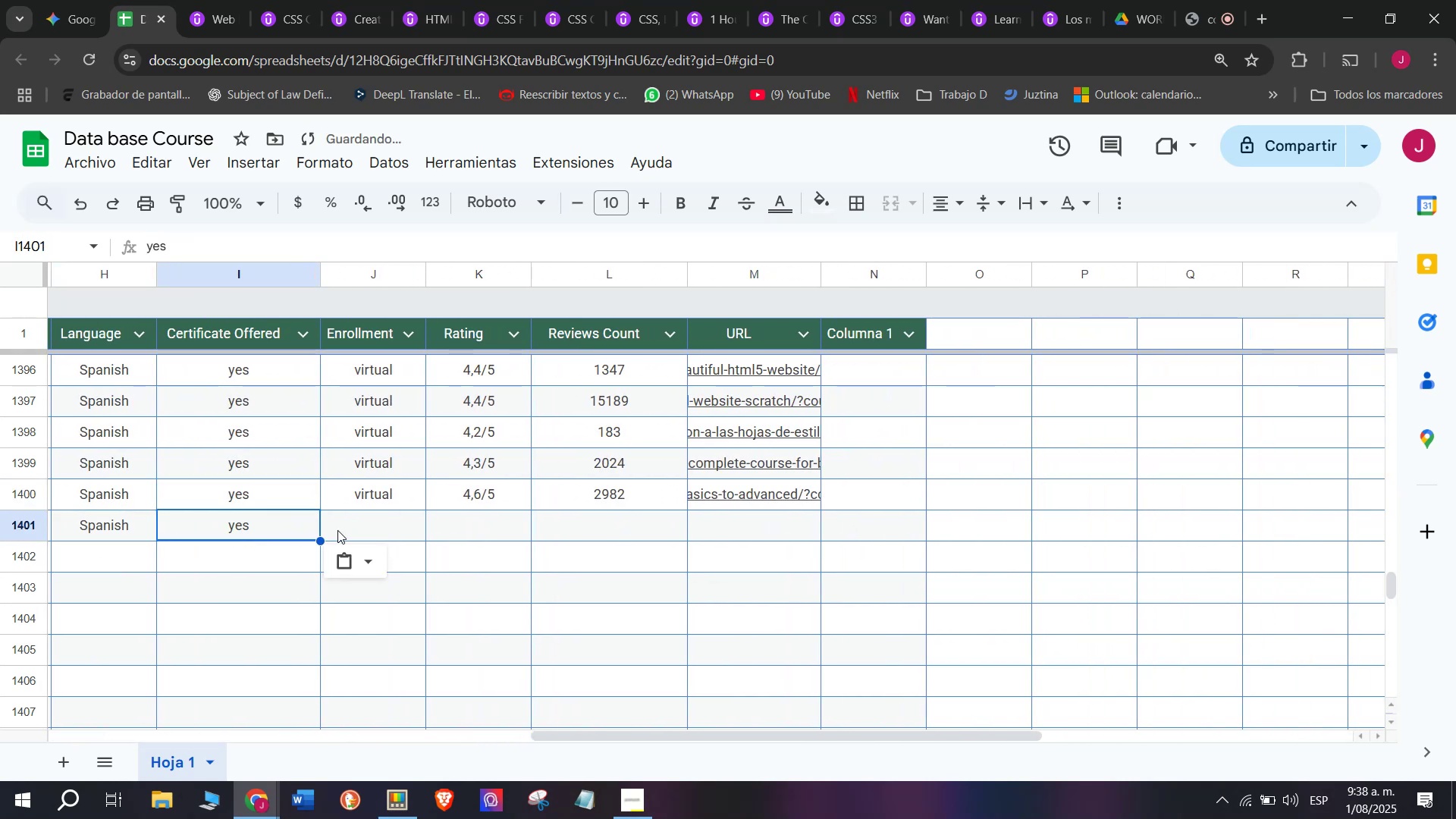 
key(Control+C)
 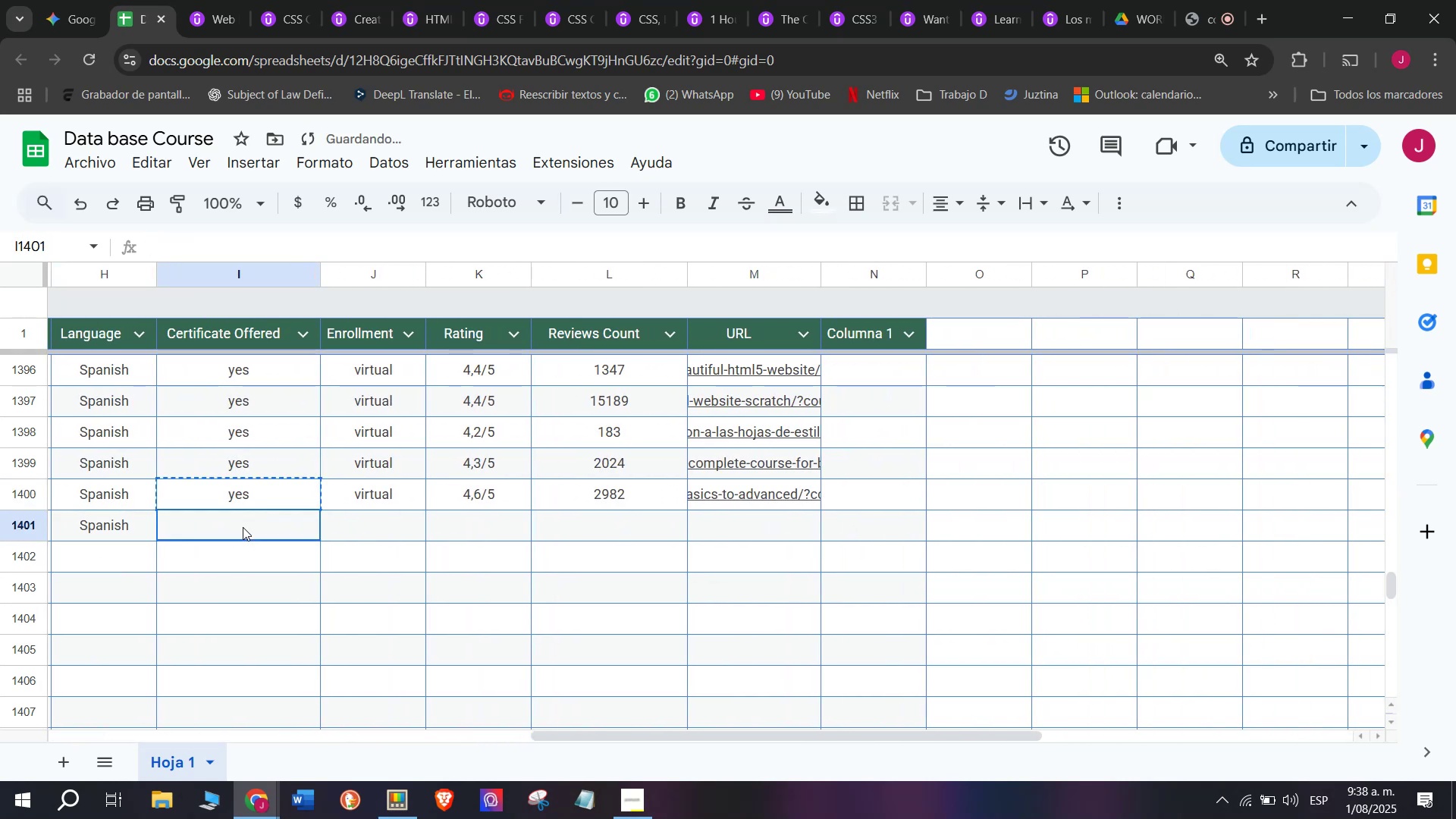 
key(Z)
 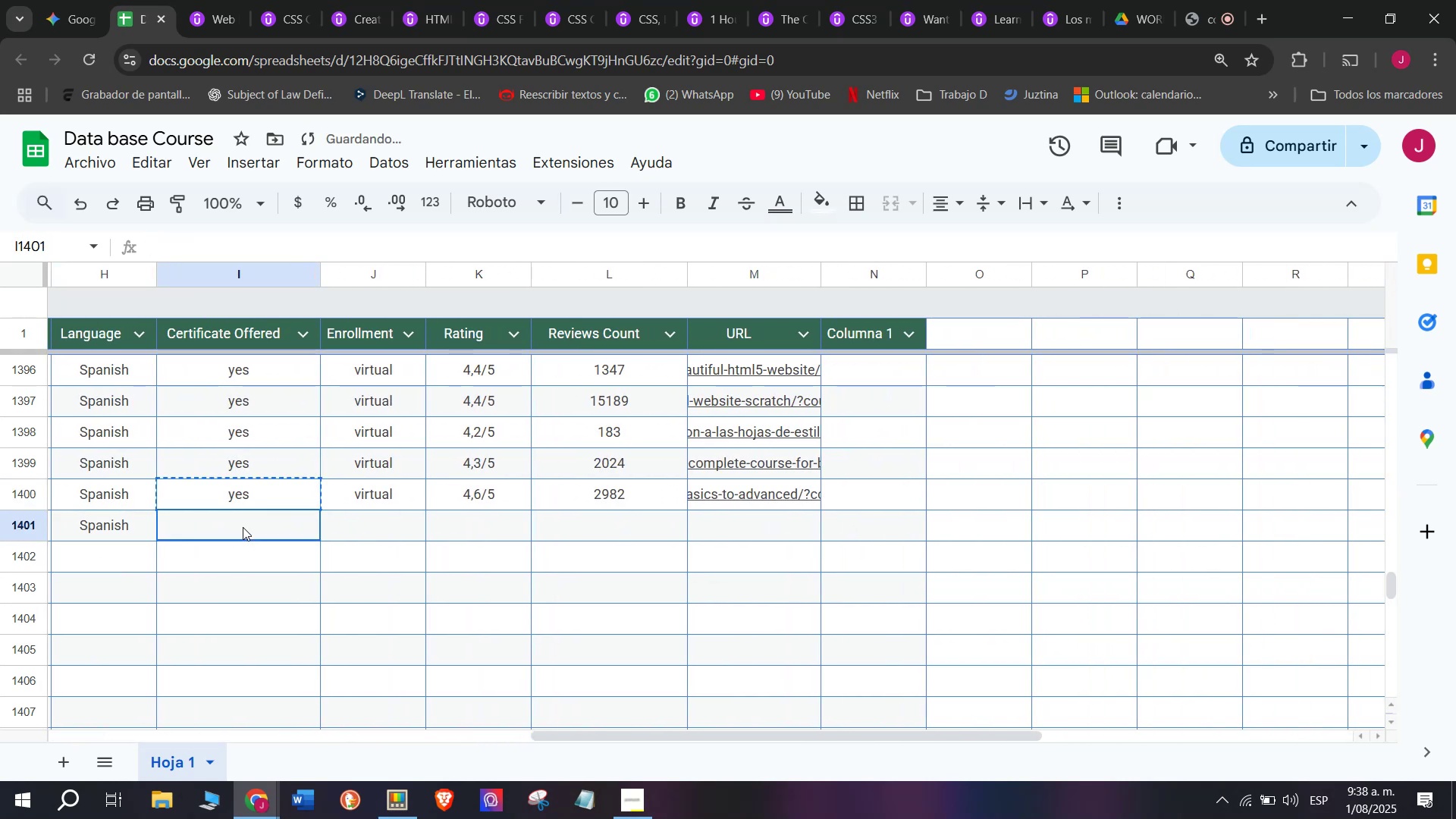 
key(Control+ControlLeft)
 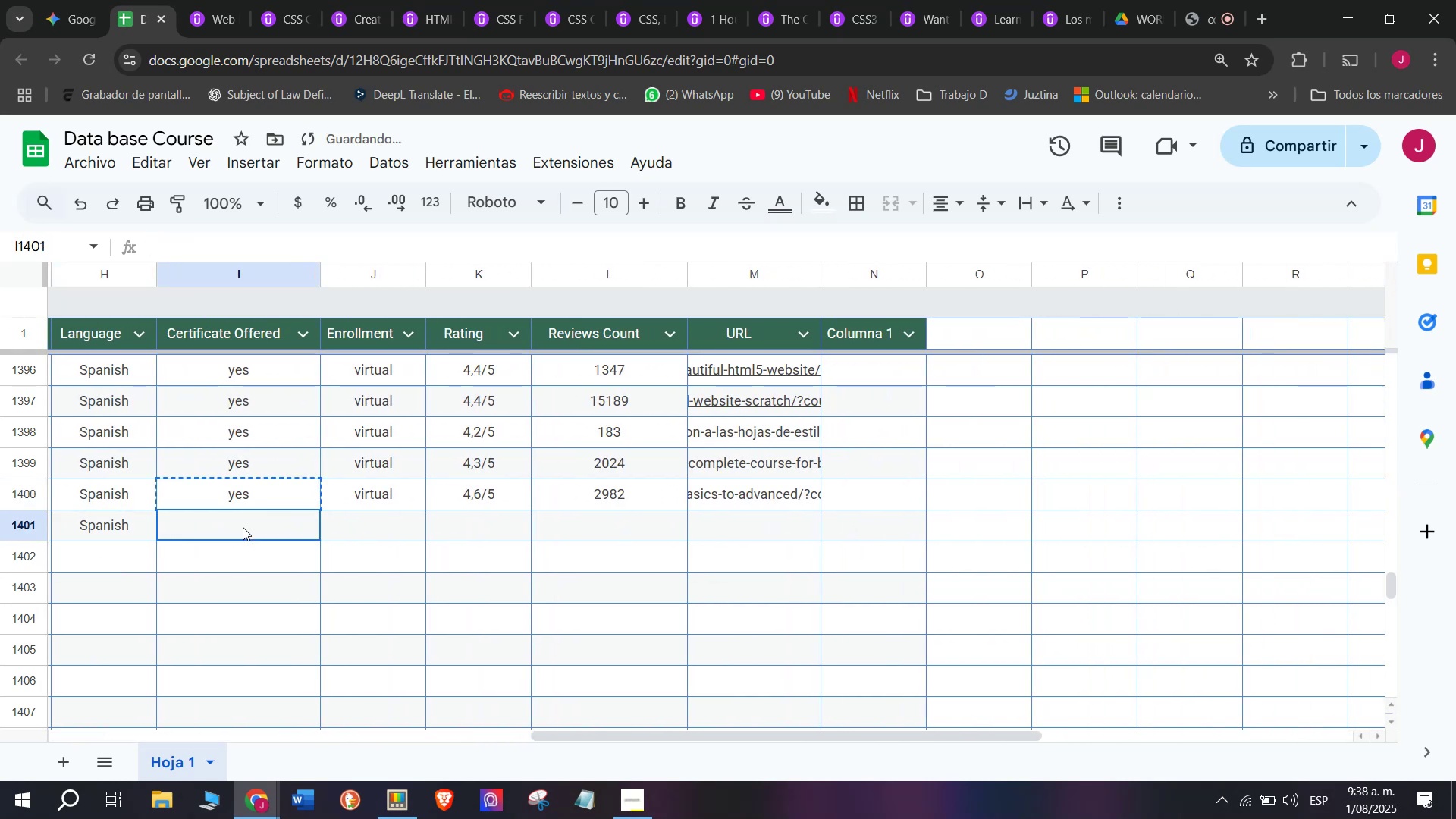 
key(Control+V)
 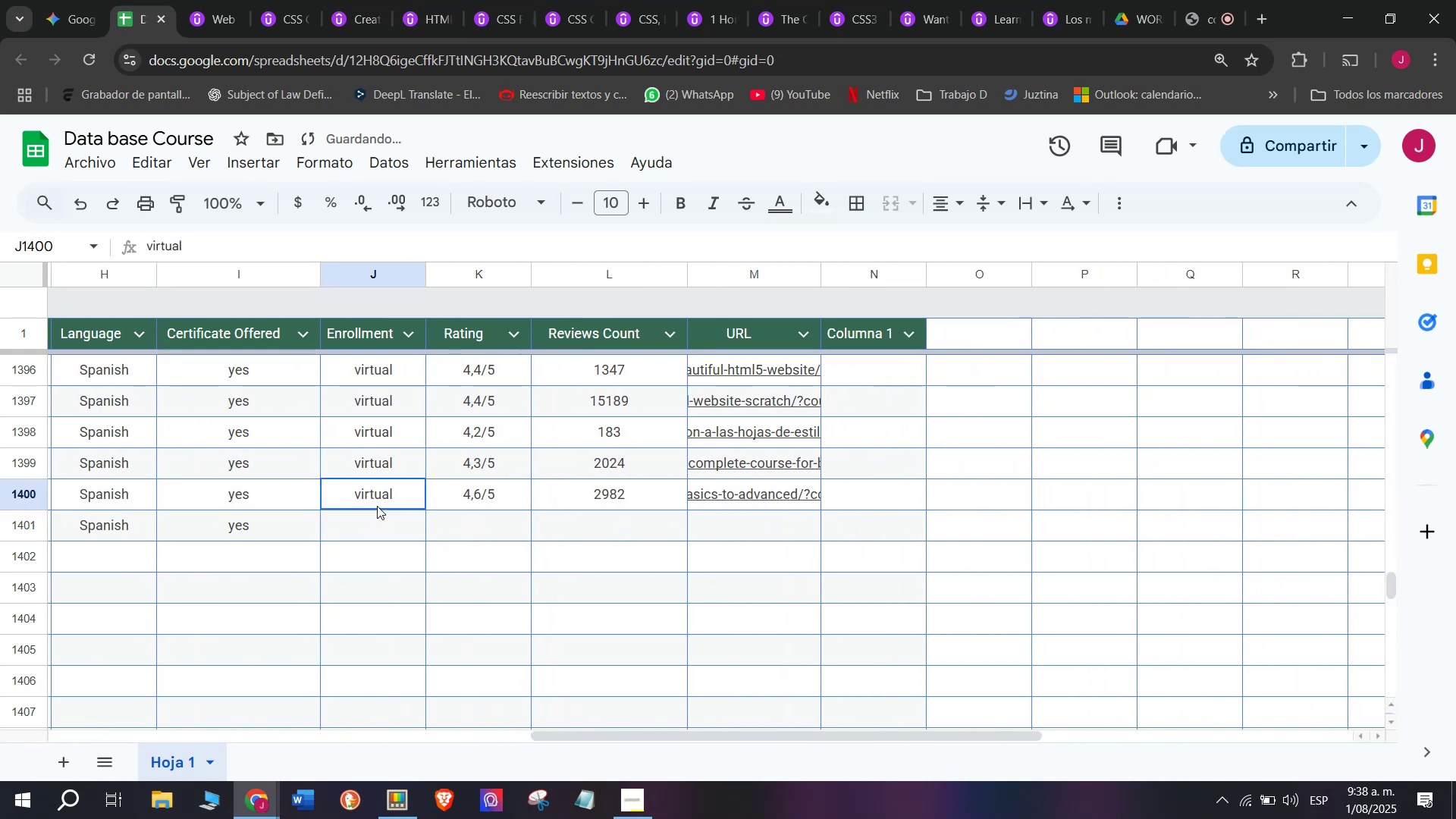 
key(Break)
 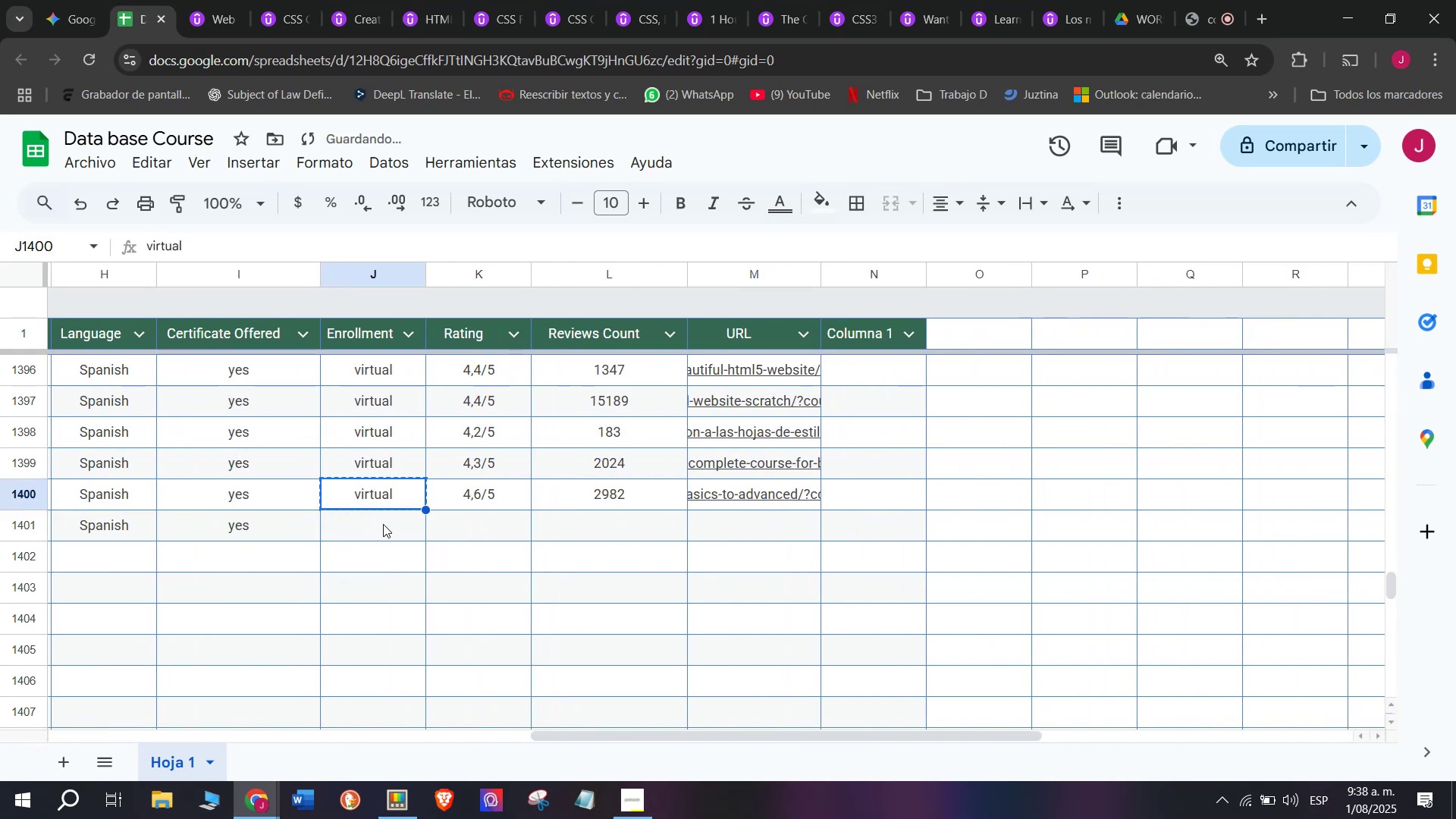 
key(Control+ControlLeft)
 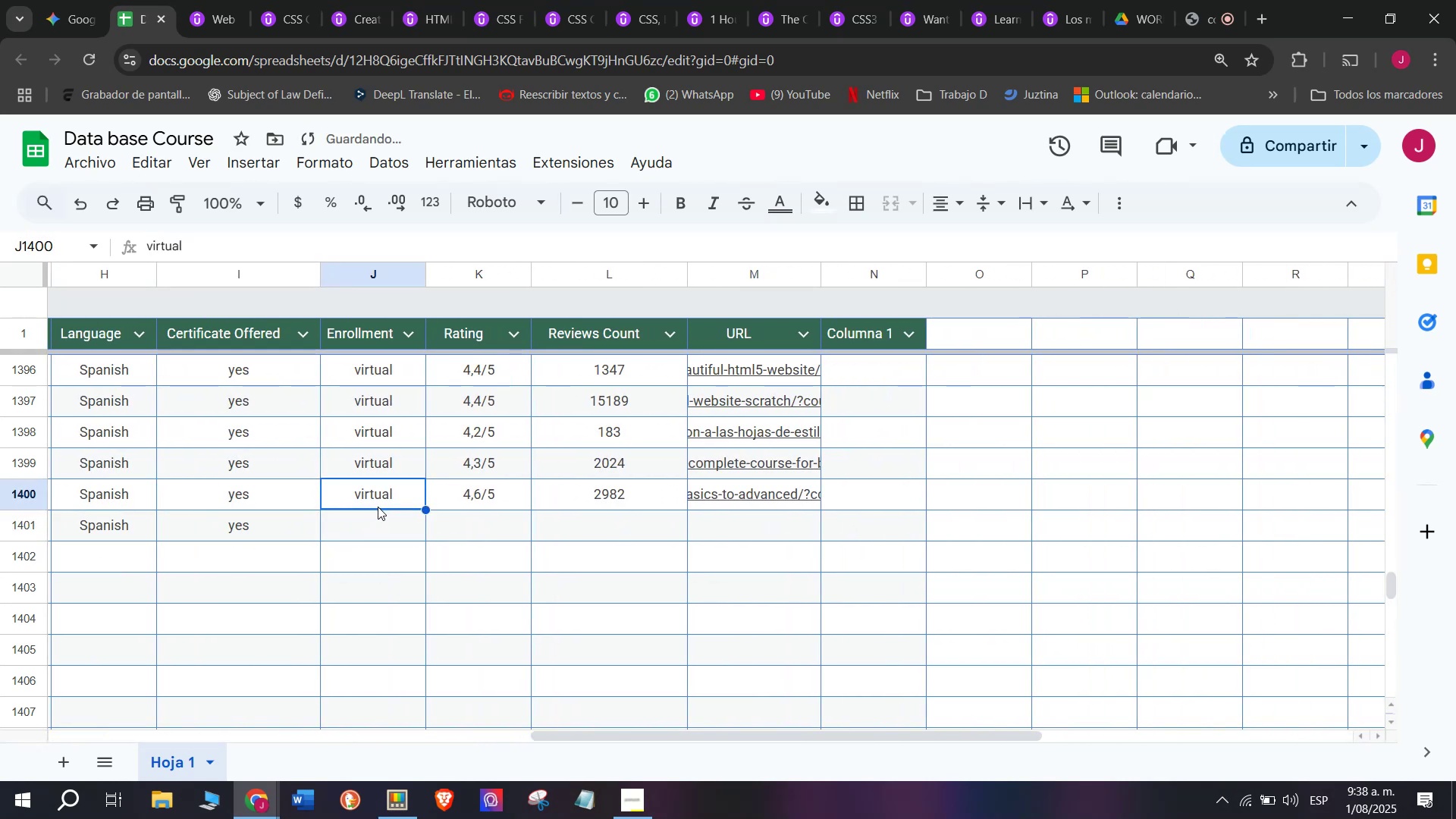 
key(Control+C)
 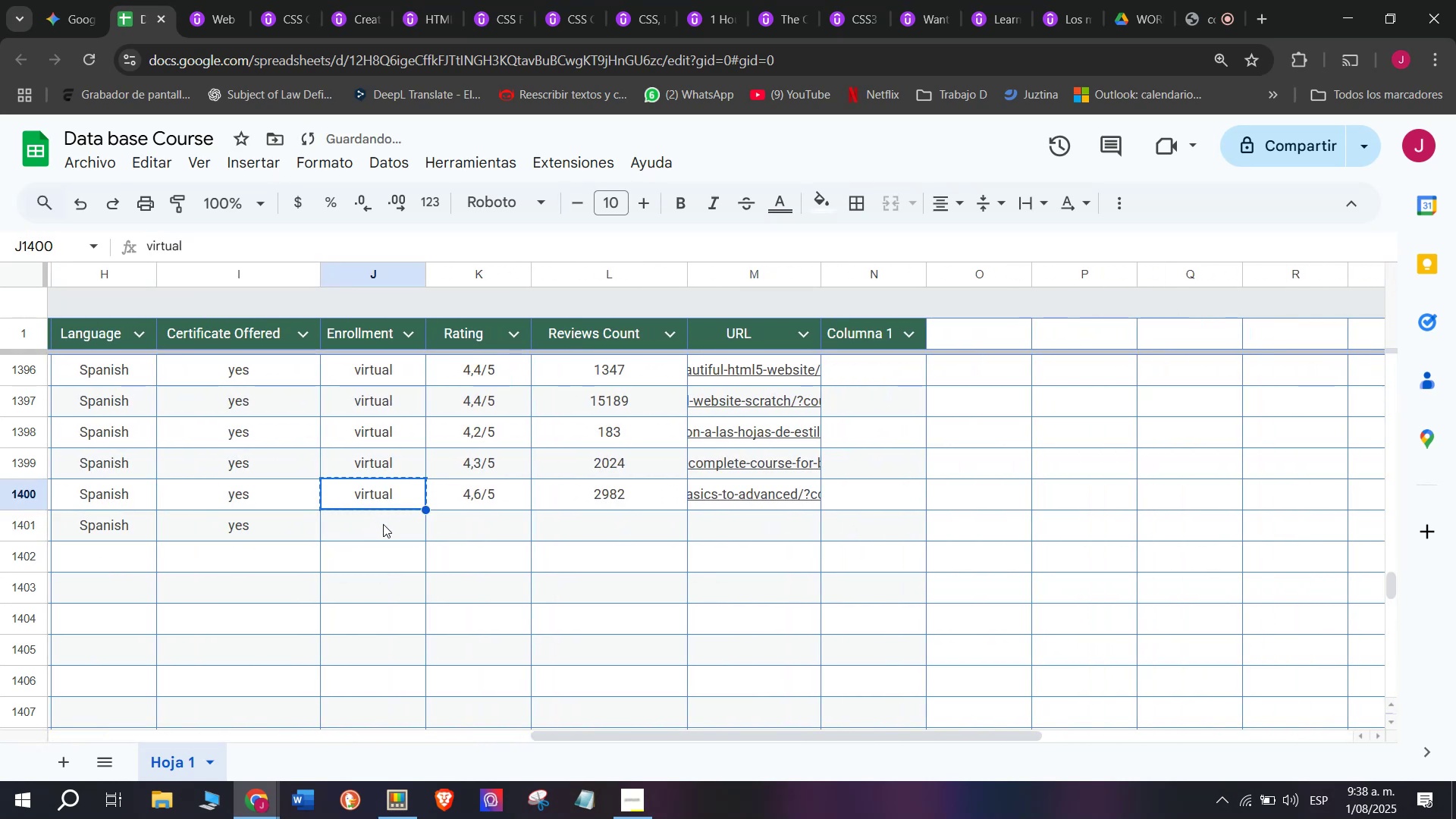 
left_click([383, 524])
 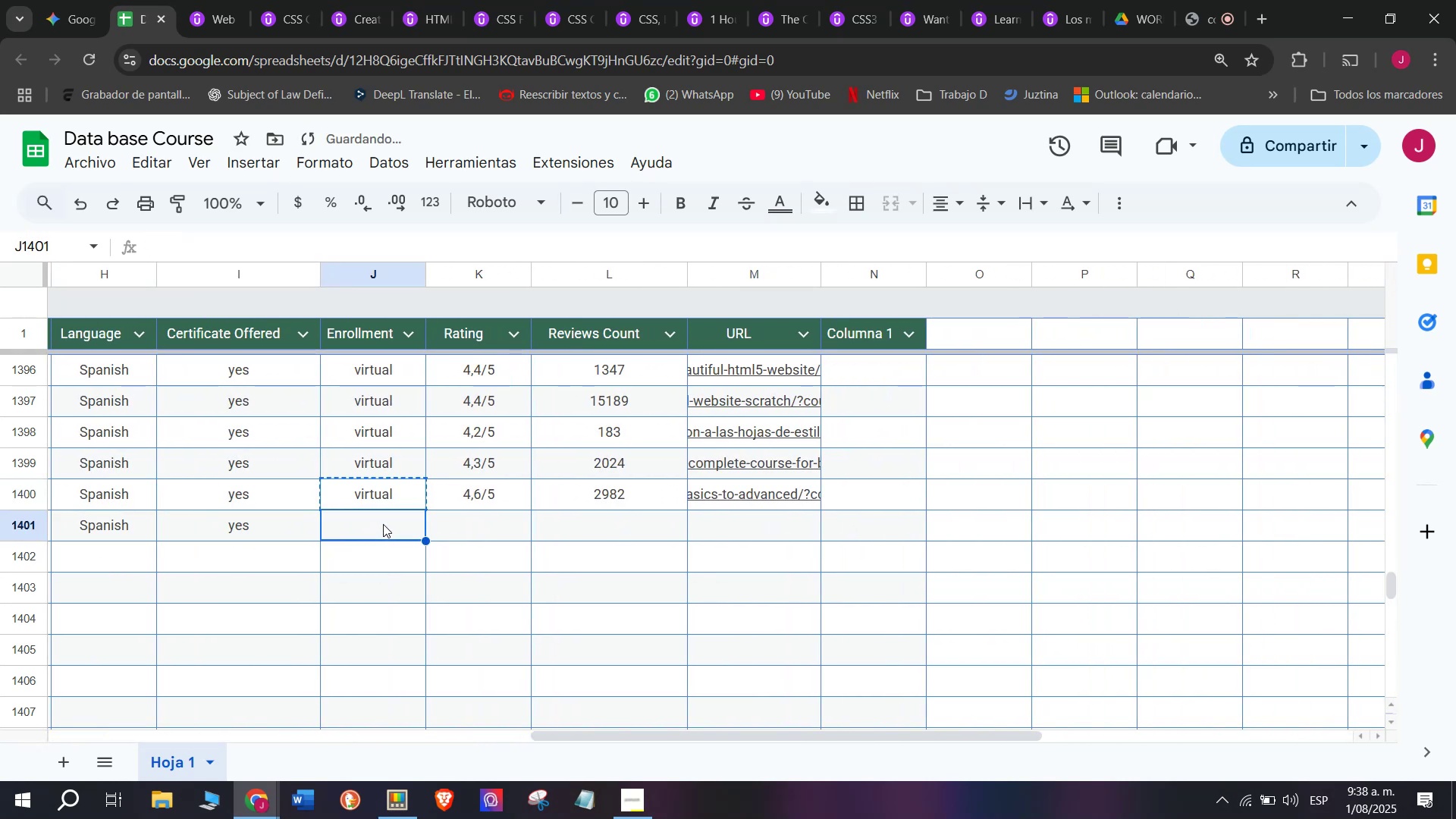 
key(Control+ControlLeft)
 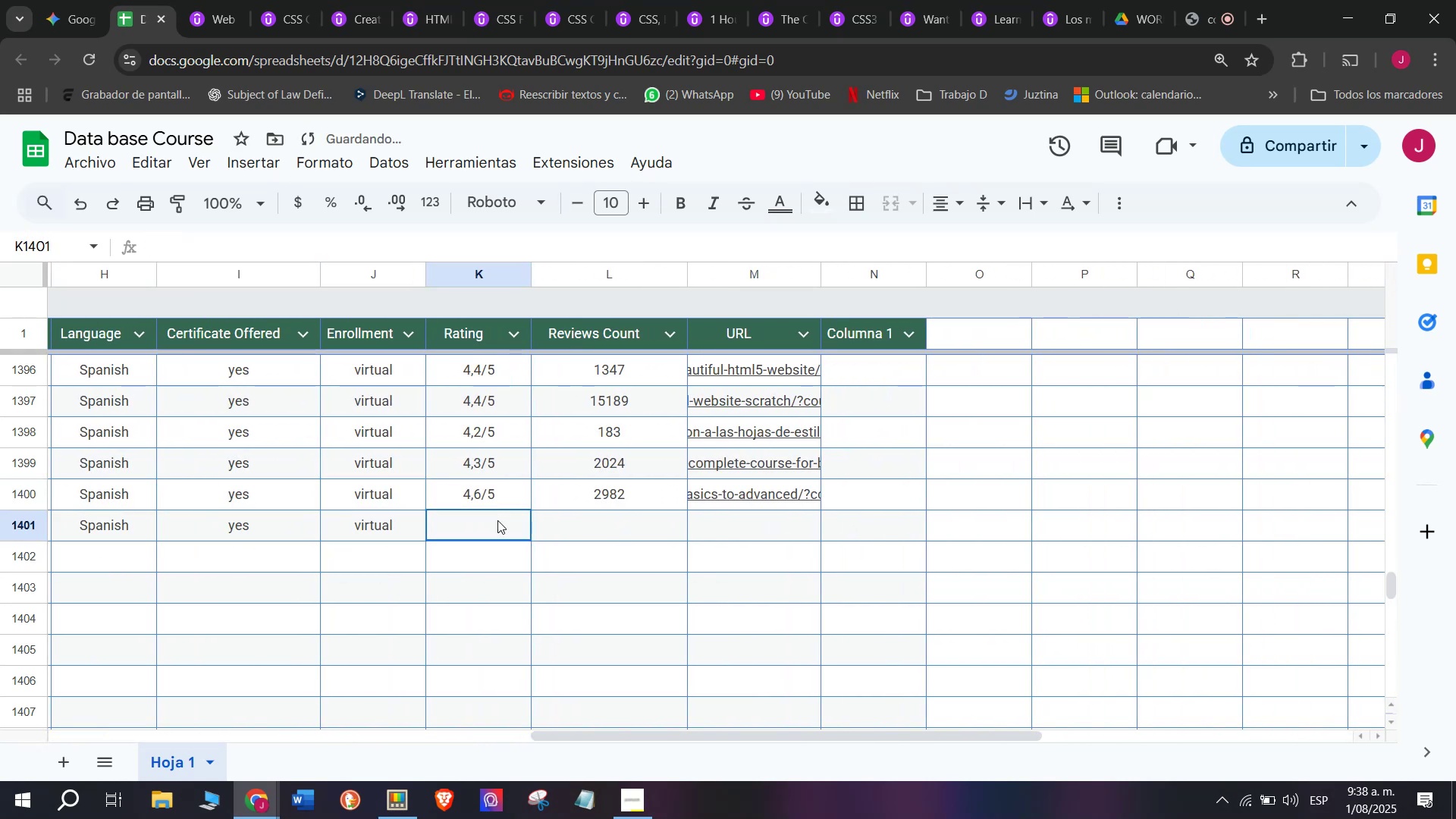 
key(Z)
 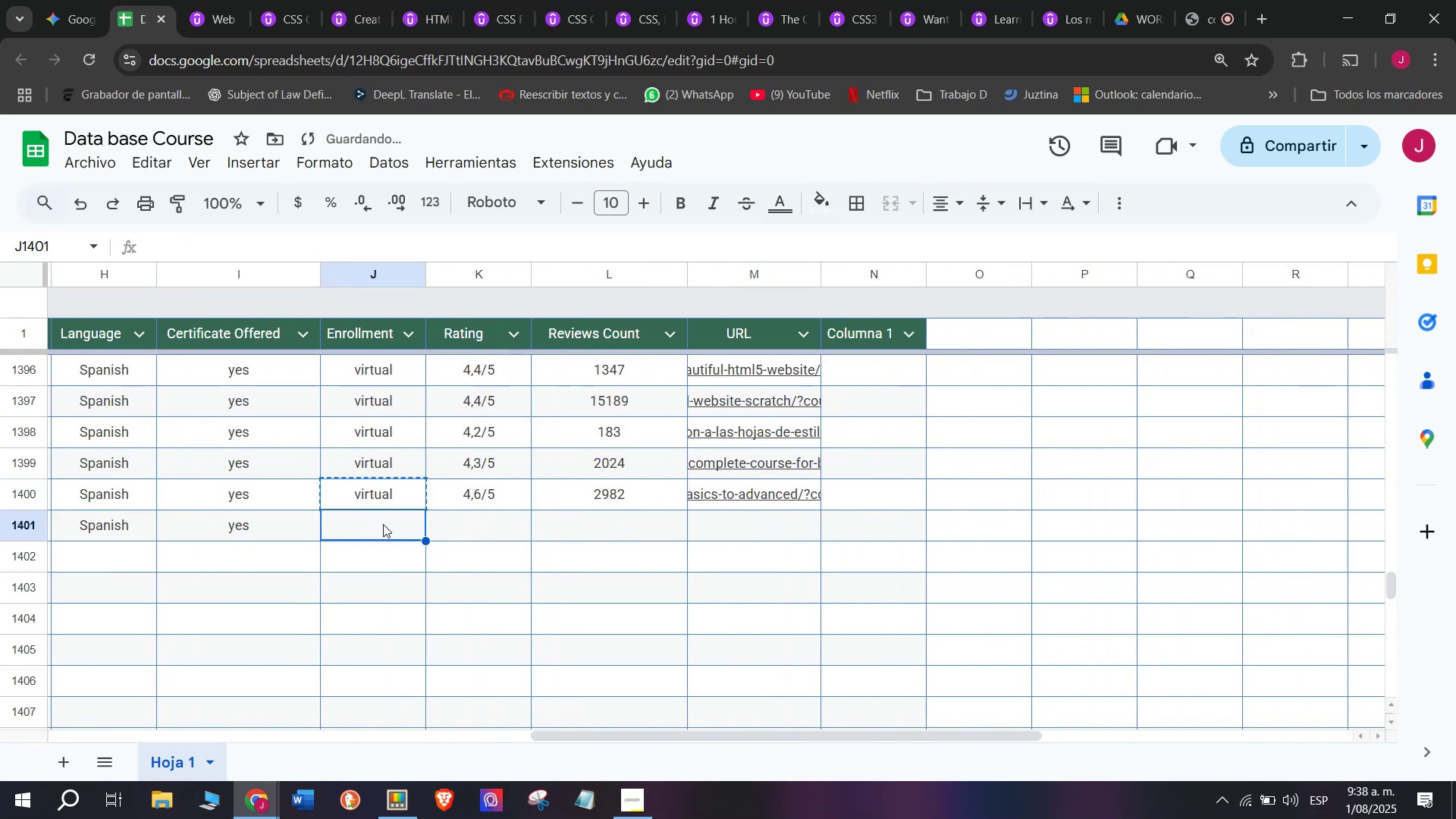 
key(Control+V)
 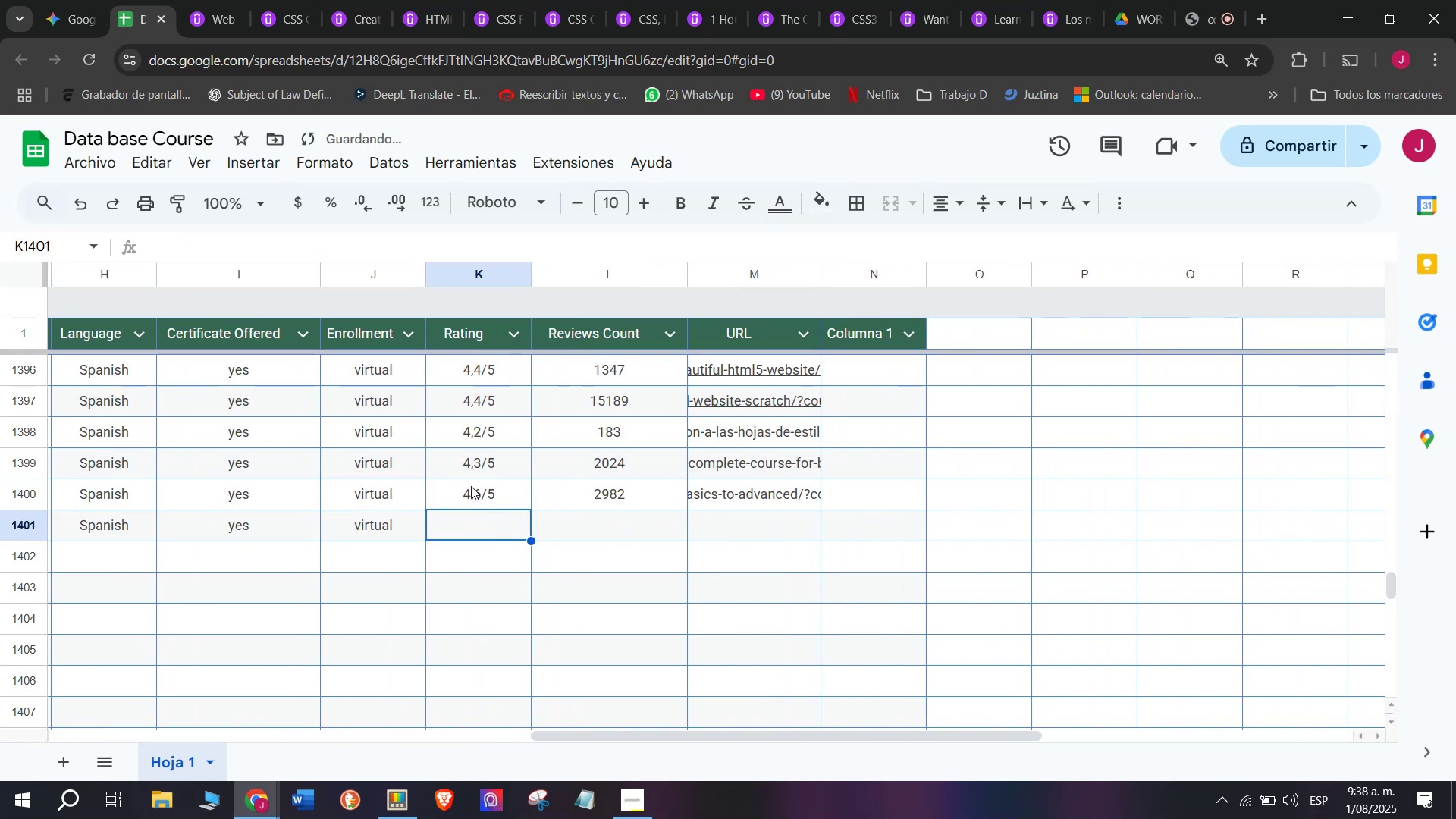 
key(Break)
 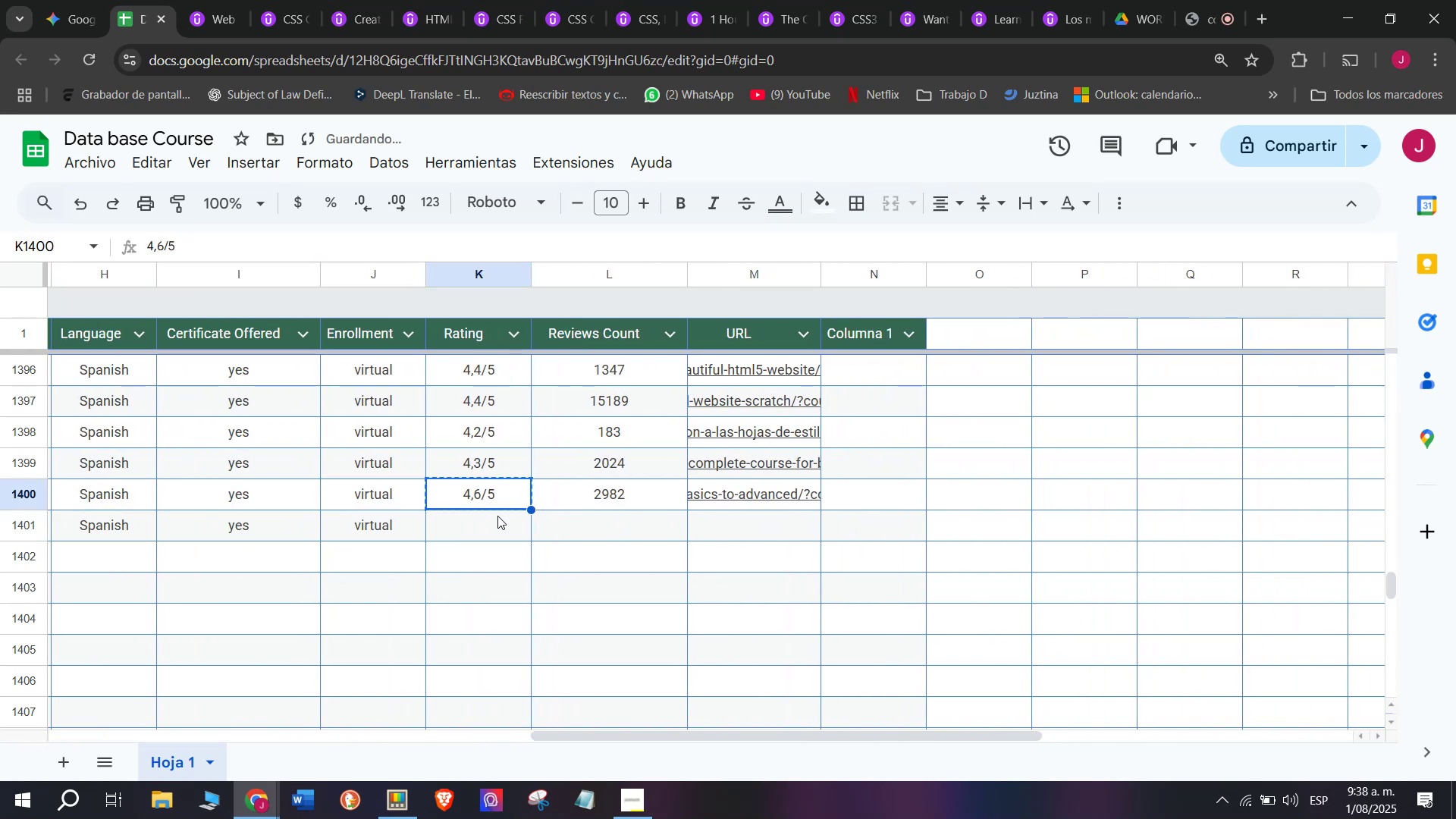 
key(Control+ControlLeft)
 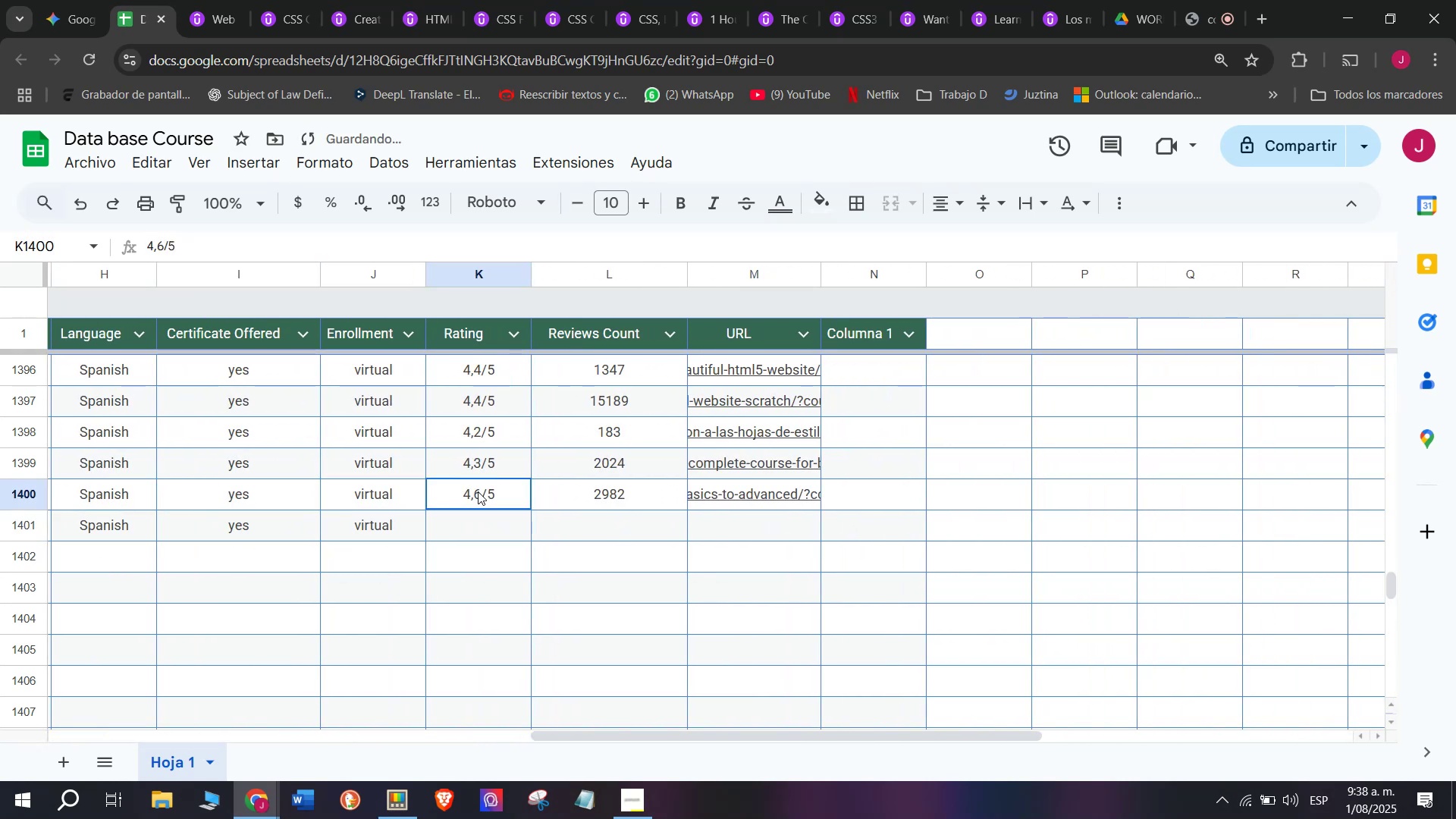 
key(Control+C)
 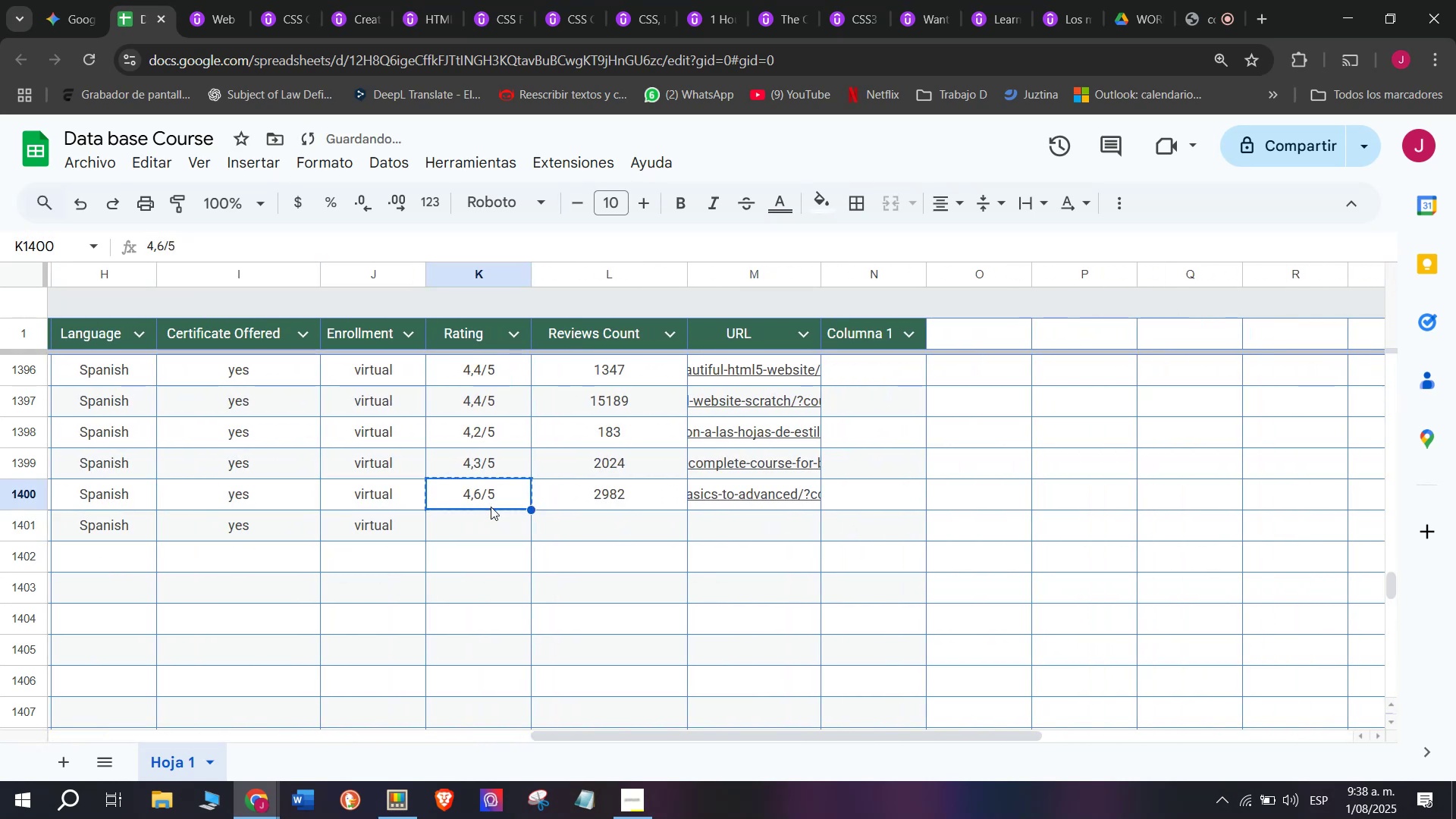 
double_click([491, 507])
 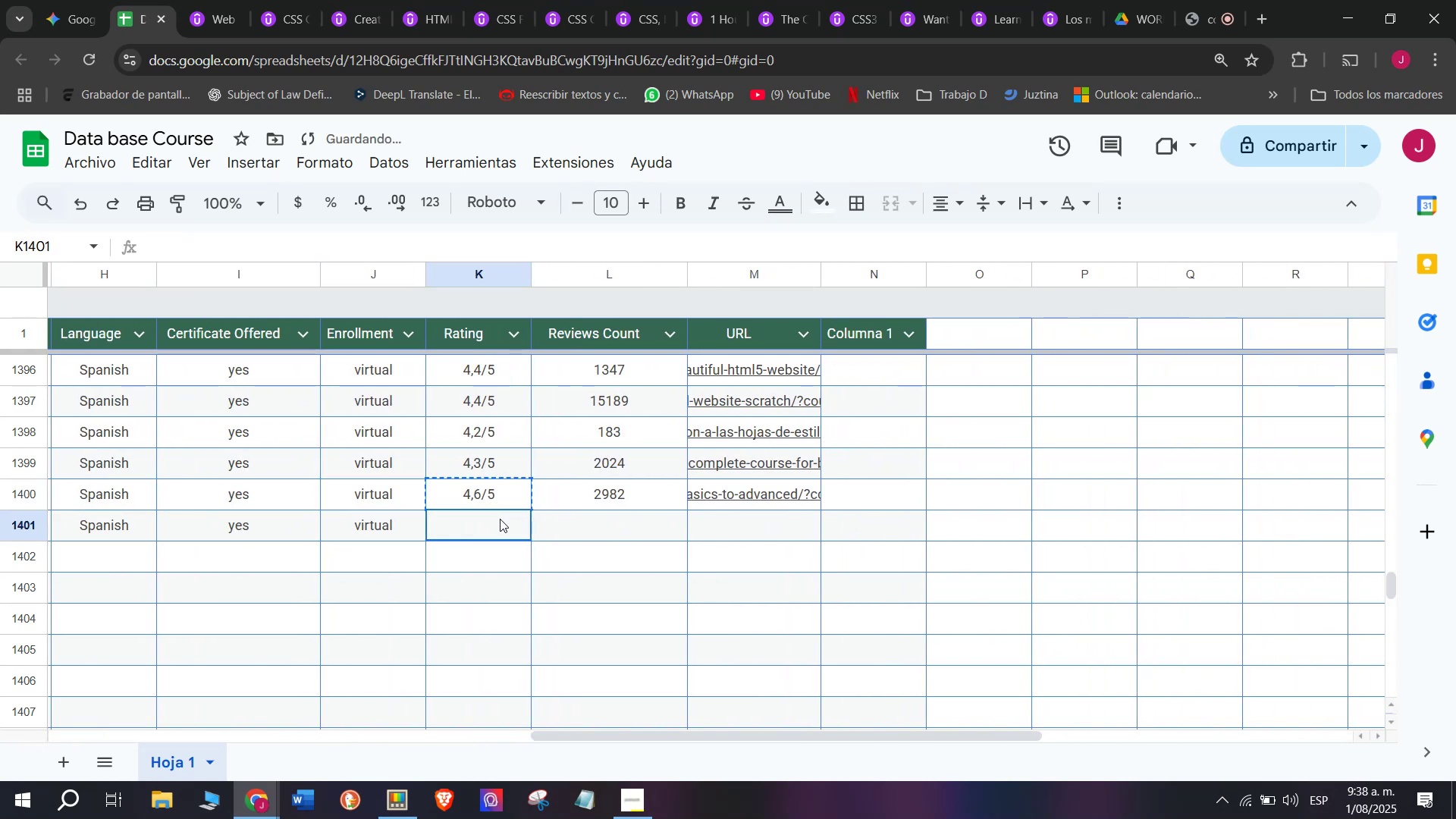 
key(Z)
 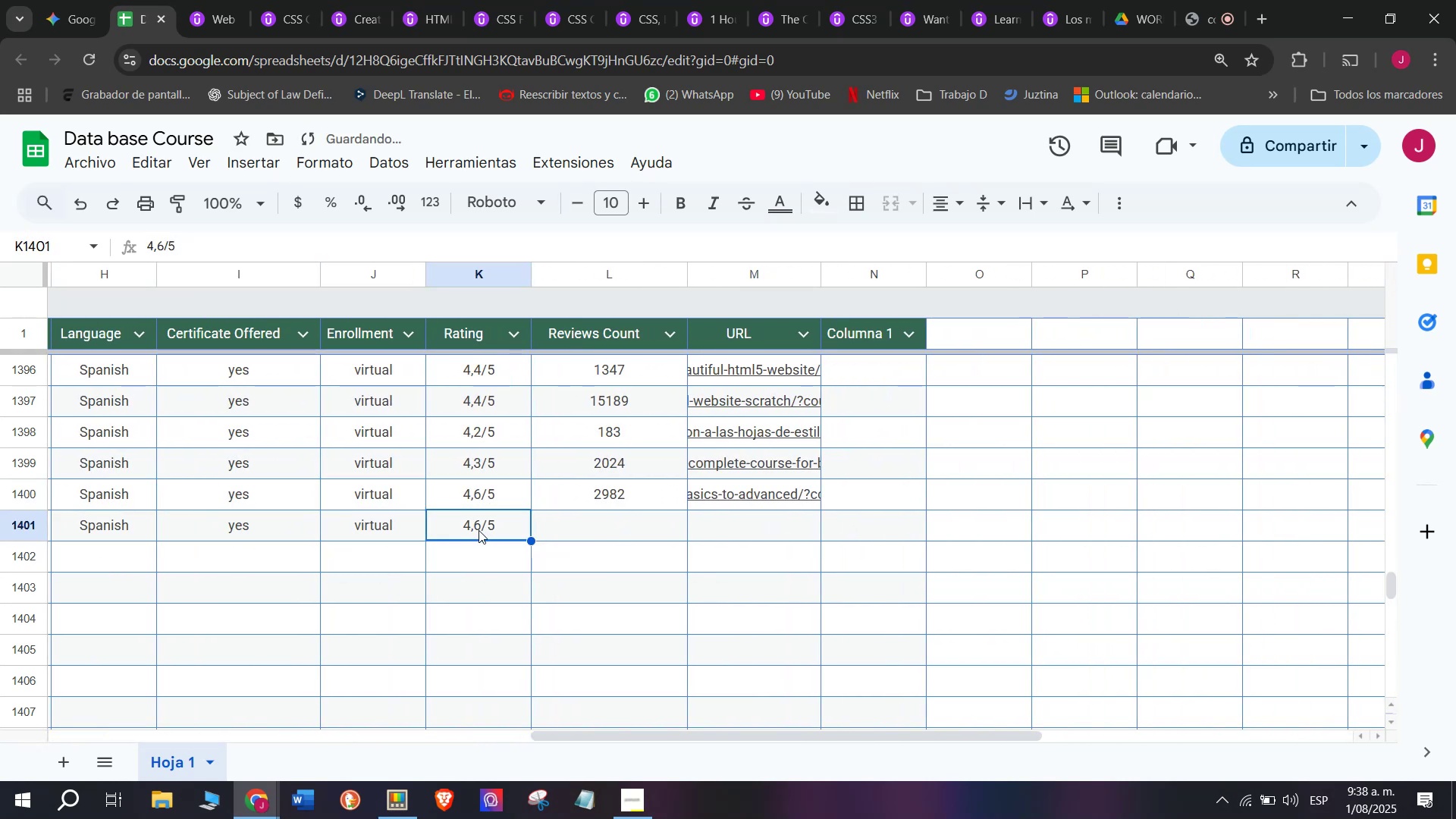 
key(Control+ControlLeft)
 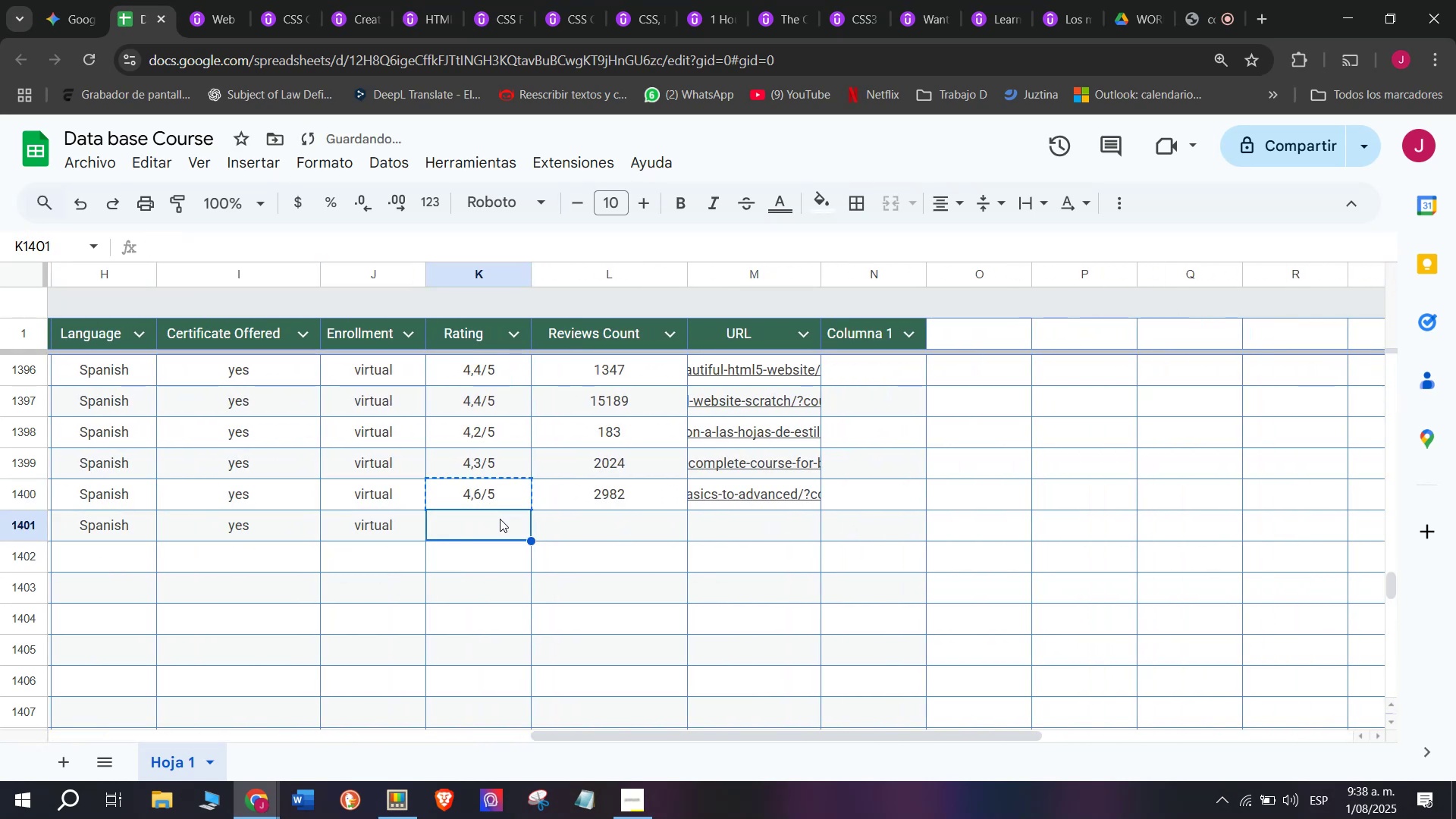 
key(Control+V)
 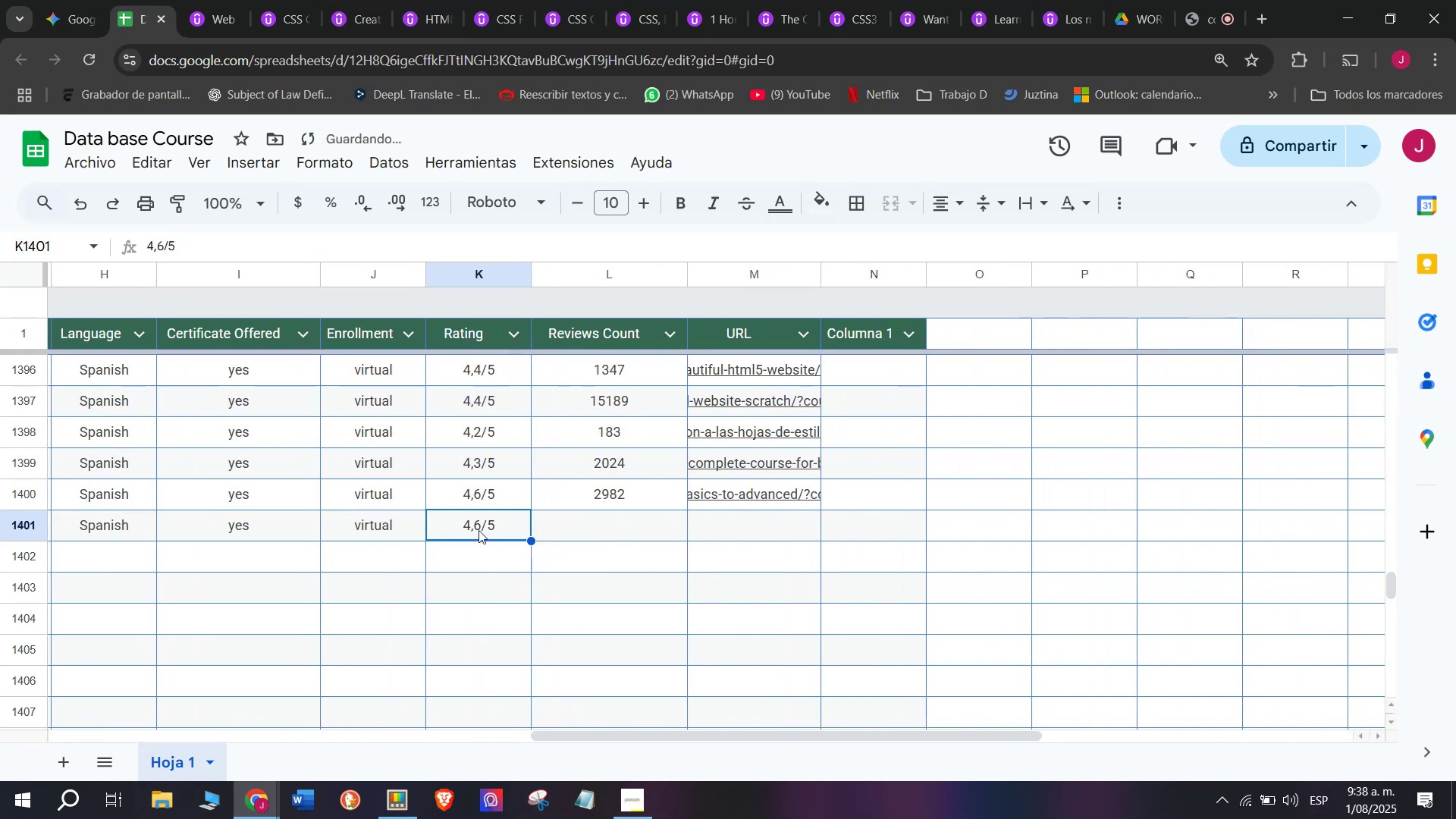 
double_click([479, 530])
 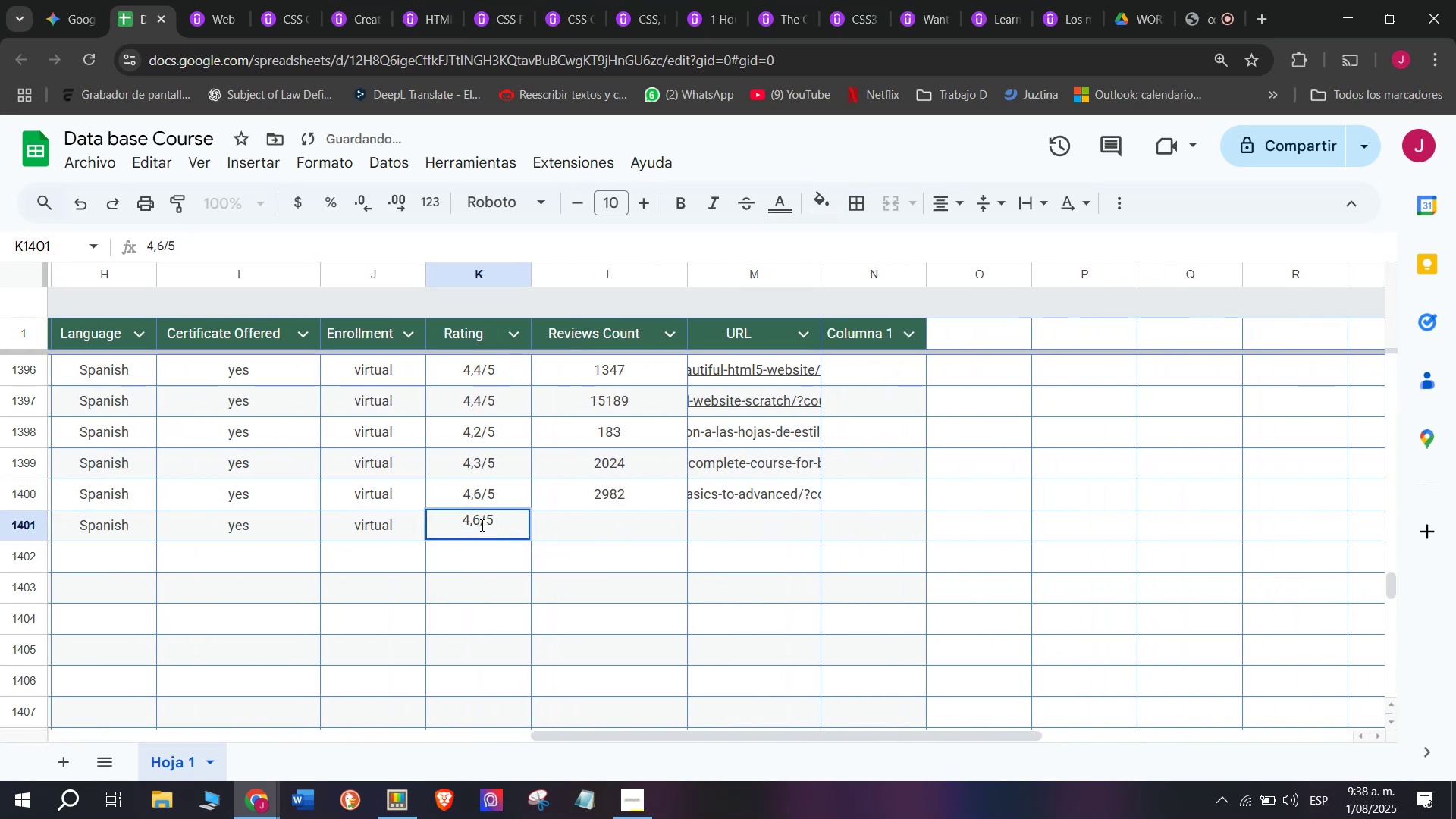 
left_click([479, 522])
 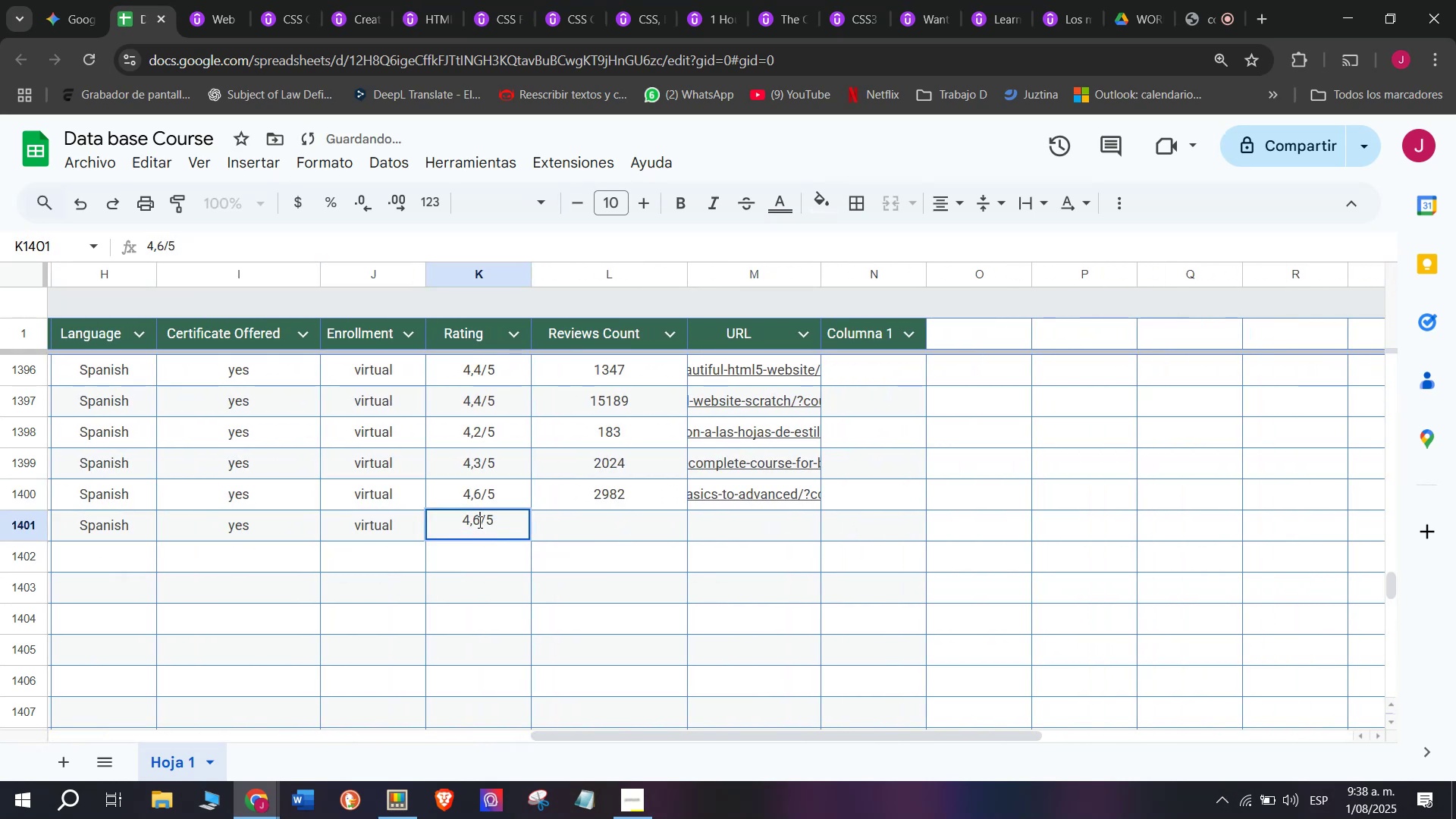 
key(Backspace)
type(q5945)
 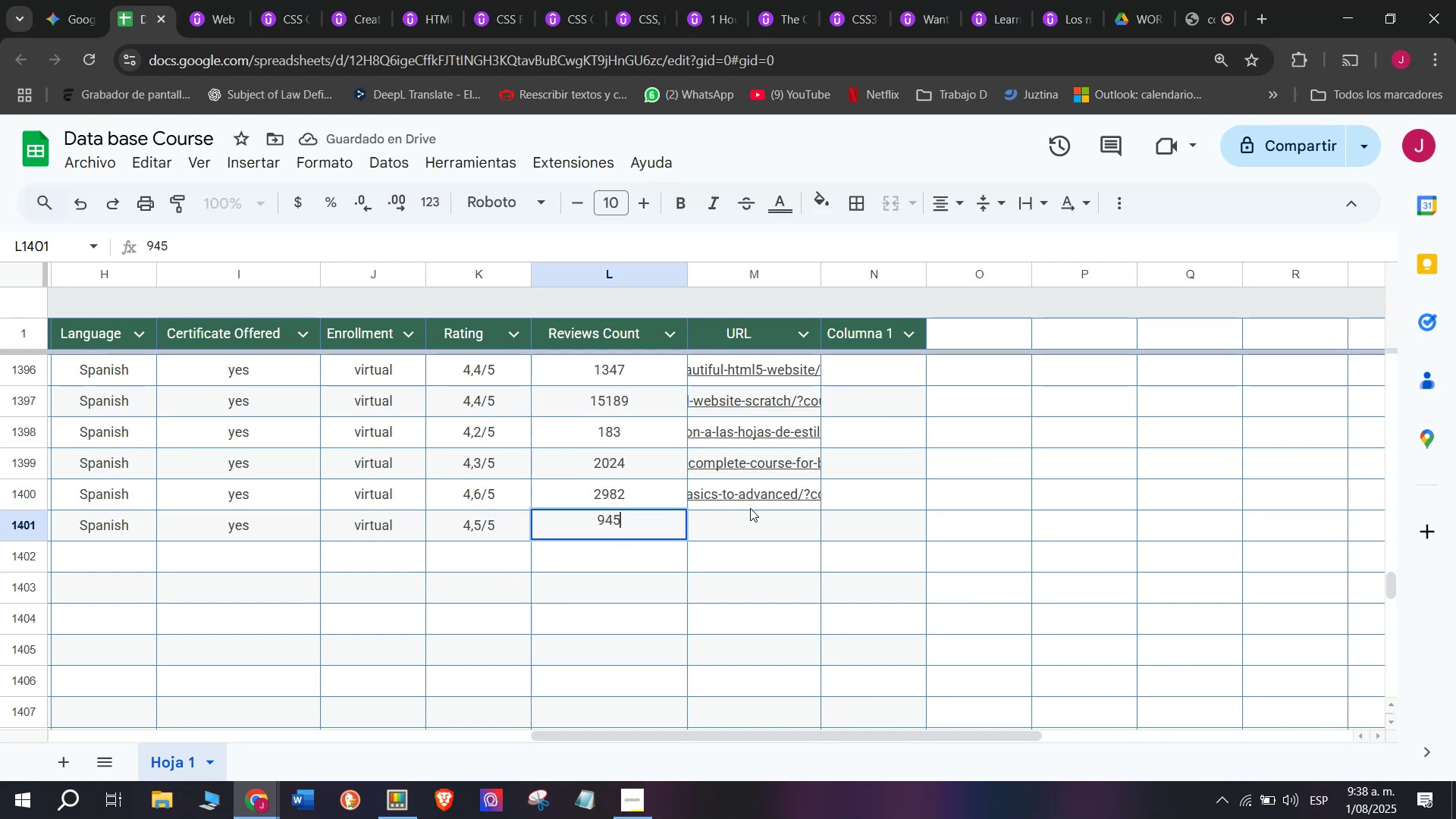 
left_click([756, 510])
 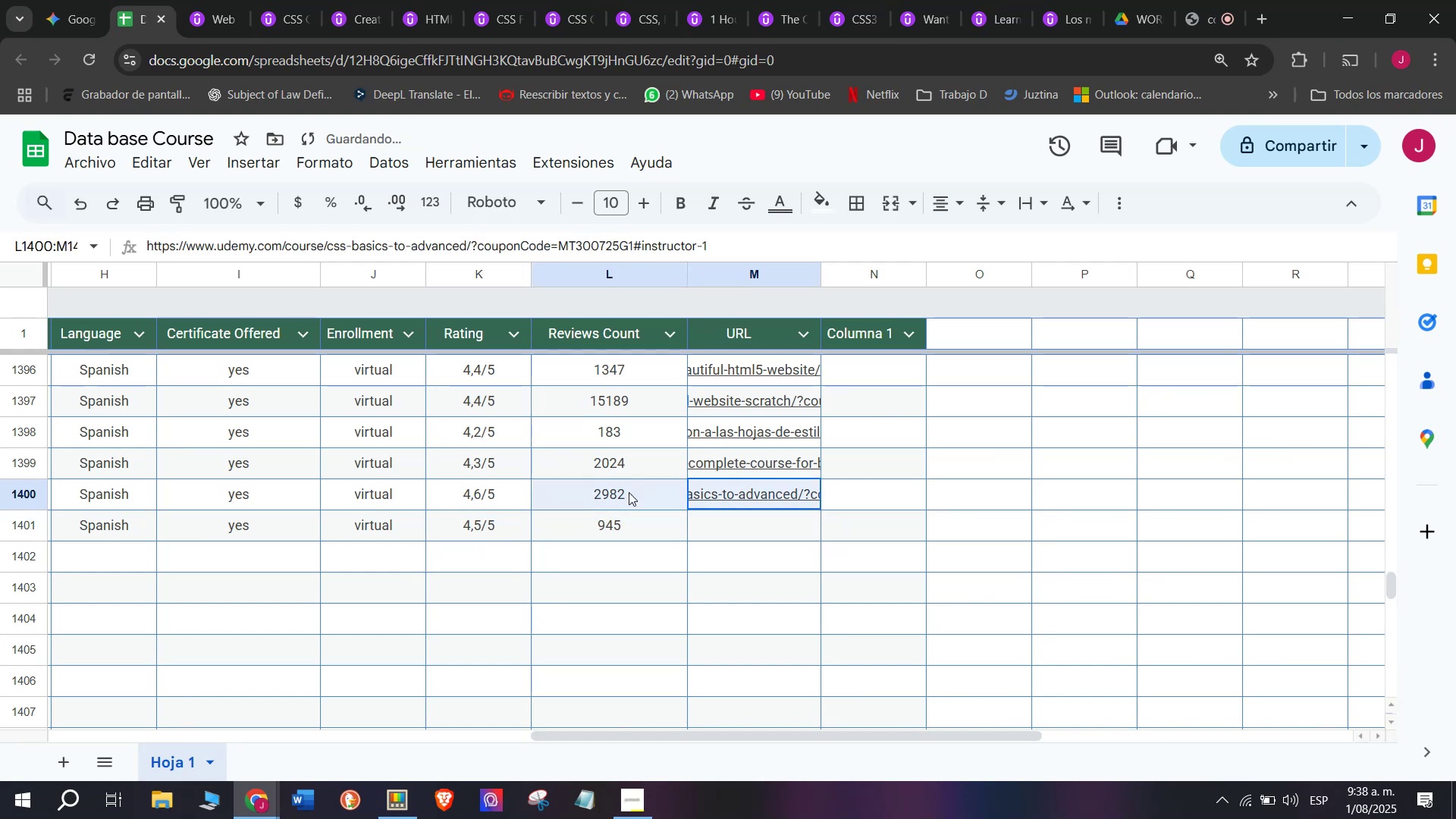 
left_click([595, 494])
 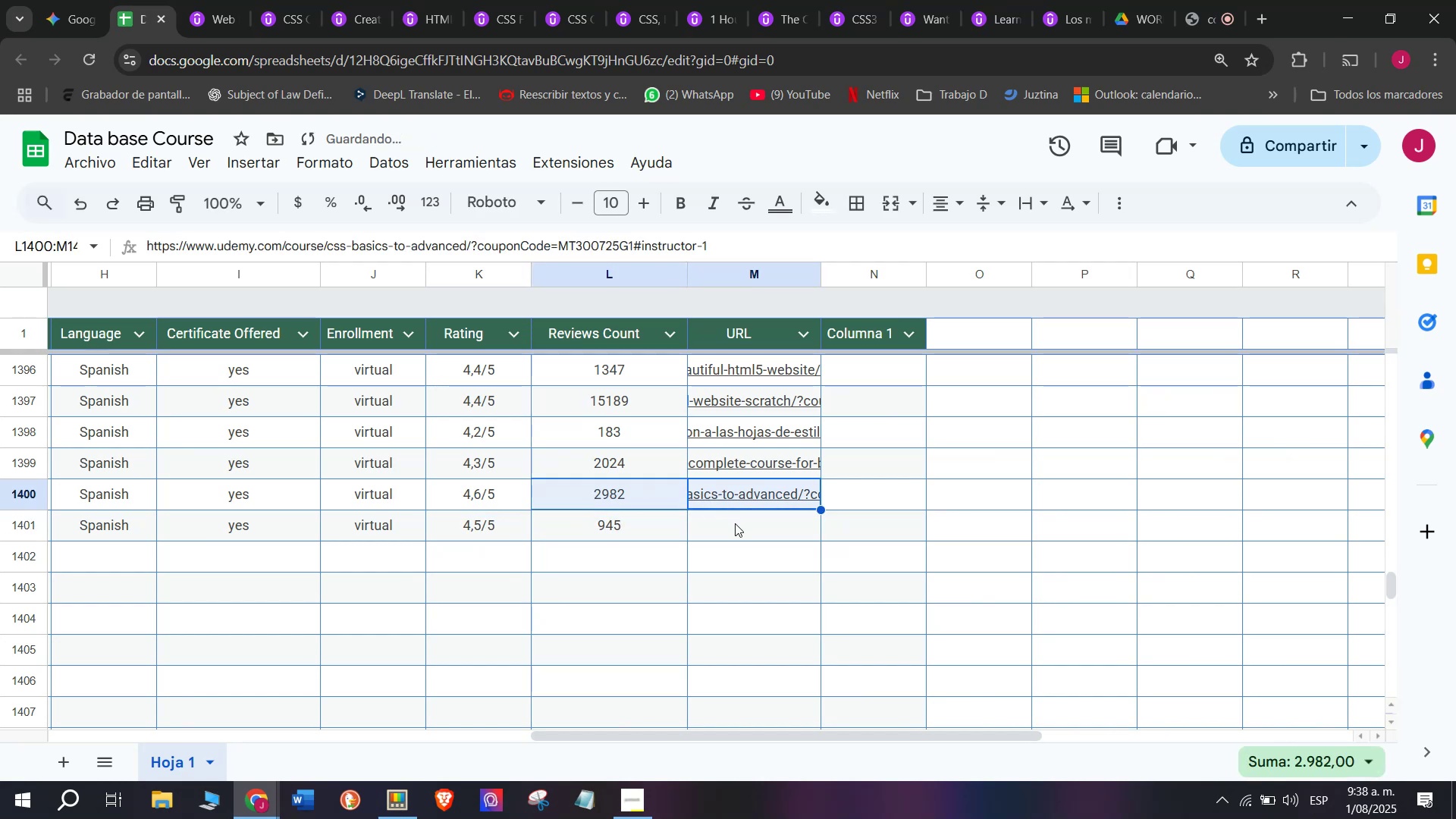 
left_click([735, 523])
 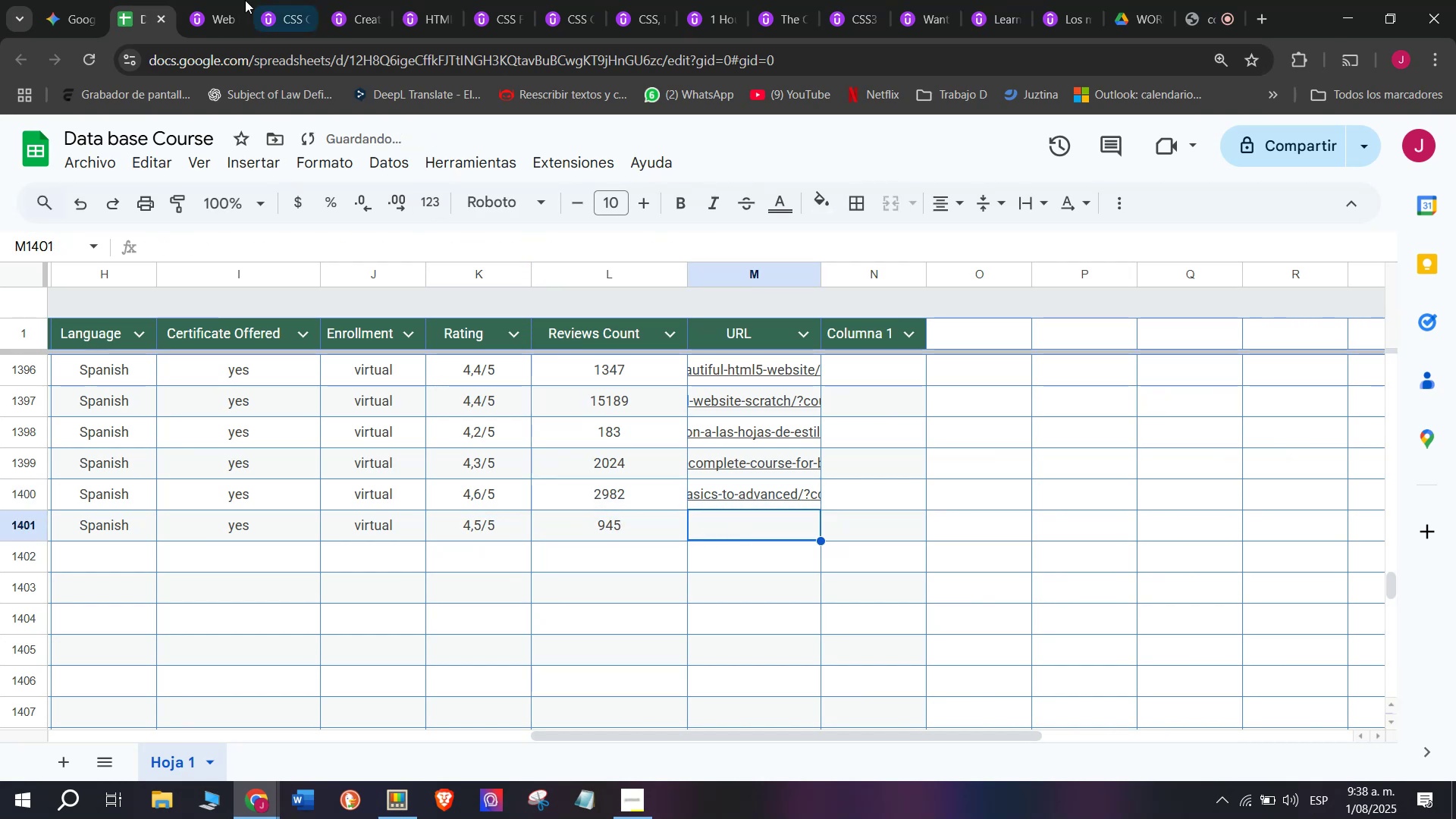 
left_click([228, 0])
 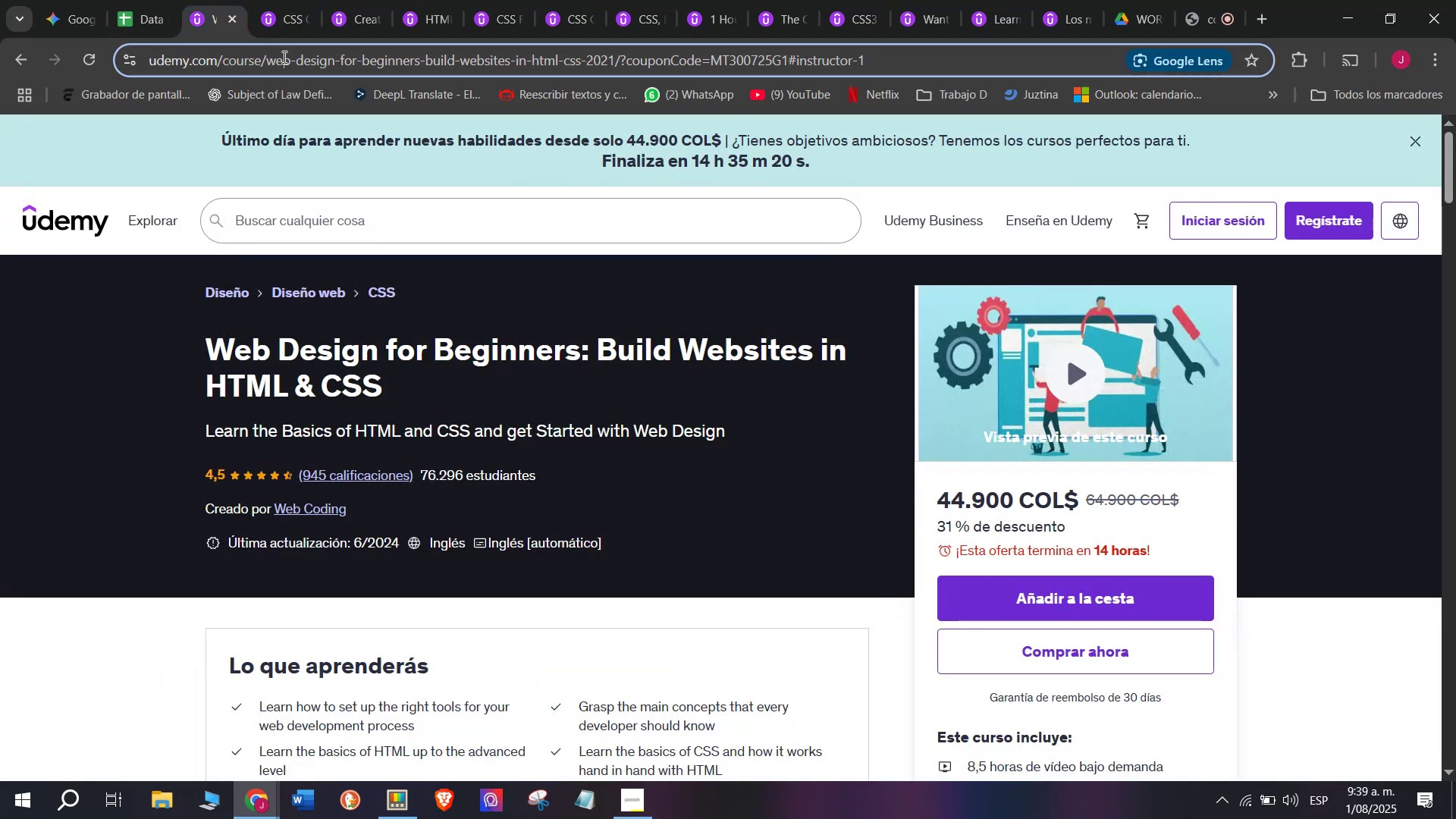 
double_click([283, 57])
 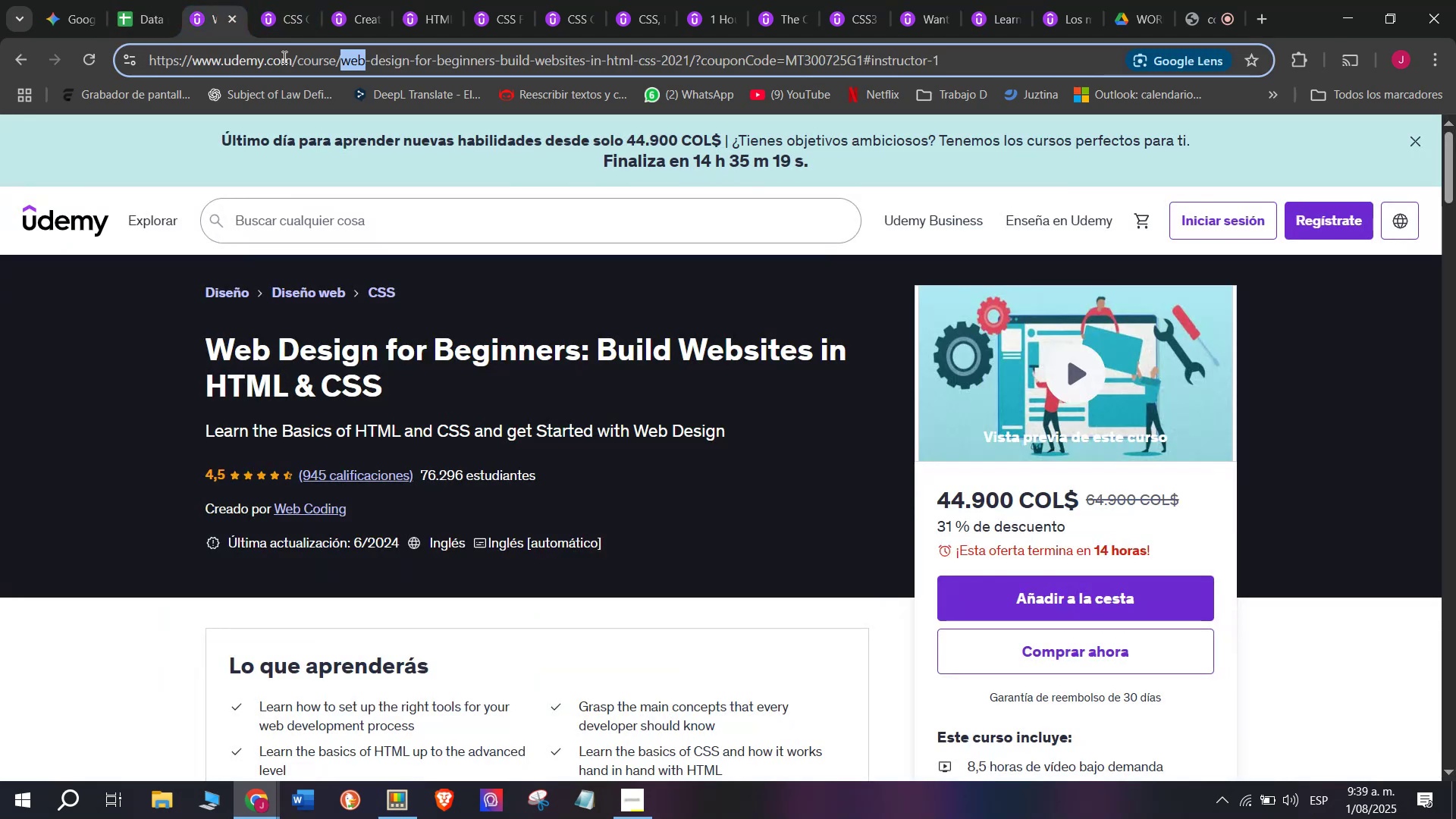 
triple_click([283, 57])
 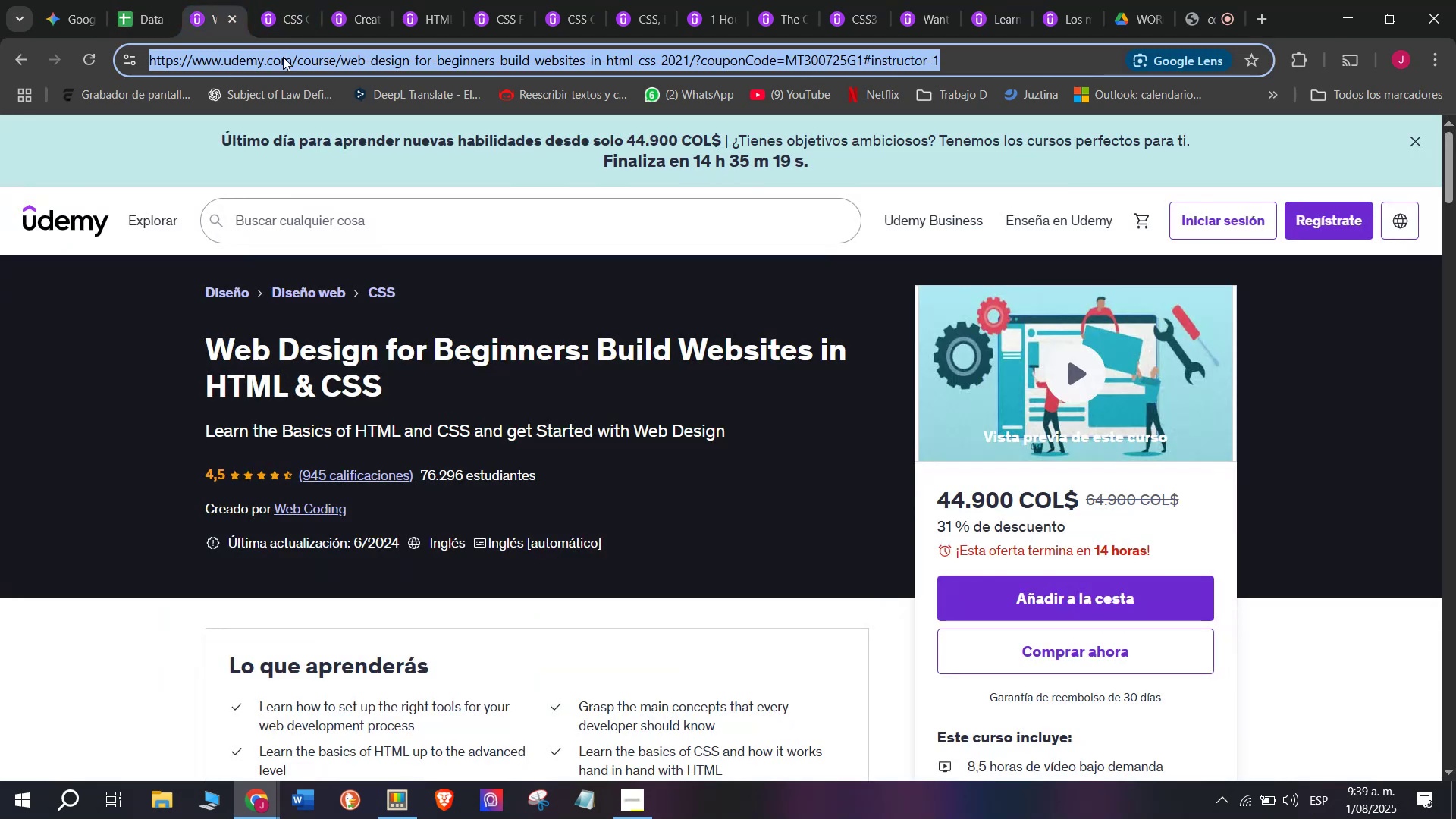 
key(Break)
 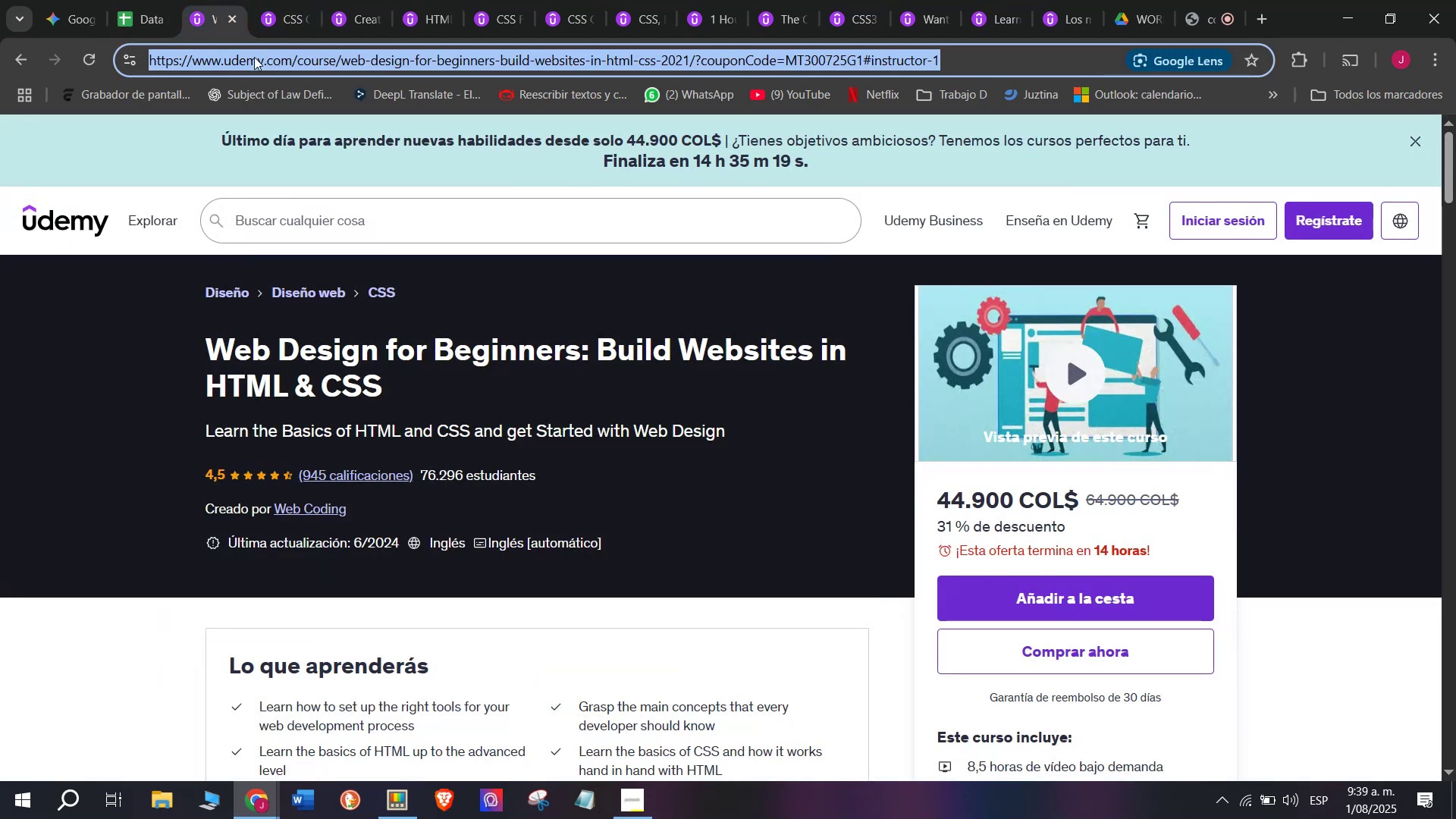 
key(Control+ControlLeft)
 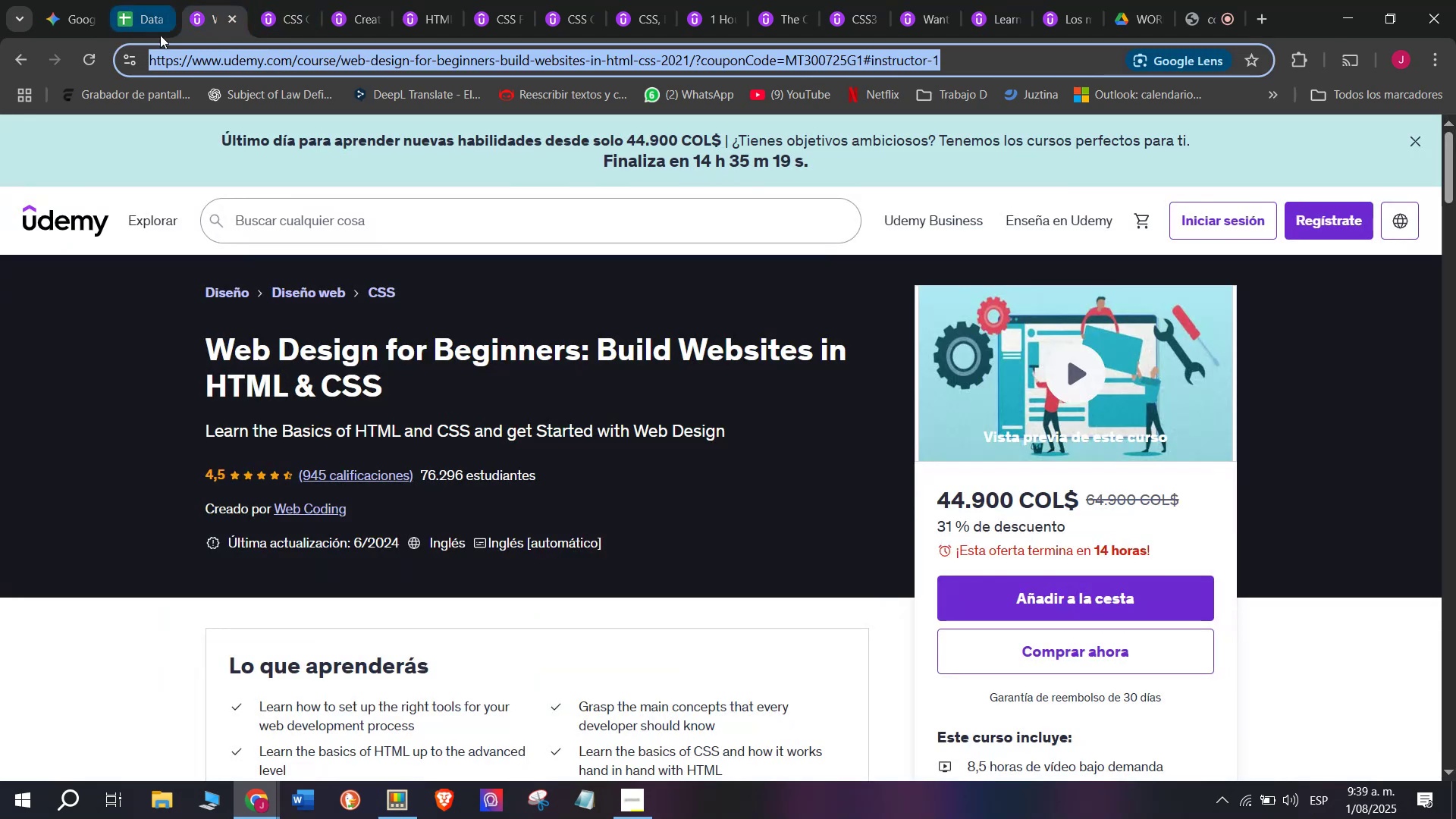 
key(Control+C)
 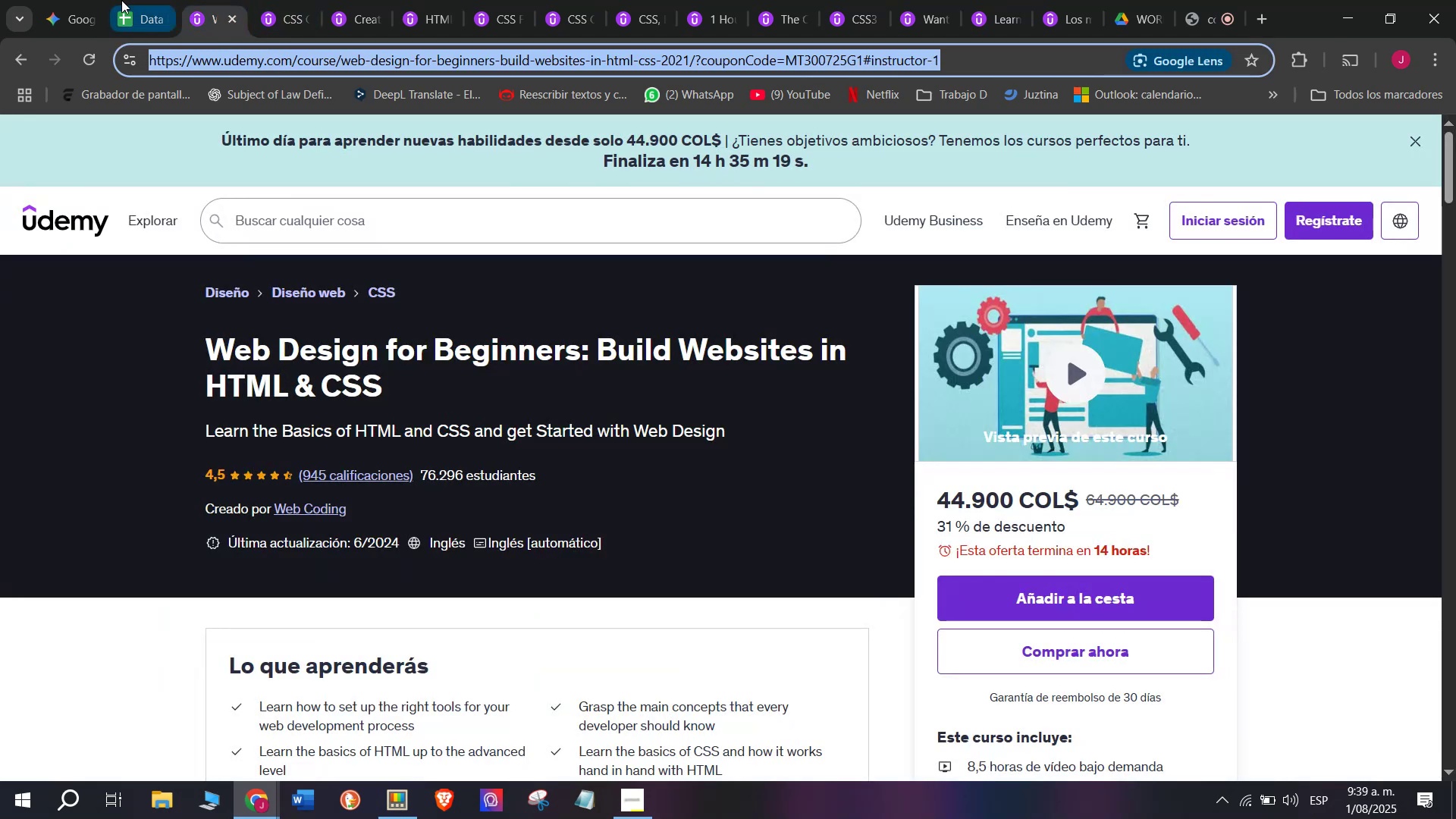 
left_click([121, 0])
 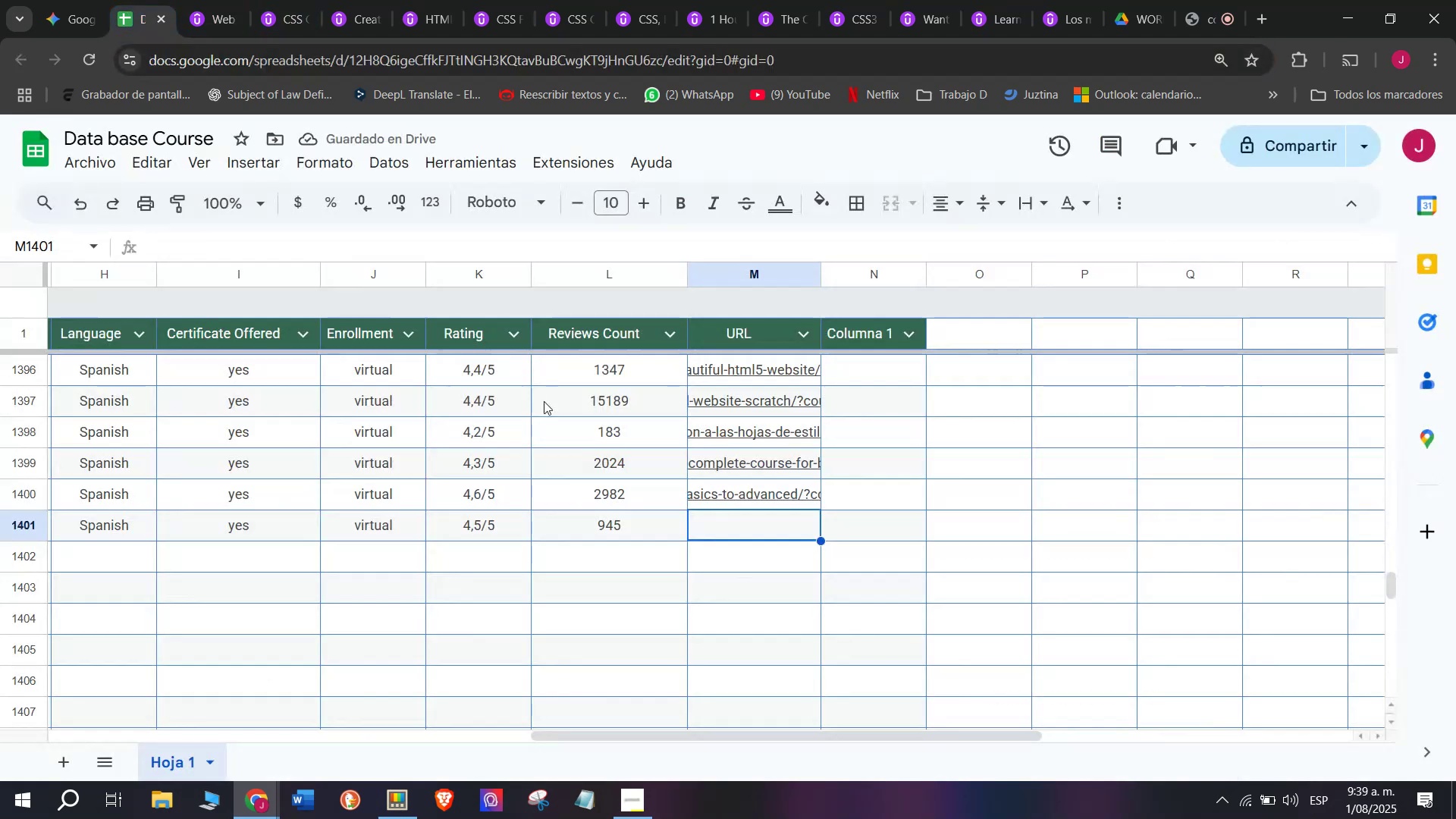 
key(Z)
 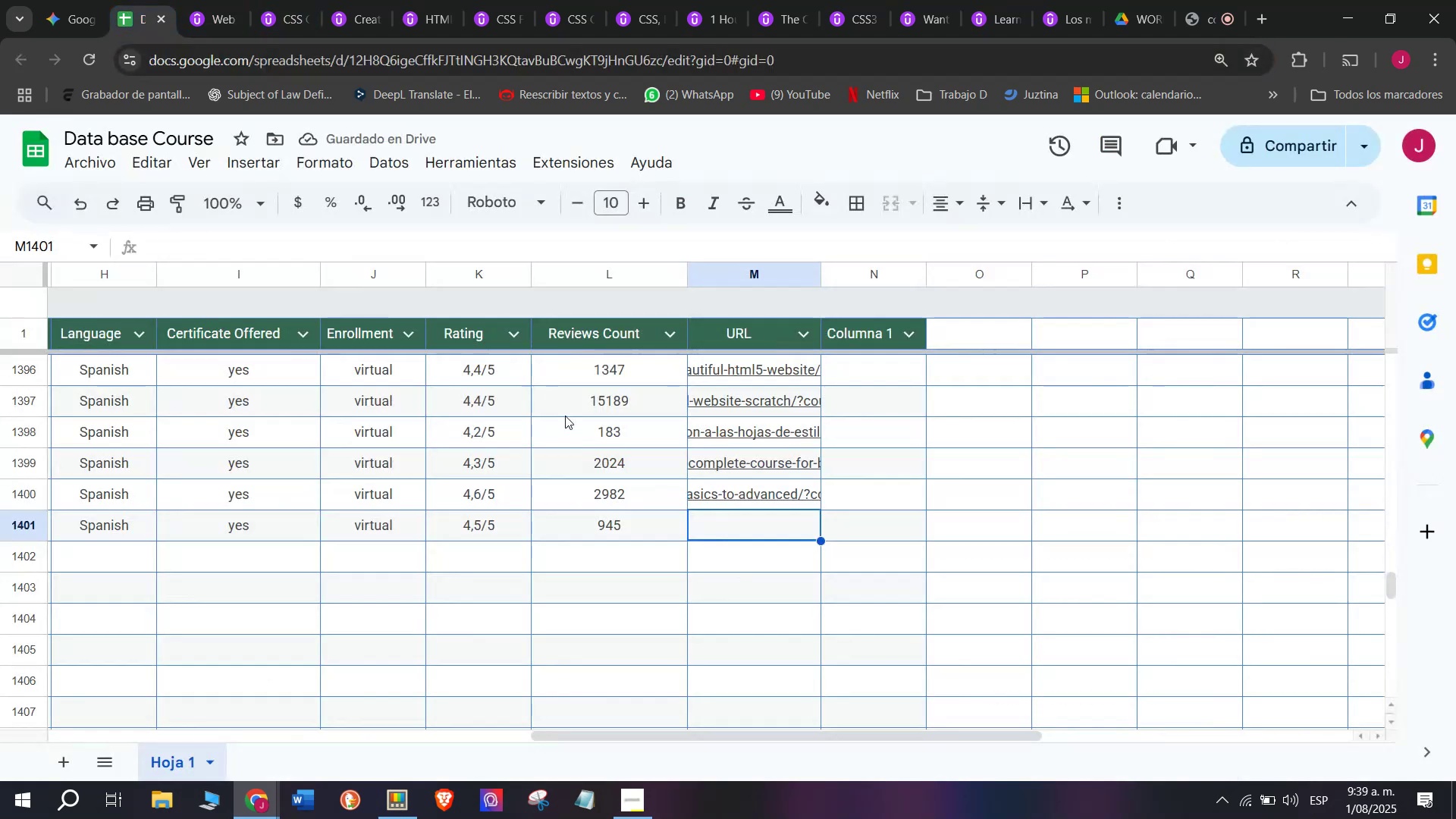 
key(Control+ControlLeft)
 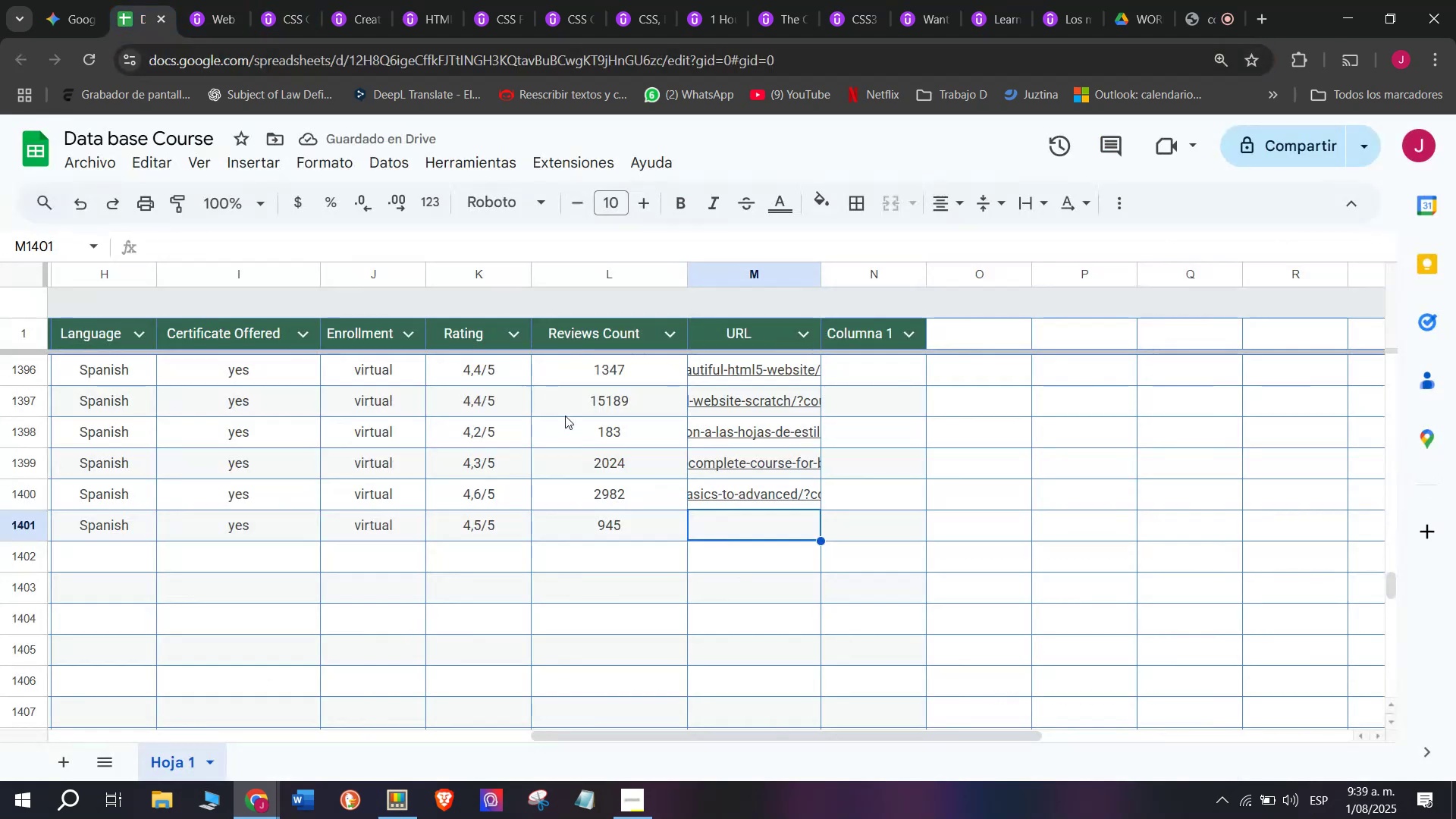 
key(Control+V)
 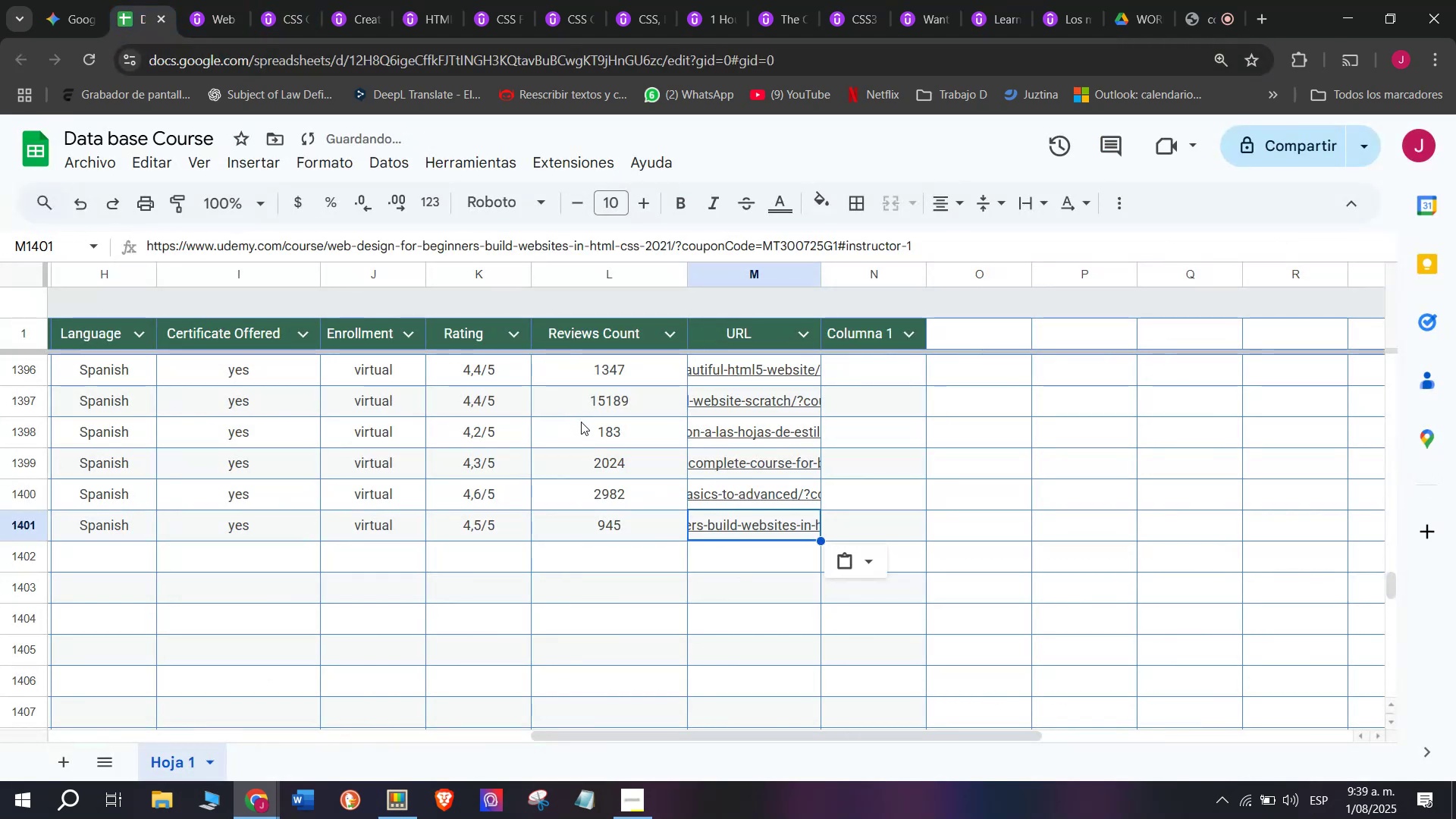 
scroll: coordinate [167, 573], scroll_direction: up, amount: 7.0
 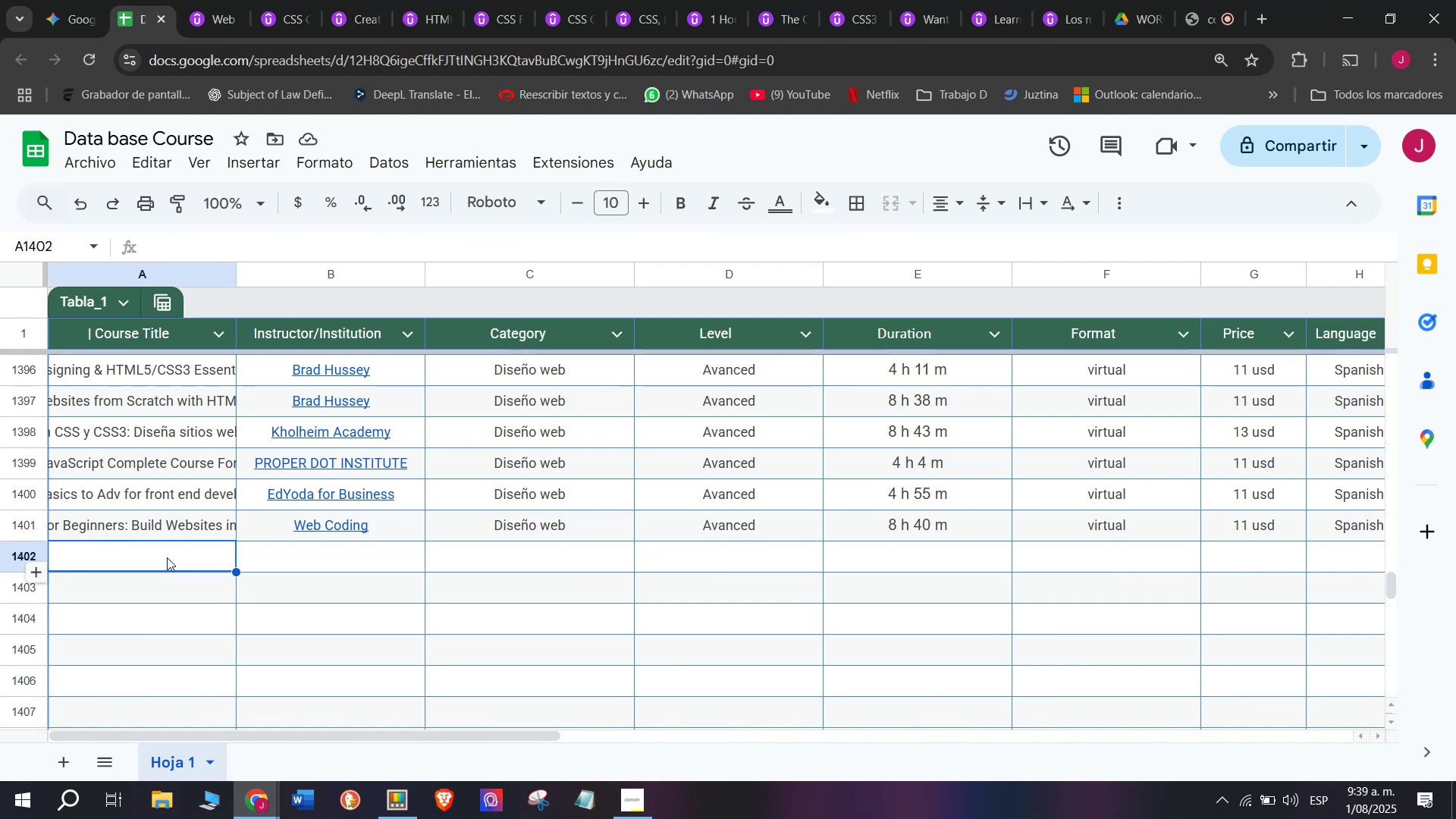 
left_click([190, 0])
 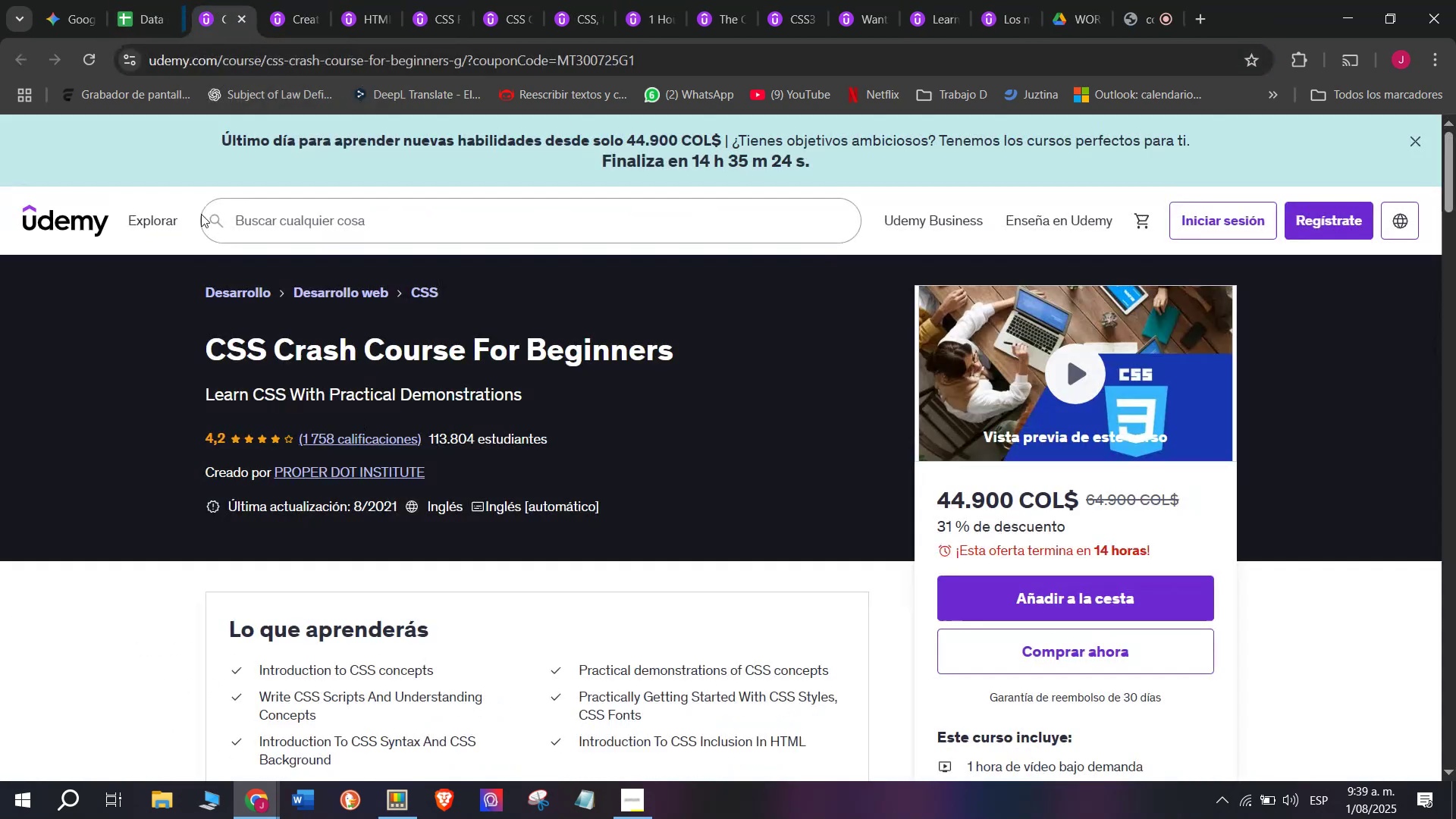 
left_click_drag(start_coordinate=[199, 332], to_coordinate=[682, 331])
 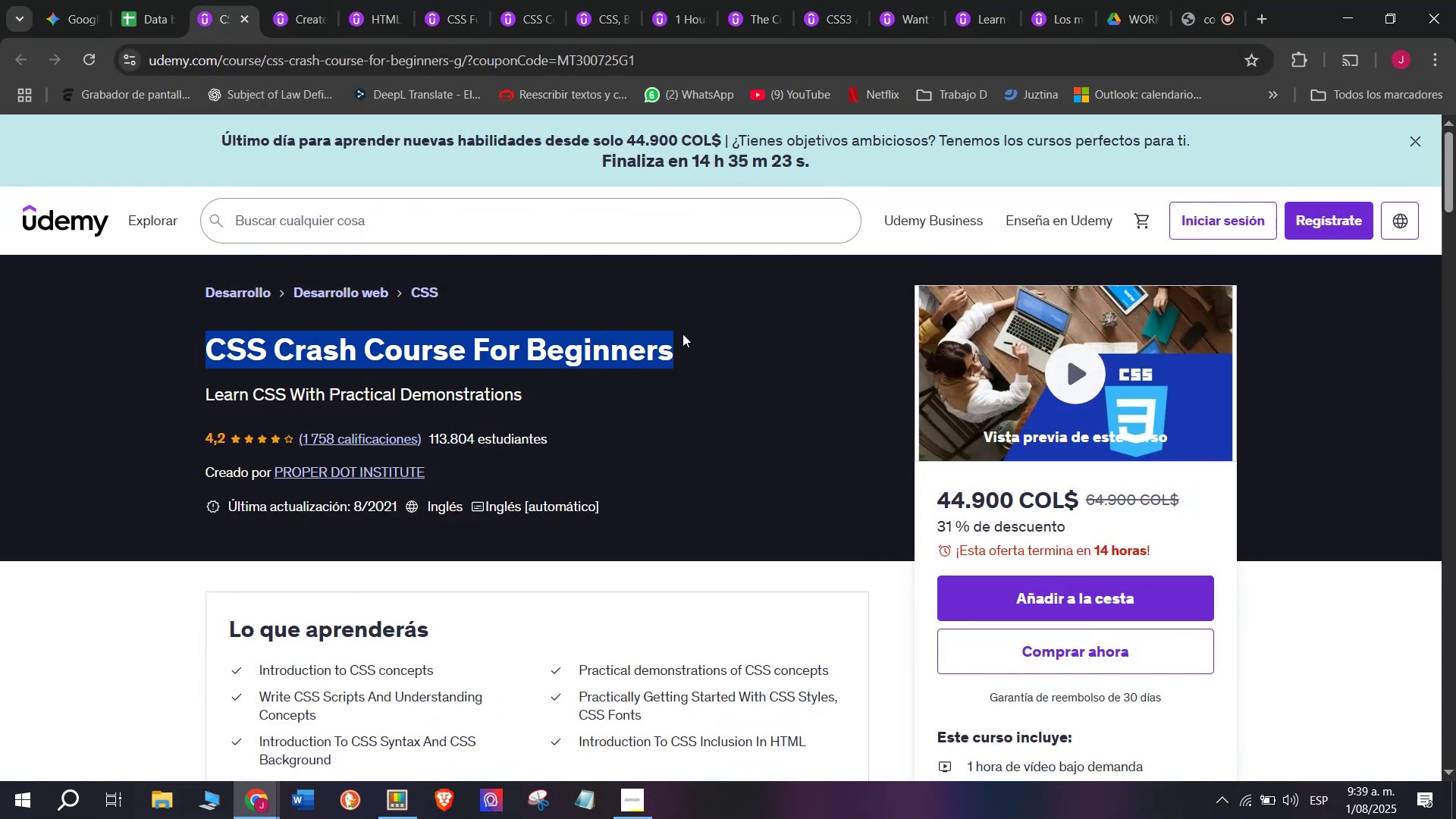 
key(Break)
 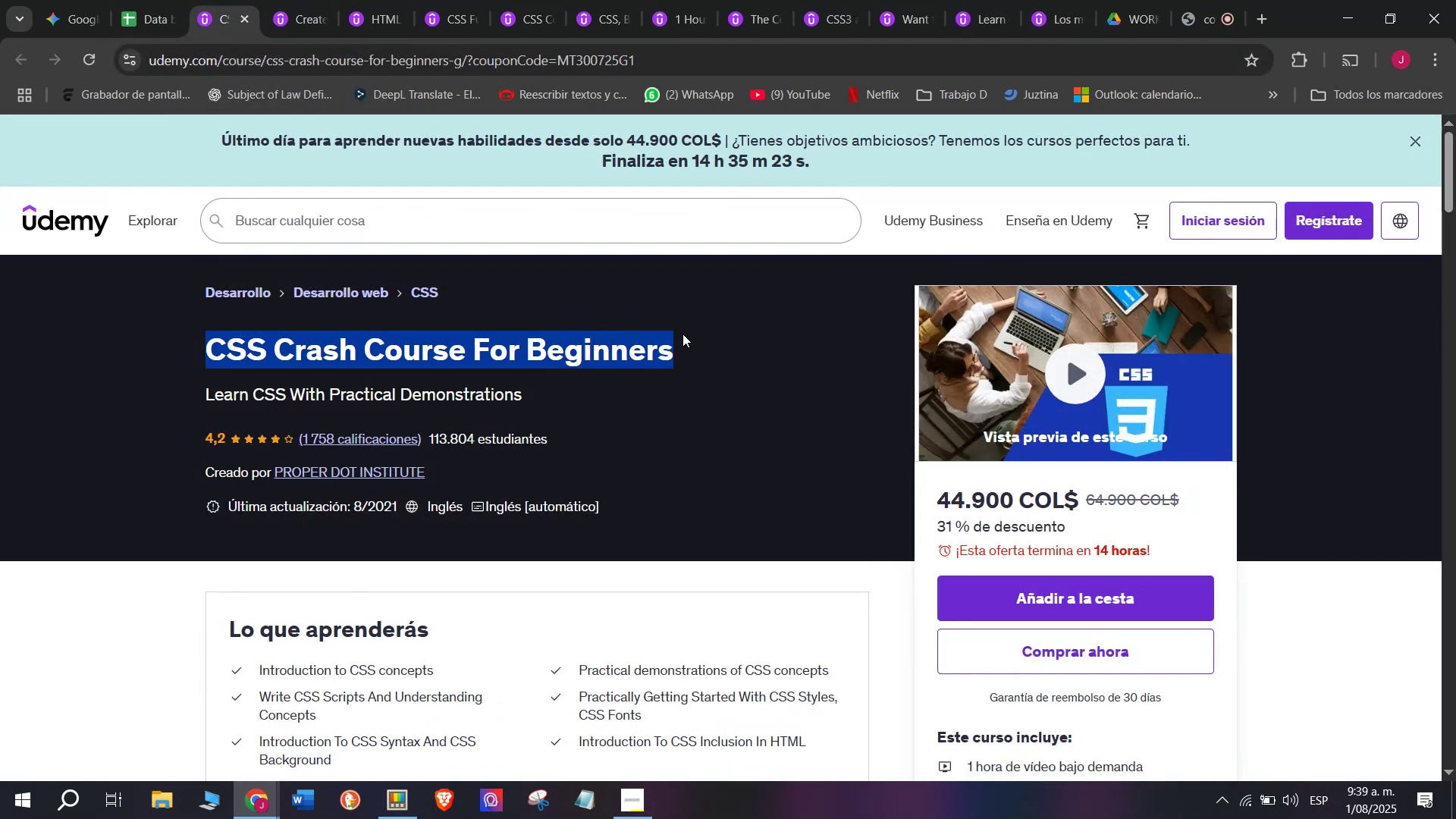 
key(Control+ControlLeft)
 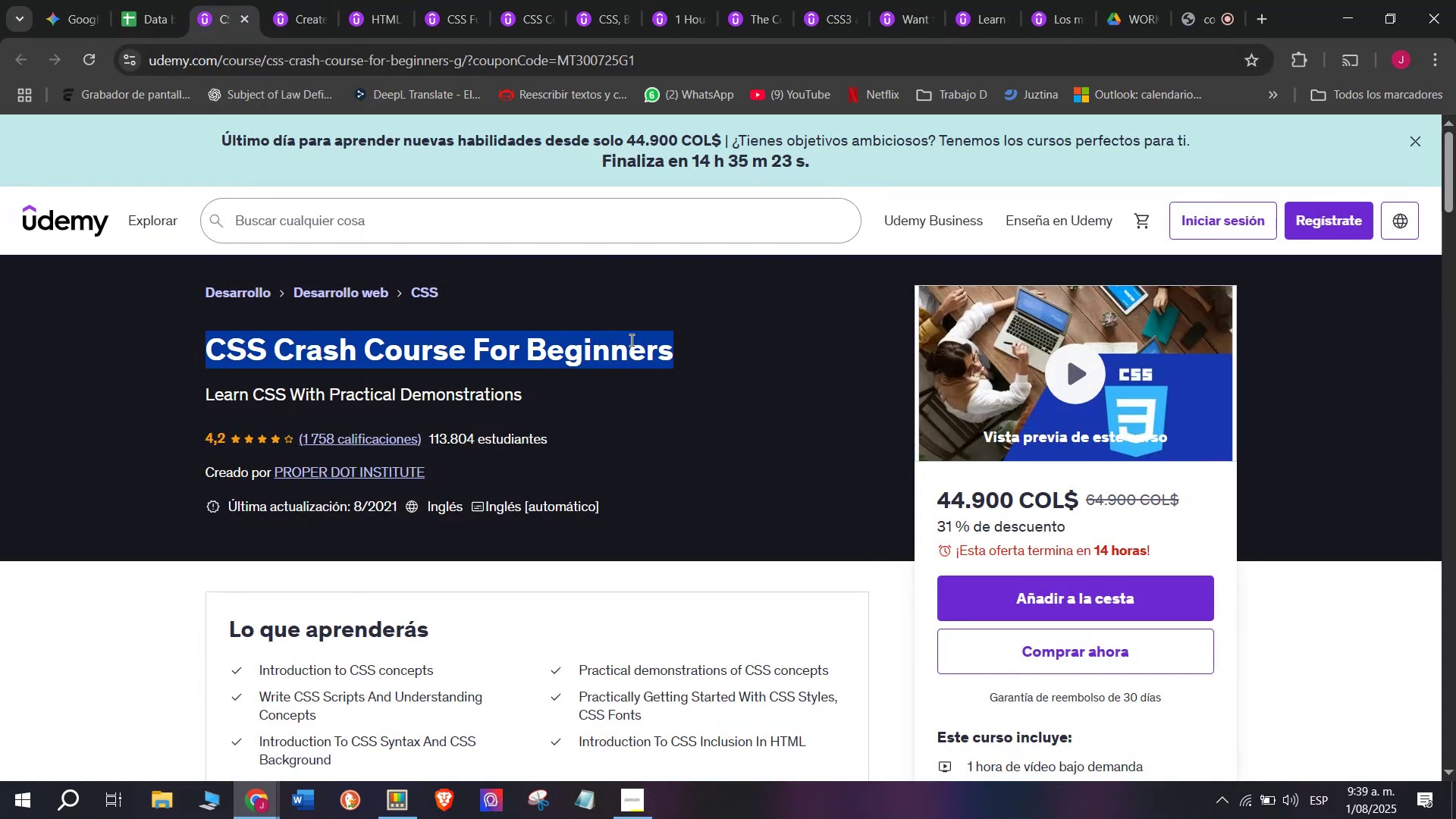 
key(Control+C)
 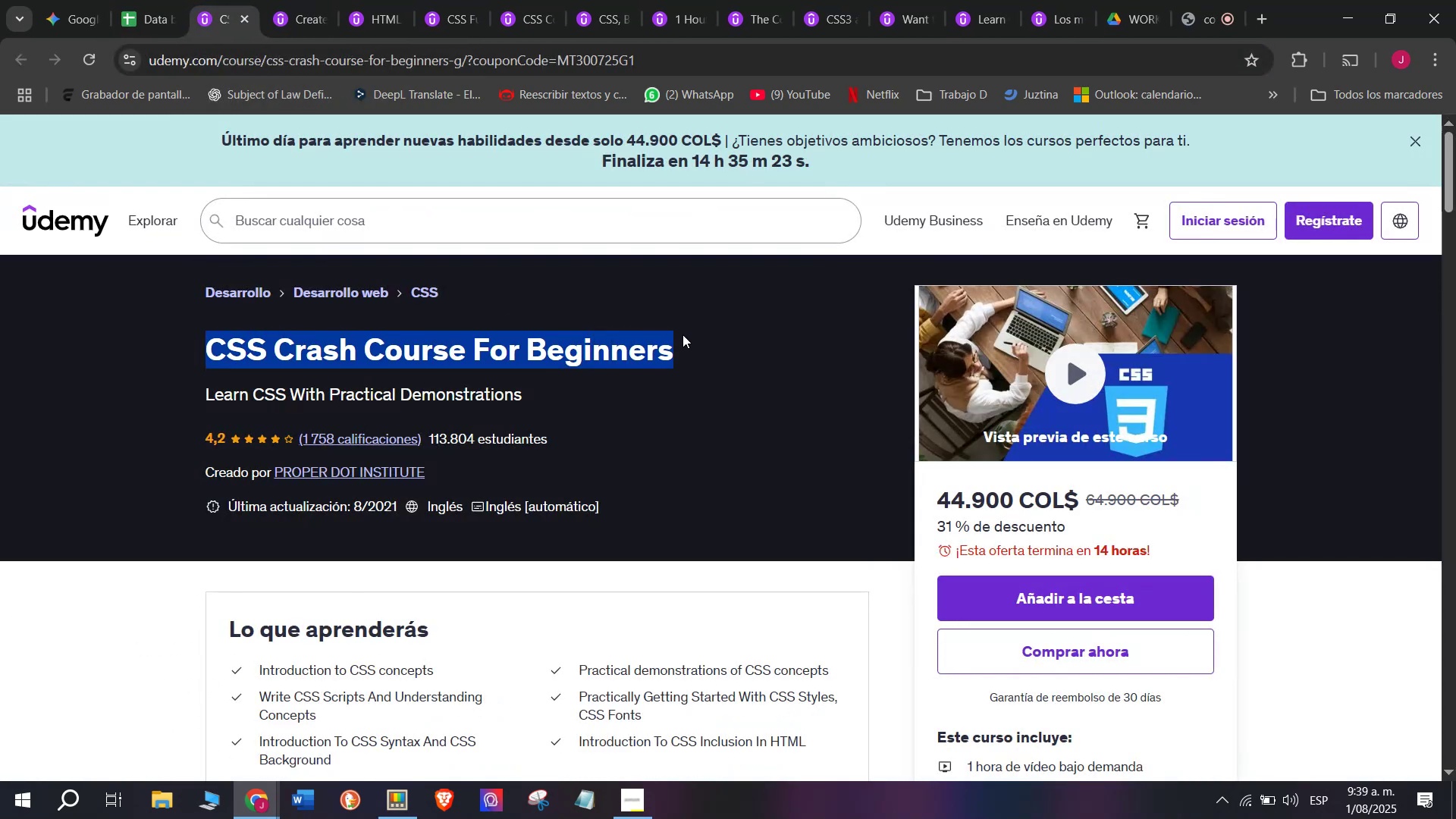 
key(Control+ControlLeft)
 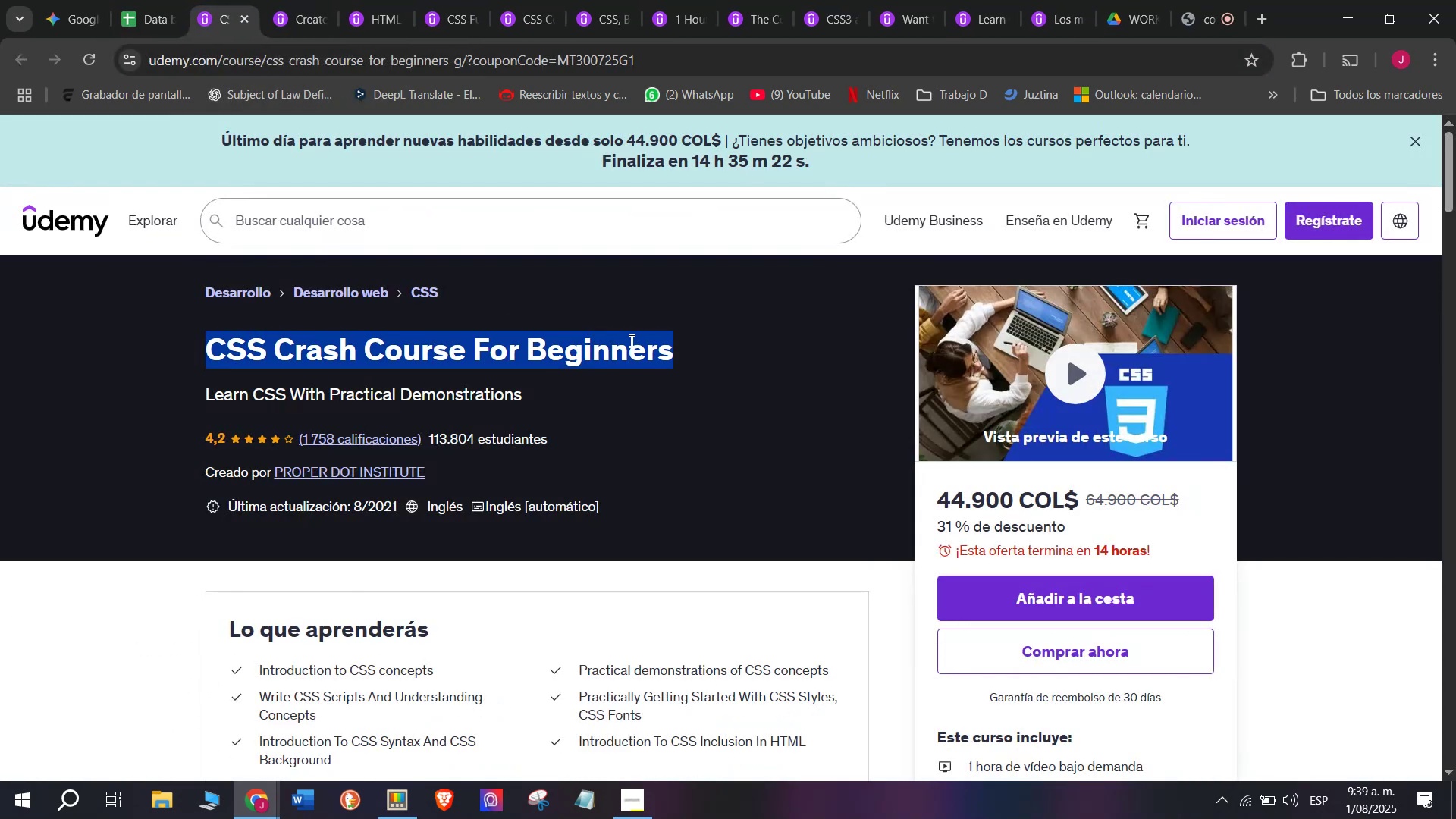 
key(Break)
 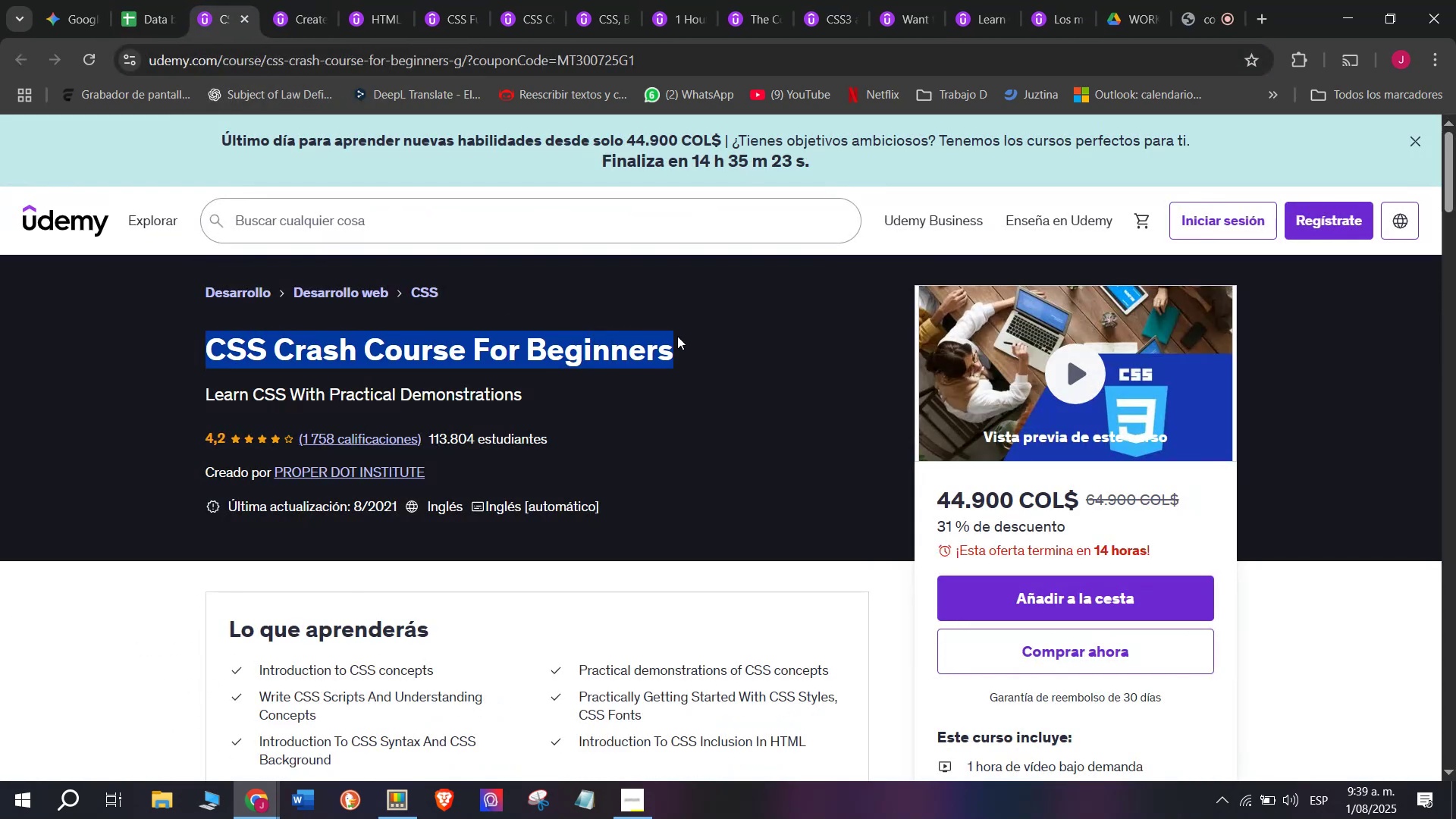 
key(Control+C)
 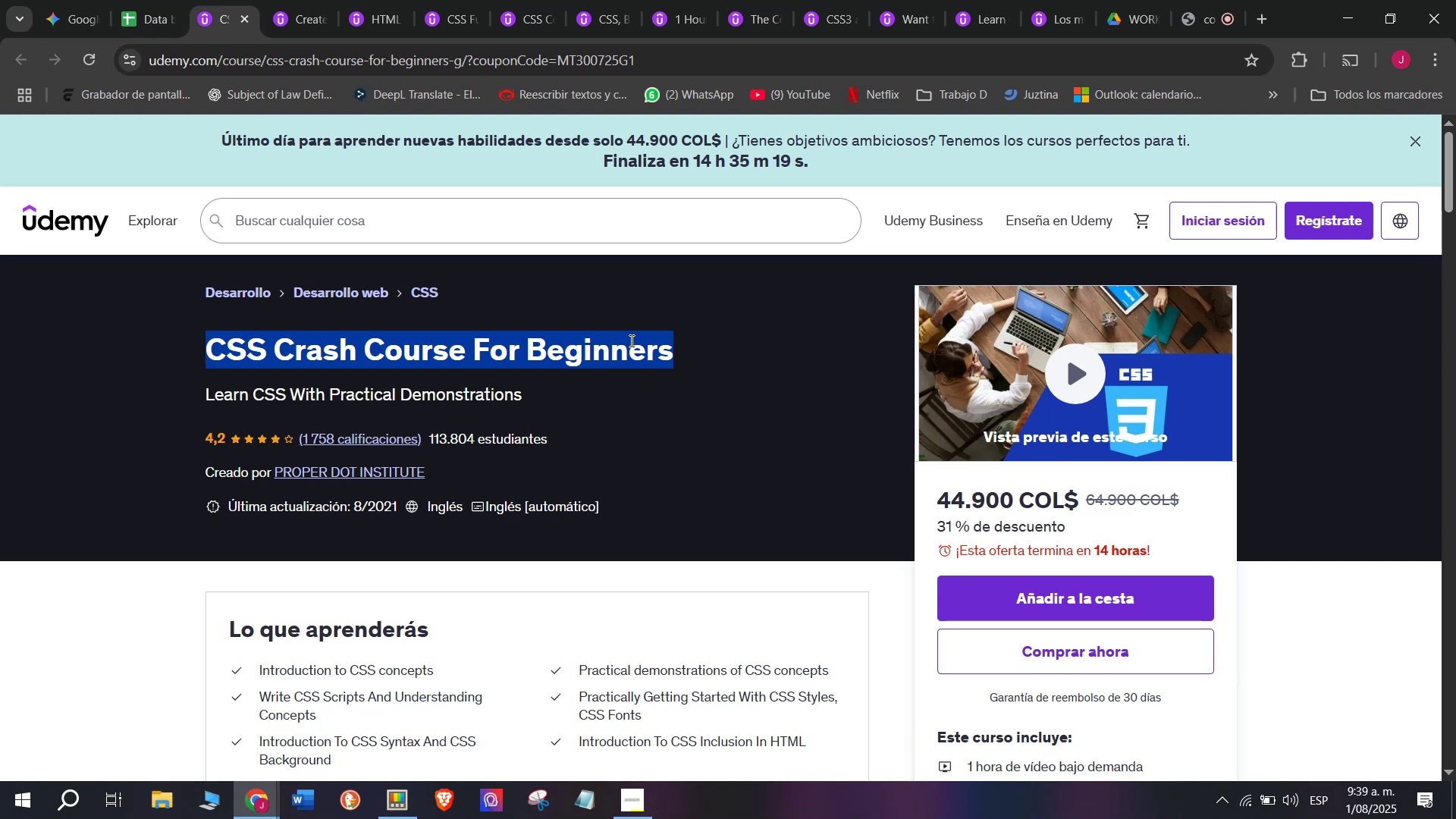 
wait(9.38)
 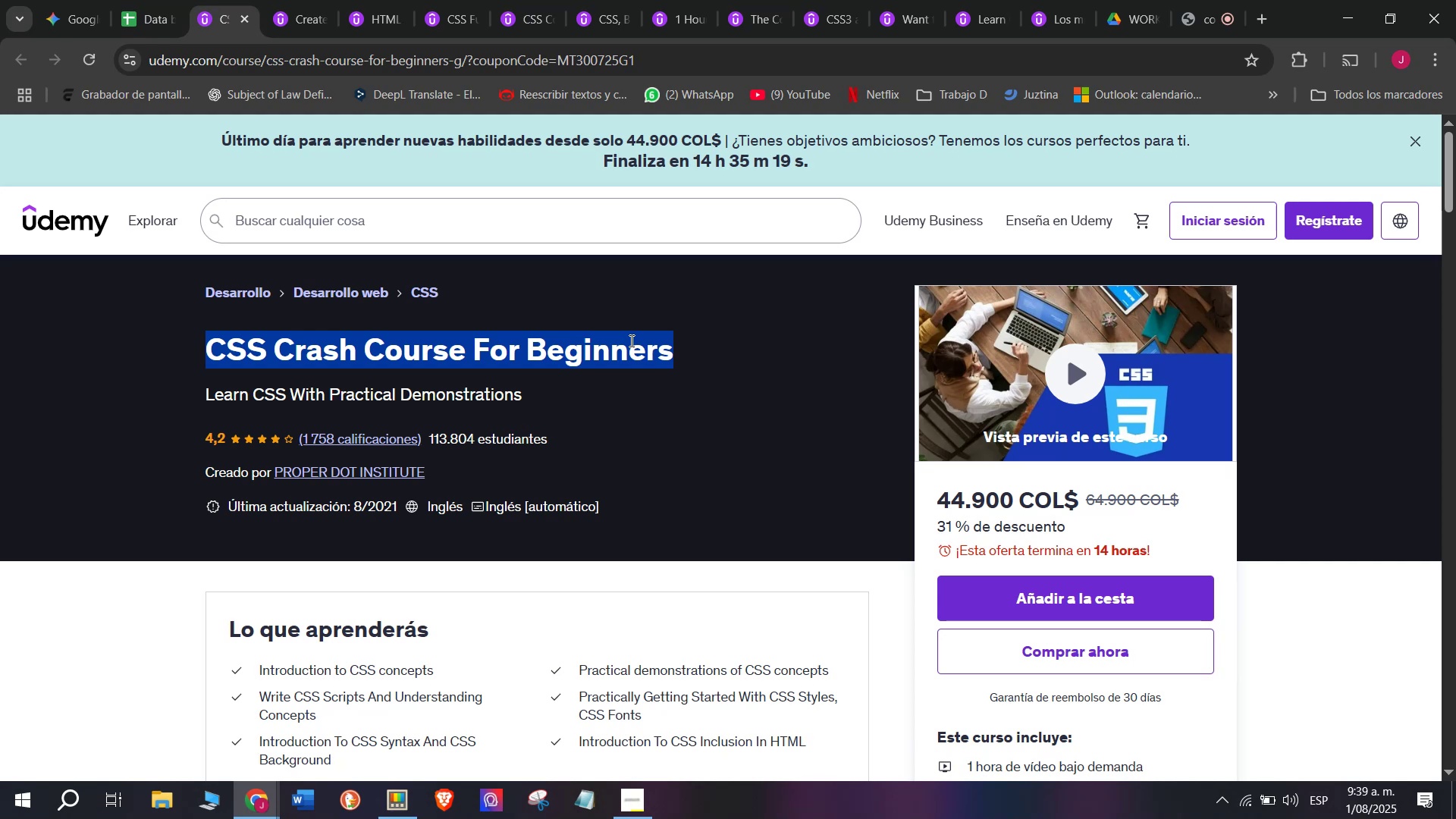 
left_click_drag(start_coordinate=[672, 352], to_coordinate=[654, 375])
 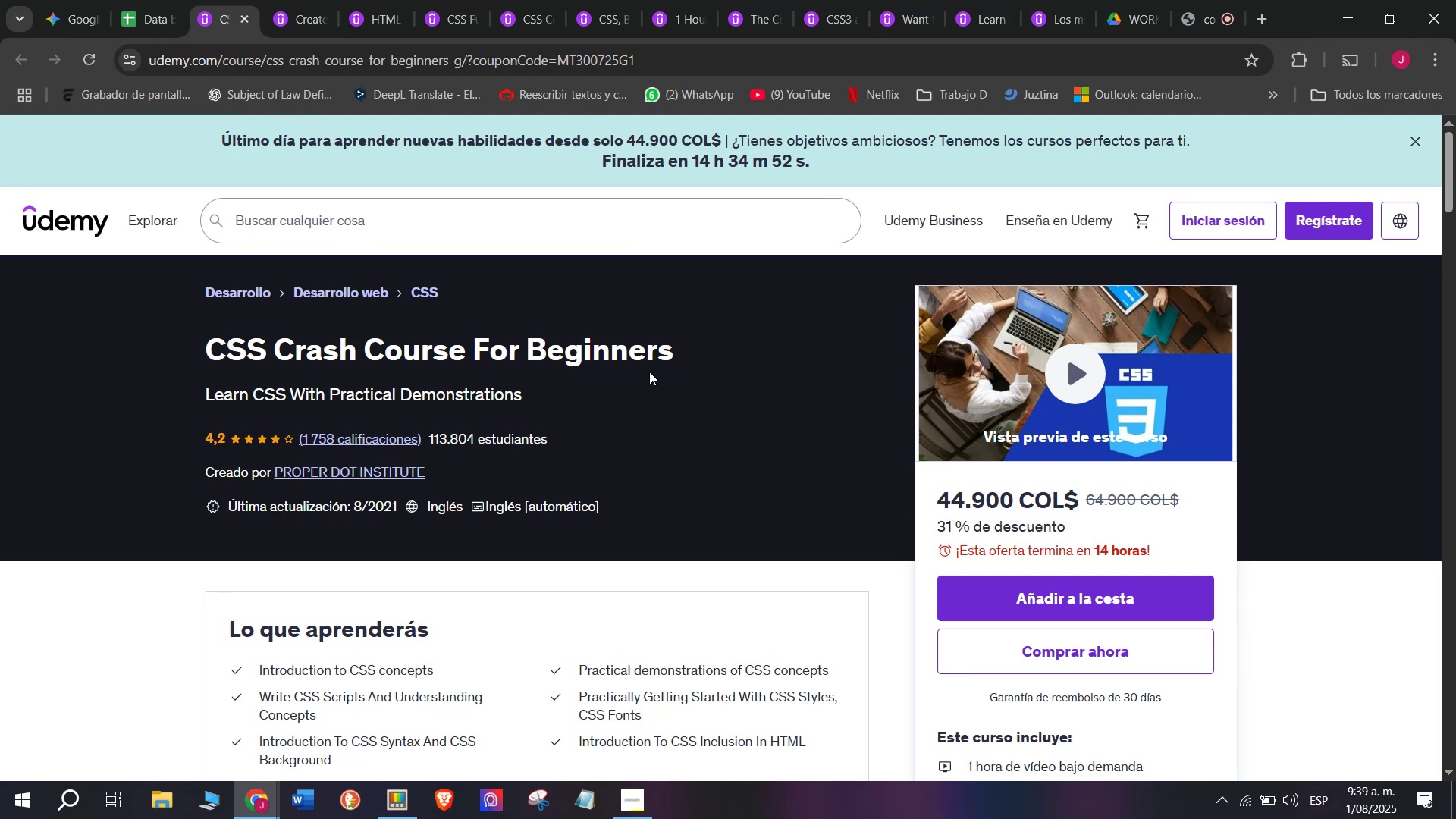 
wait(26.83)
 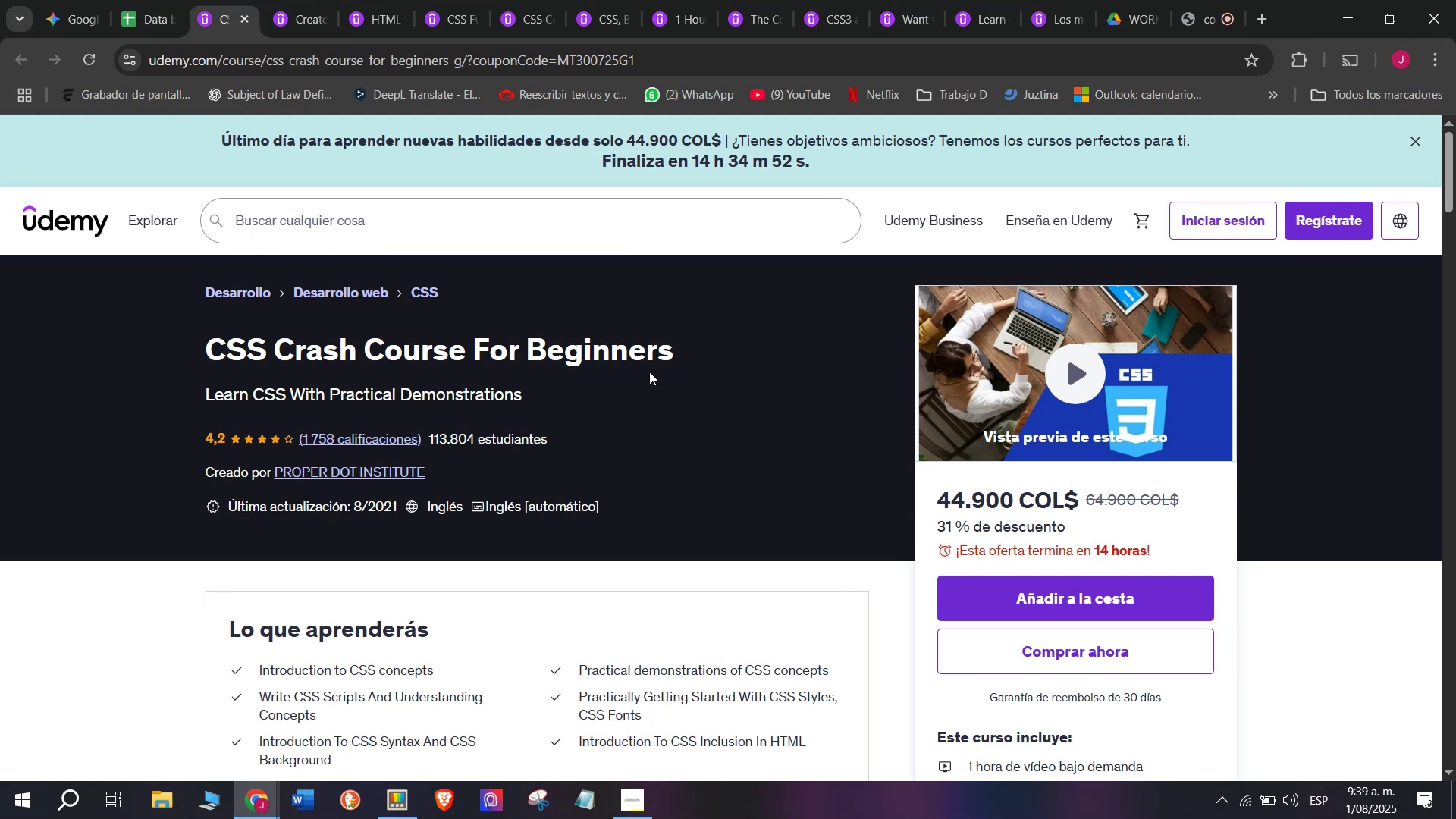 
left_click_drag(start_coordinate=[202, 346], to_coordinate=[698, 336])
 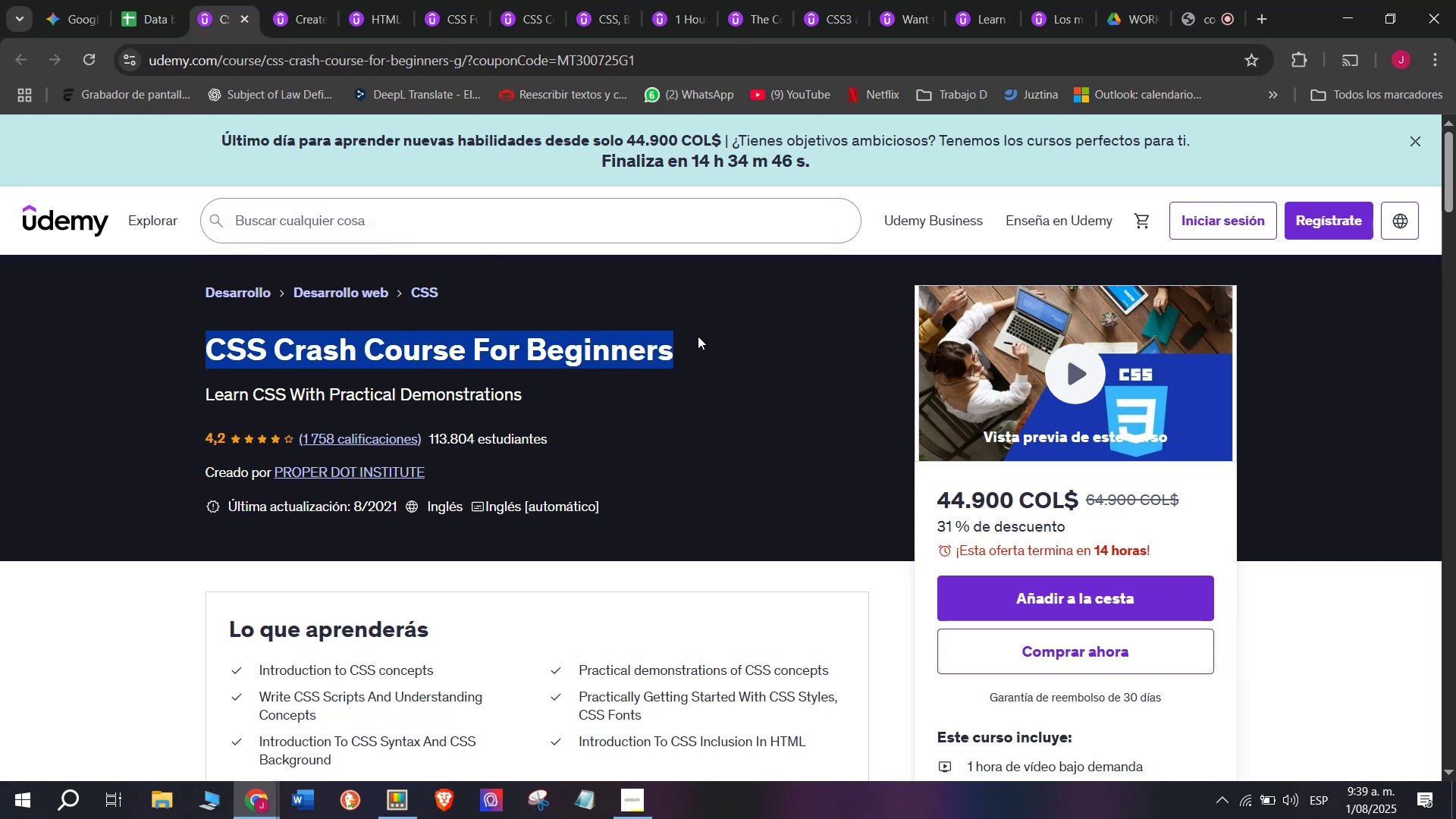 
key(Break)
 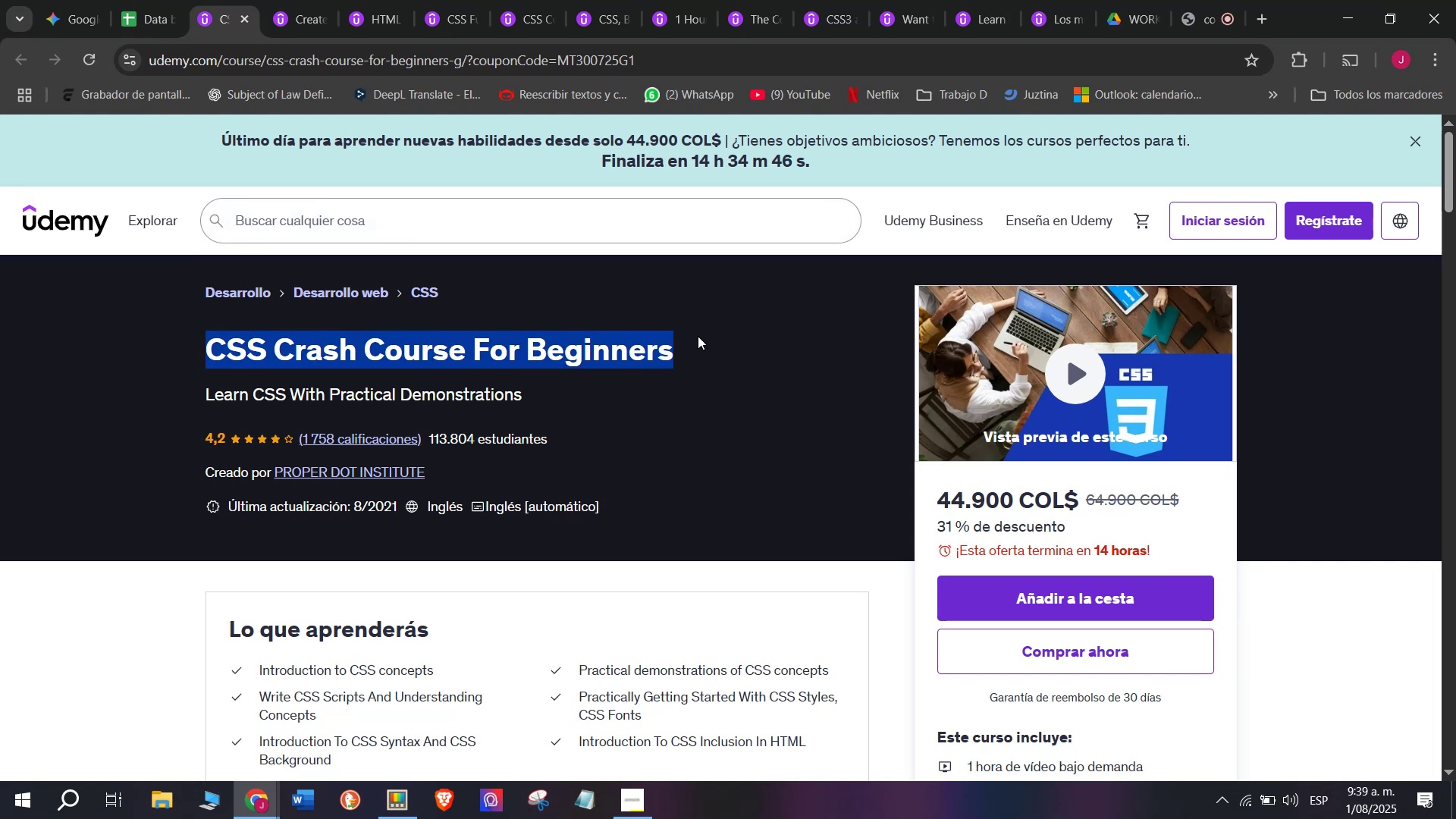 
key(Control+ControlLeft)
 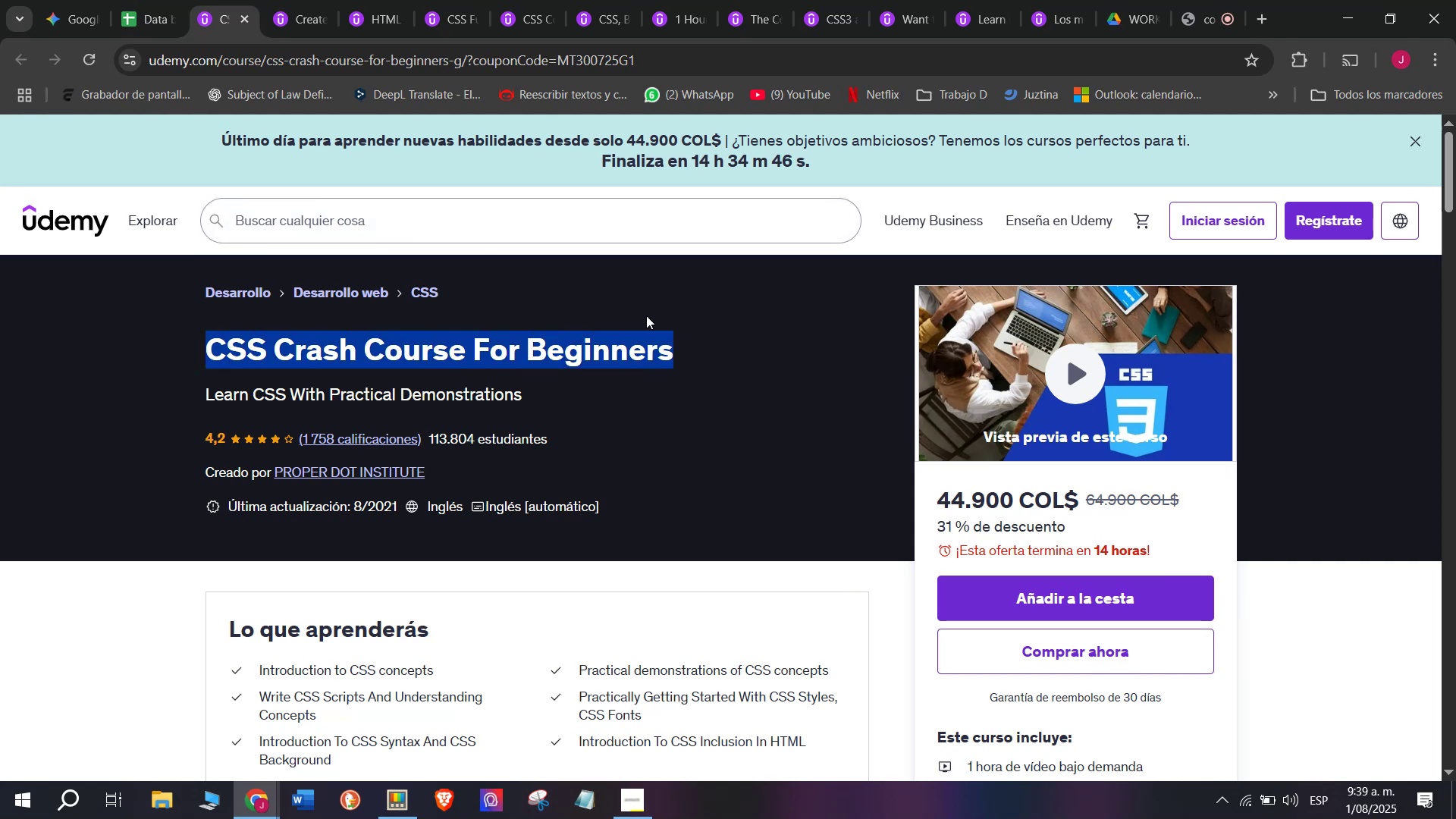 
key(Control+C)
 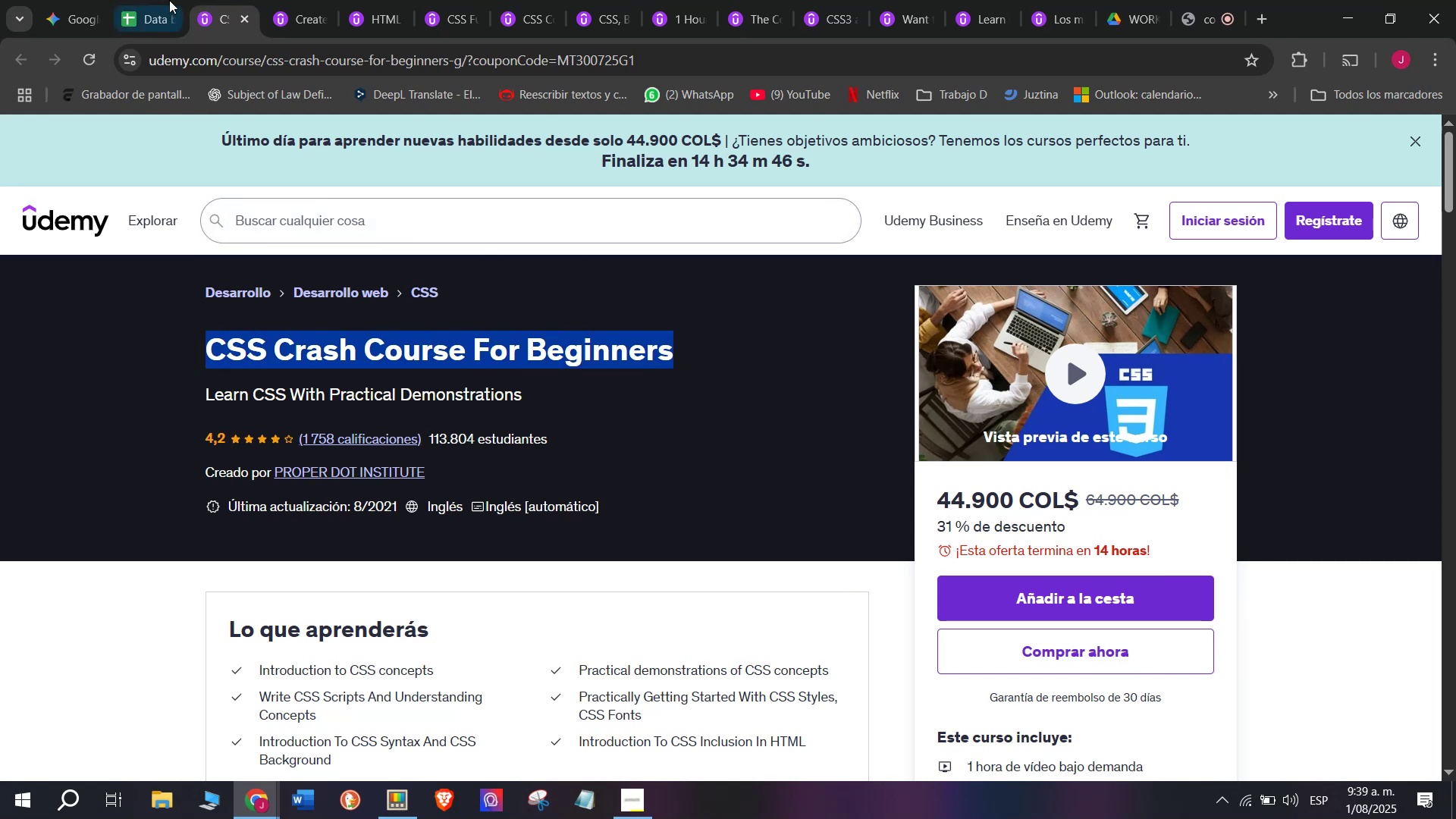 
left_click([146, 0])
 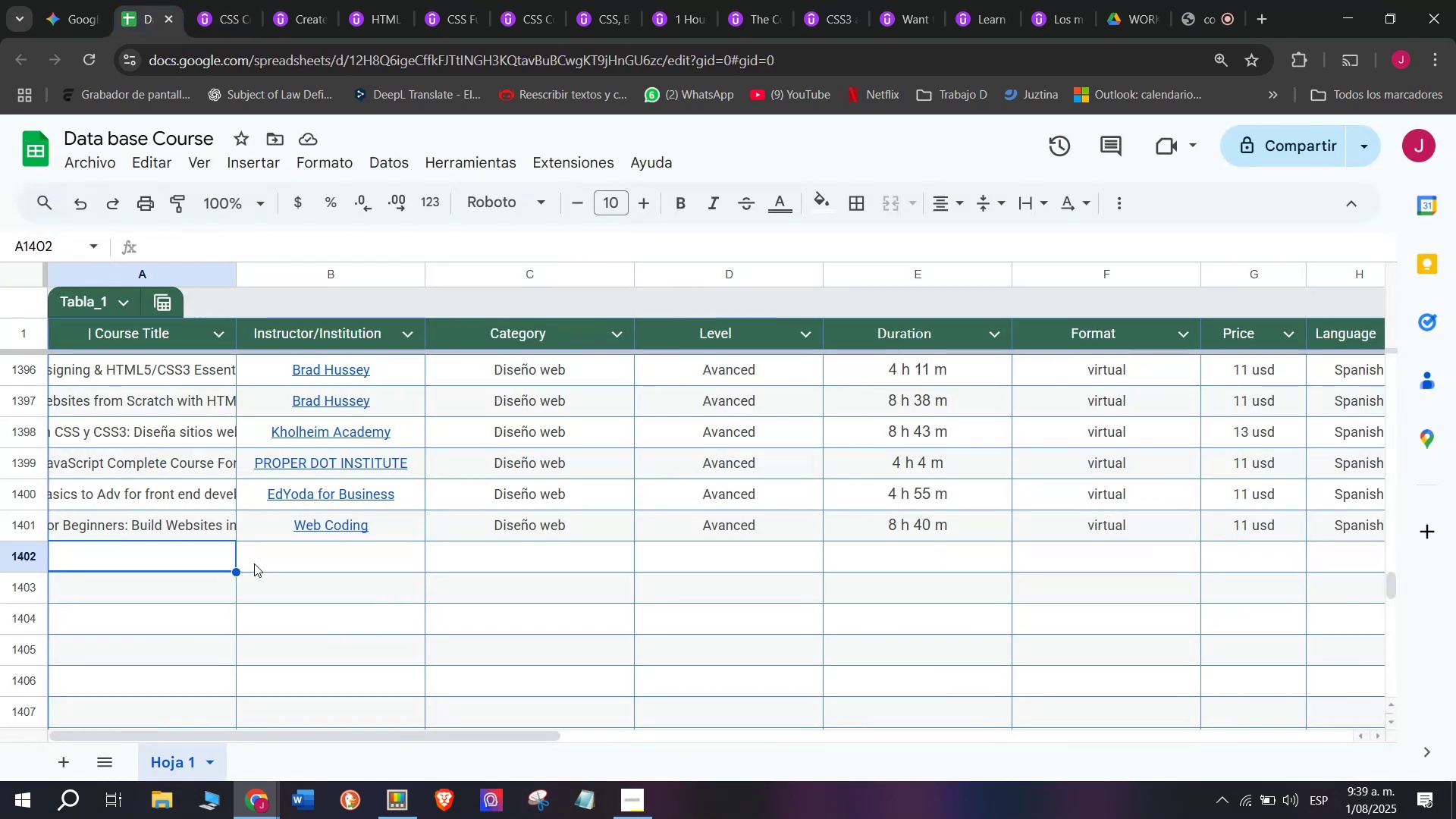 
left_click([171, 574])
 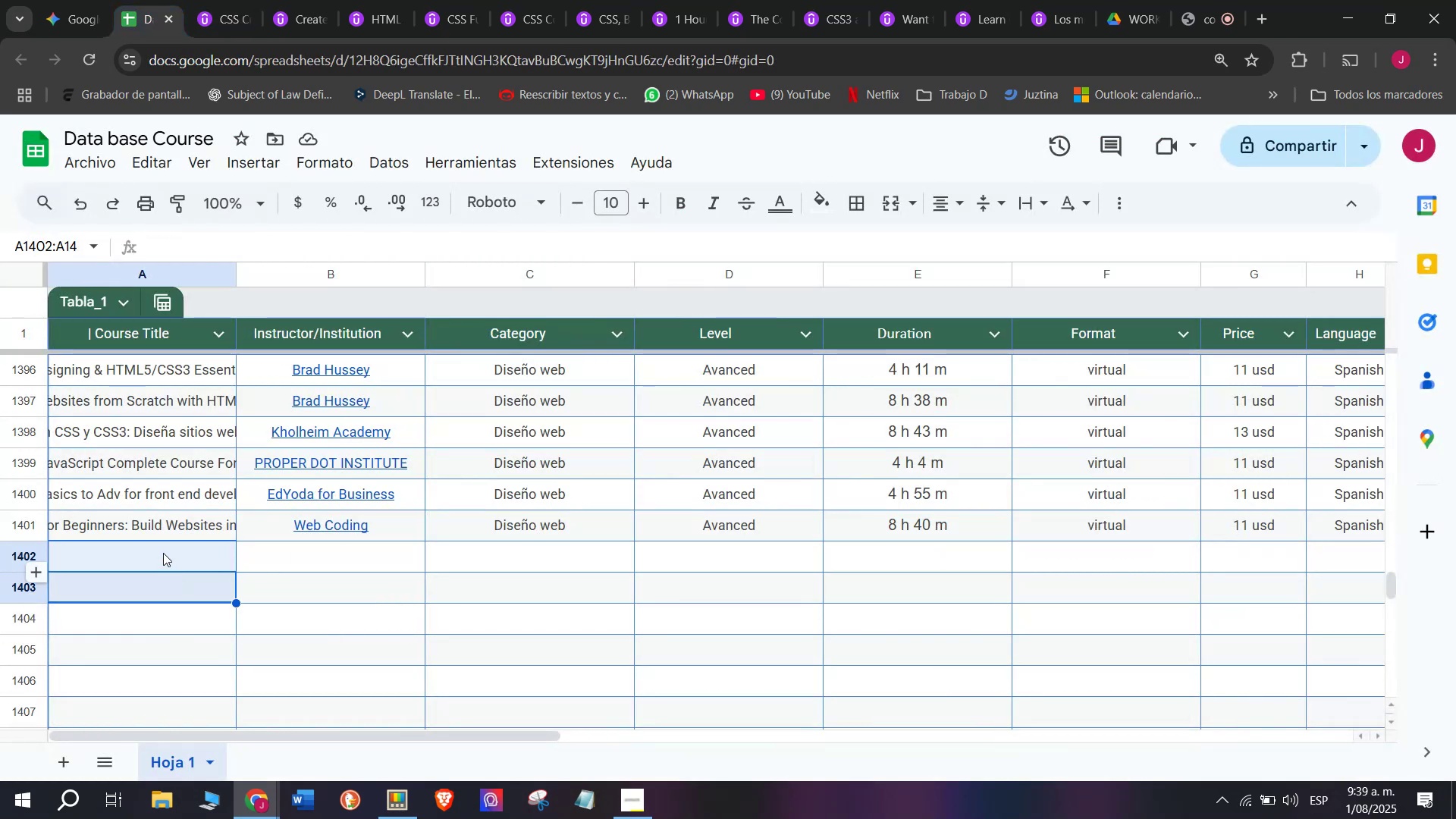 
double_click([163, 550])
 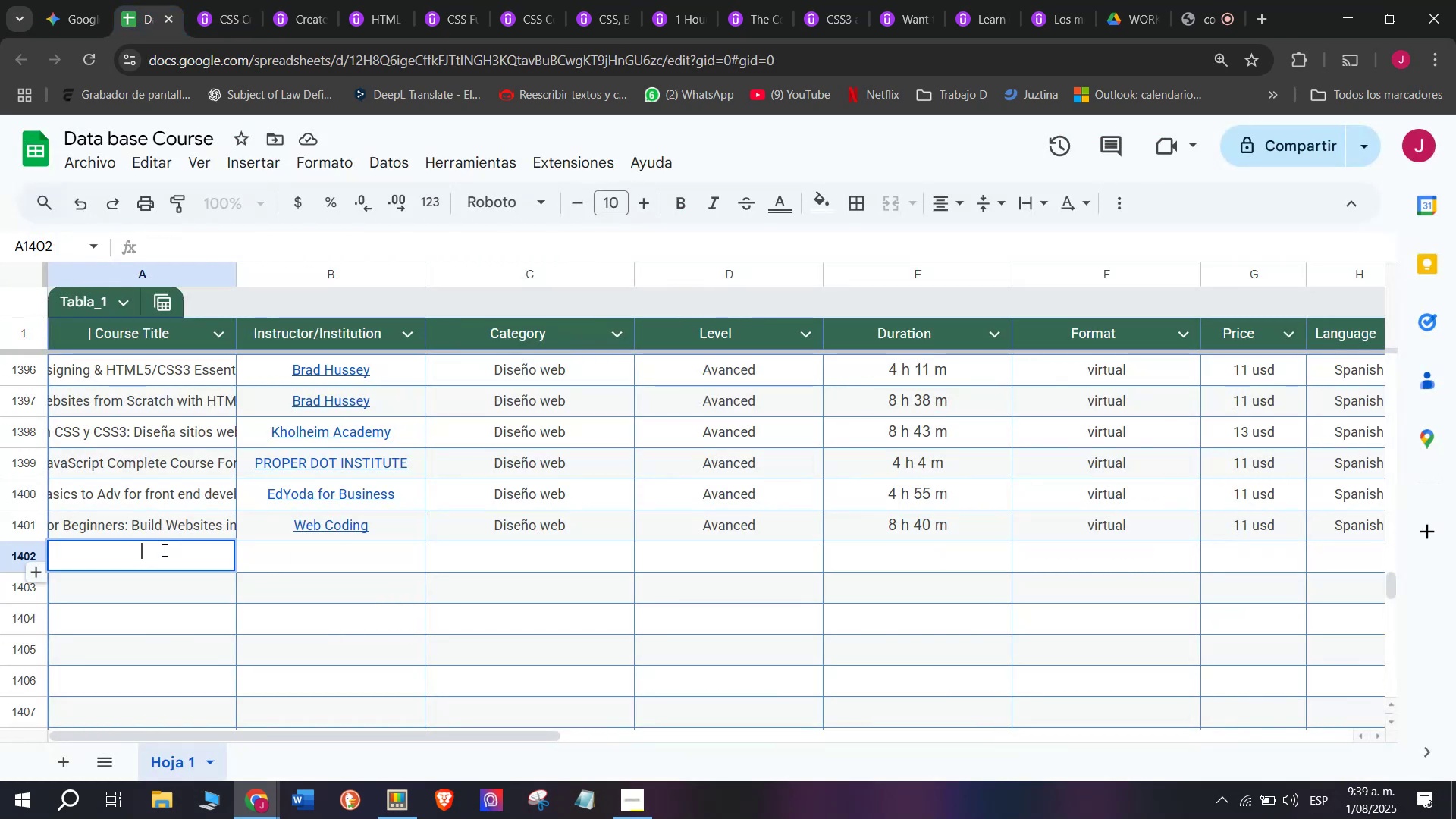 
key(Control+ControlLeft)
 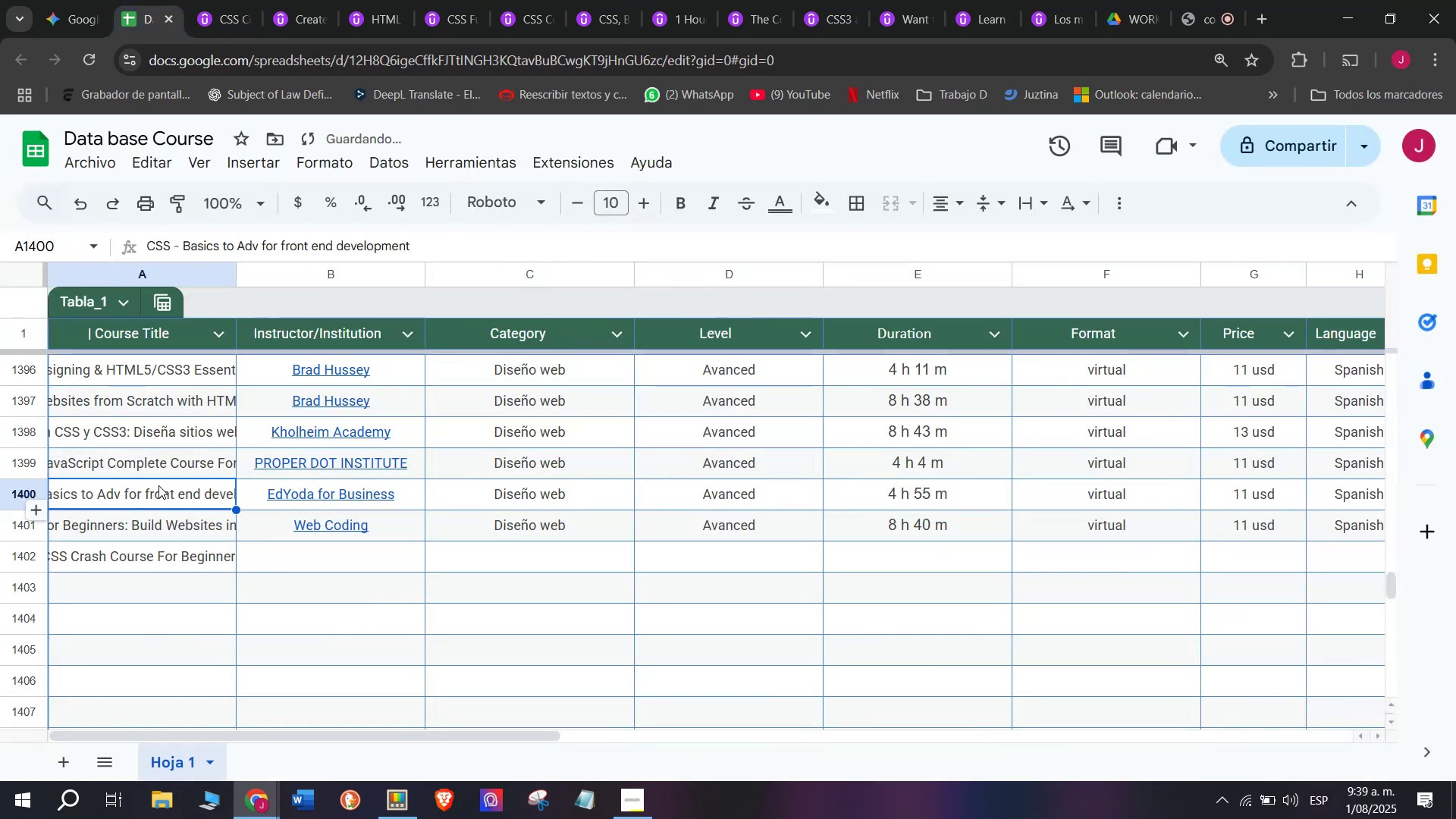 
key(Z)
 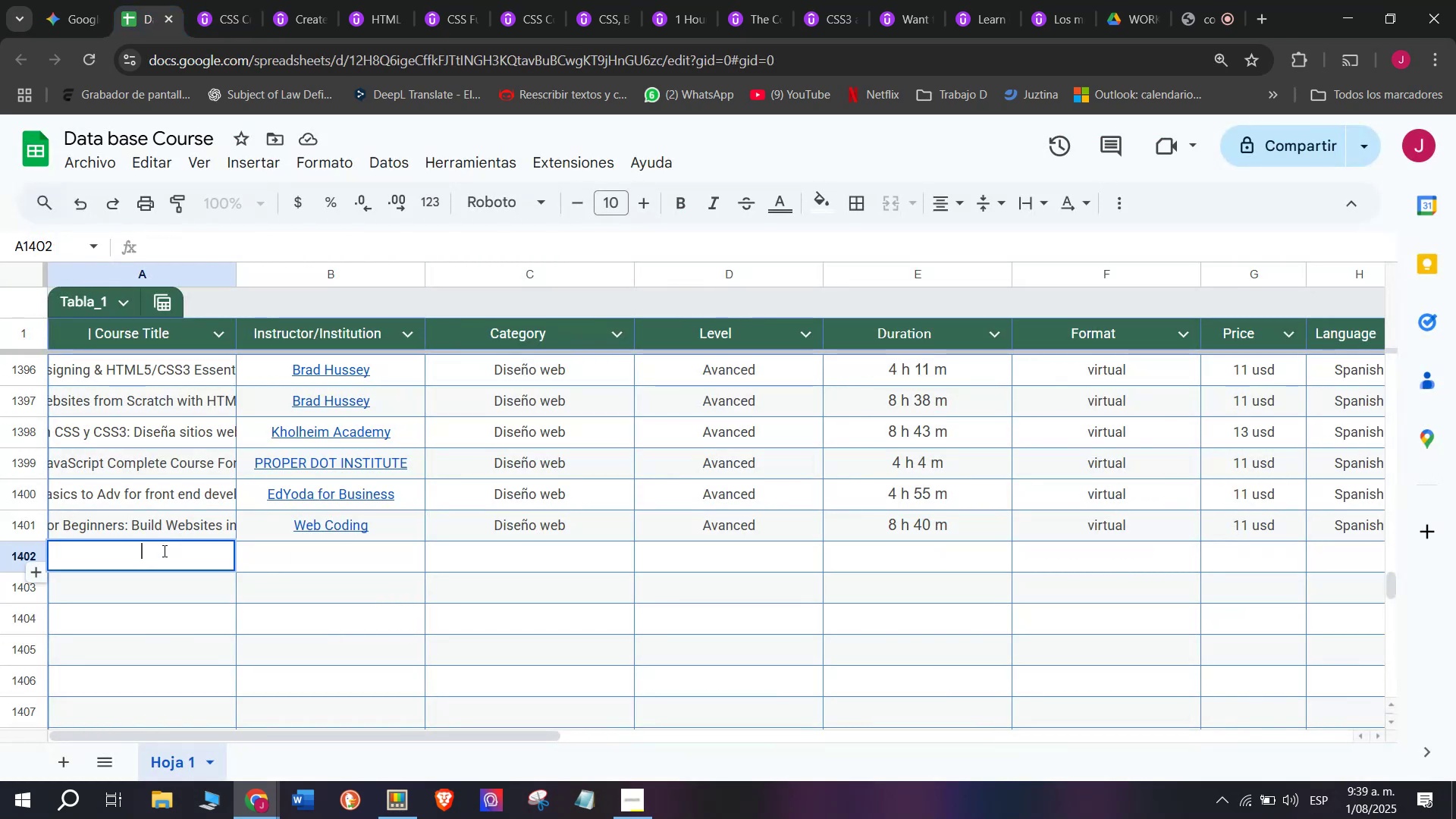 
key(Control+V)
 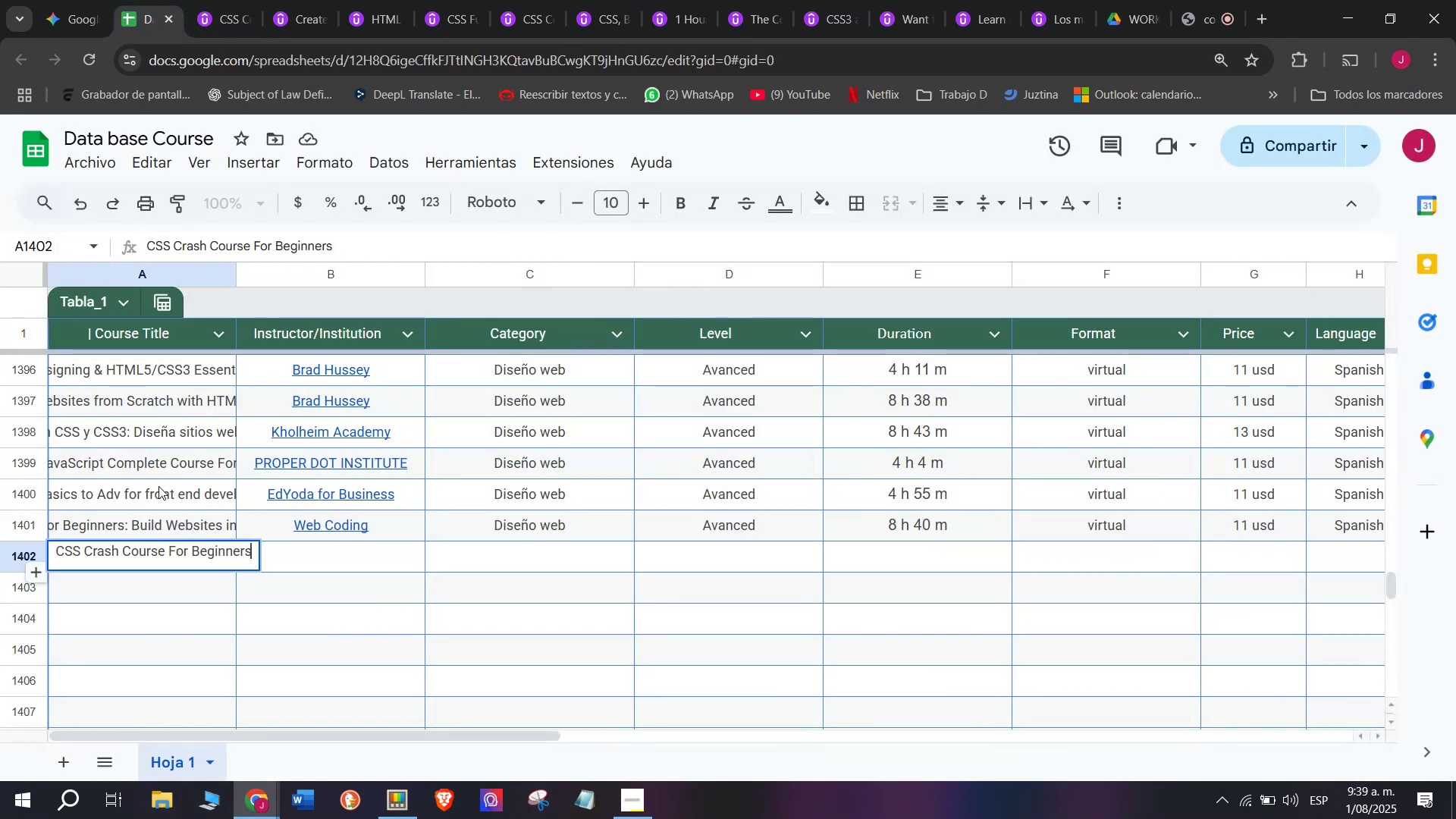 
left_click([158, 485])
 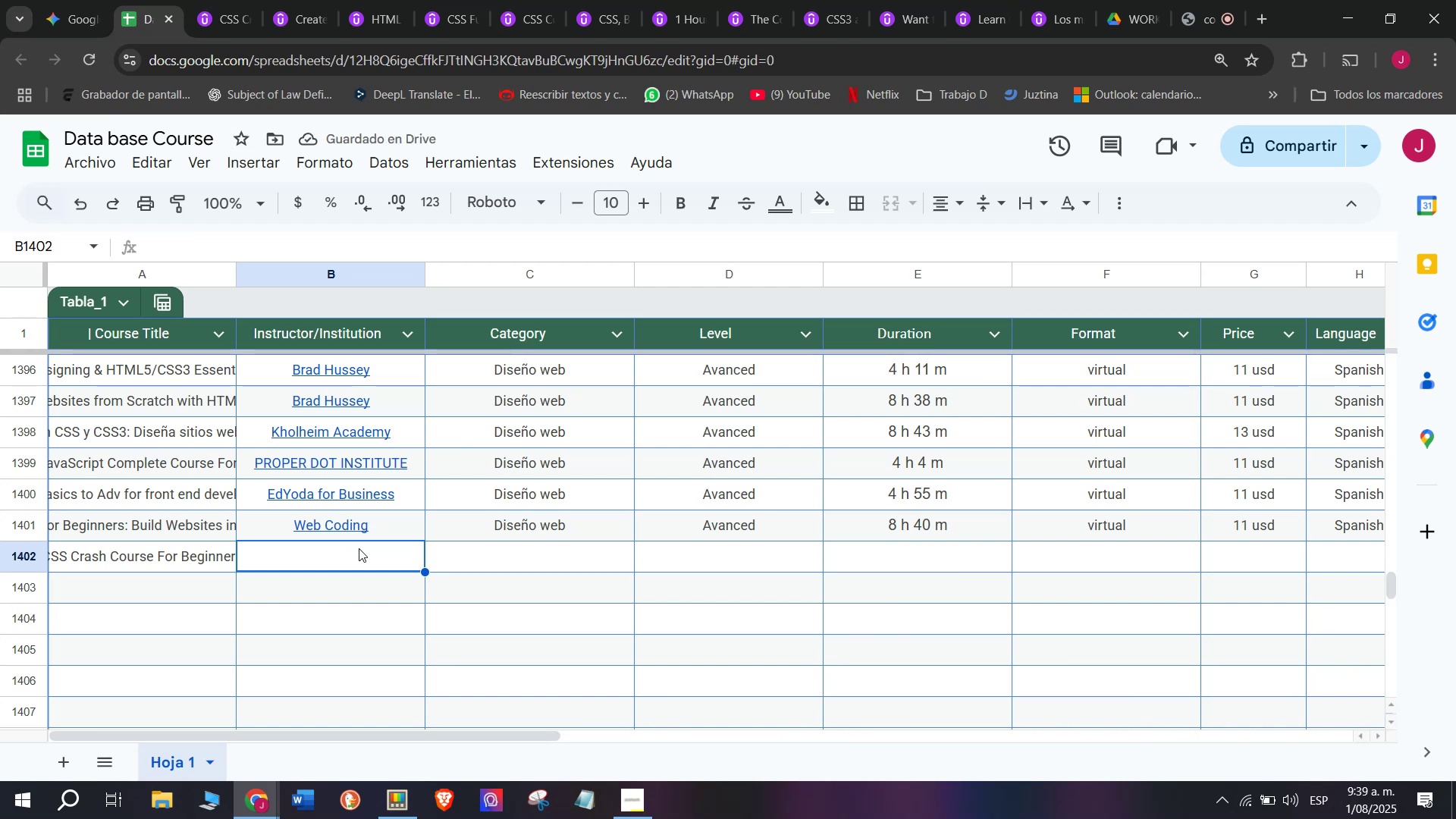 
wait(5.05)
 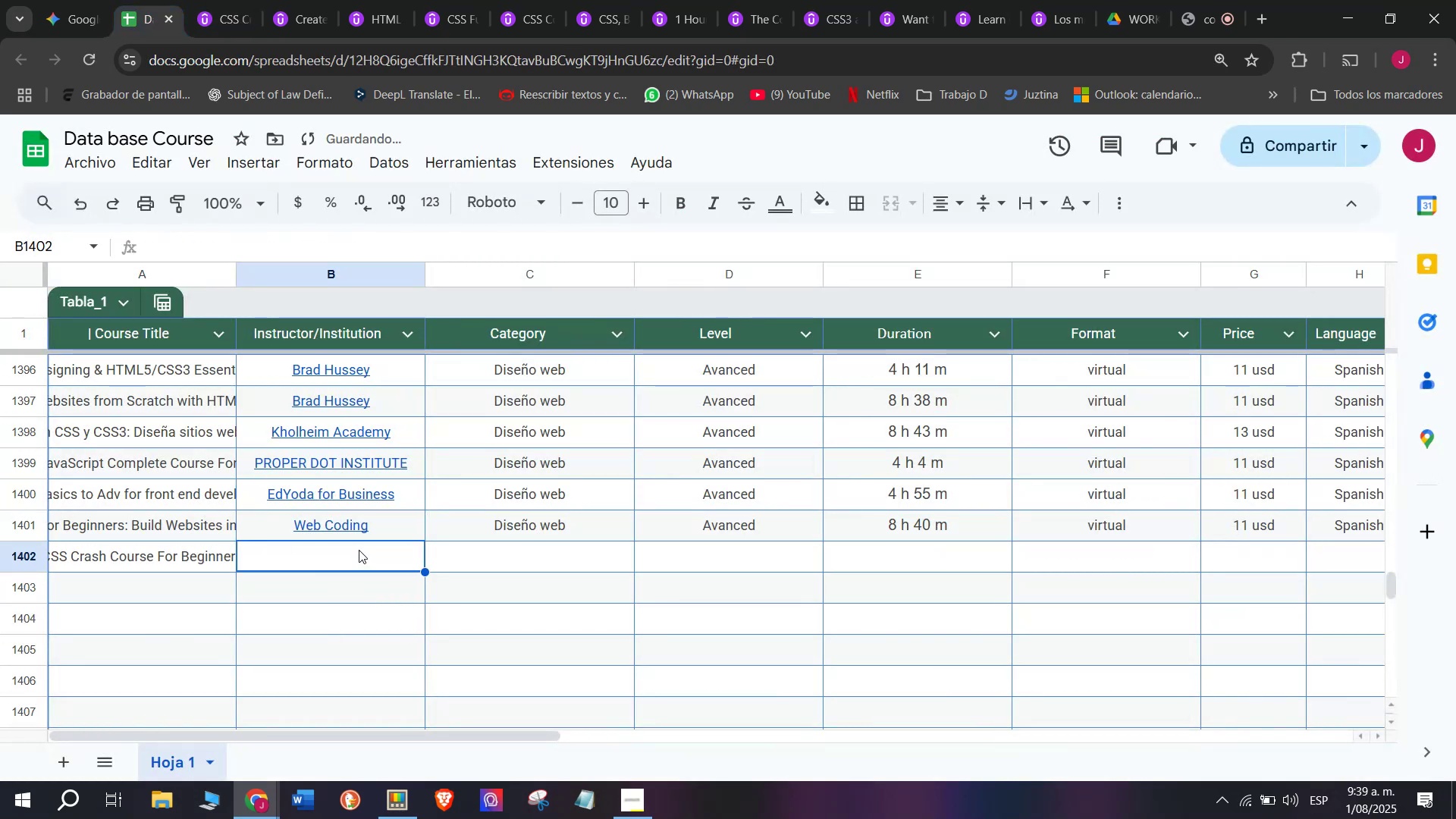 
left_click([206, 0])
 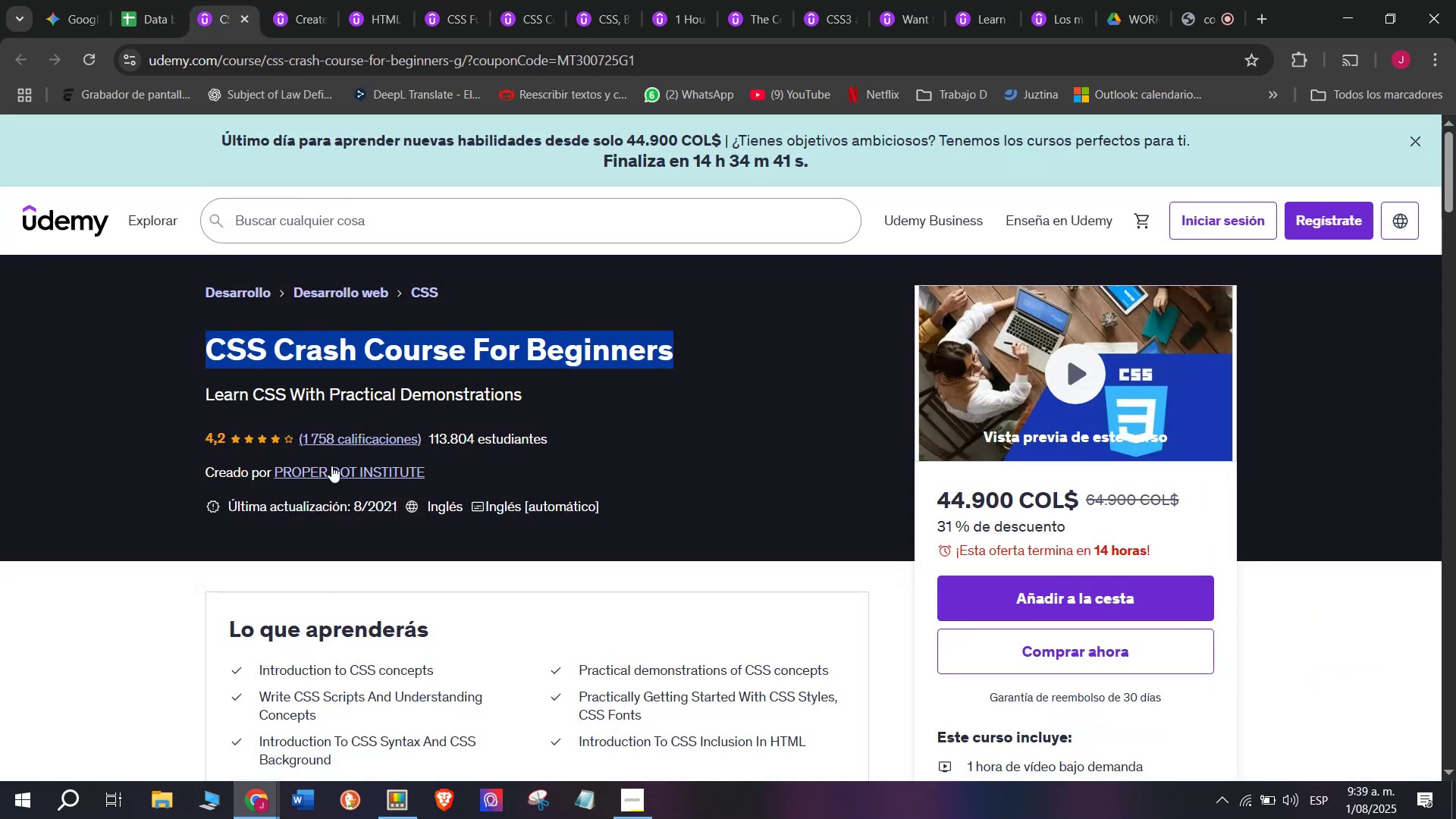 
left_click([331, 463])
 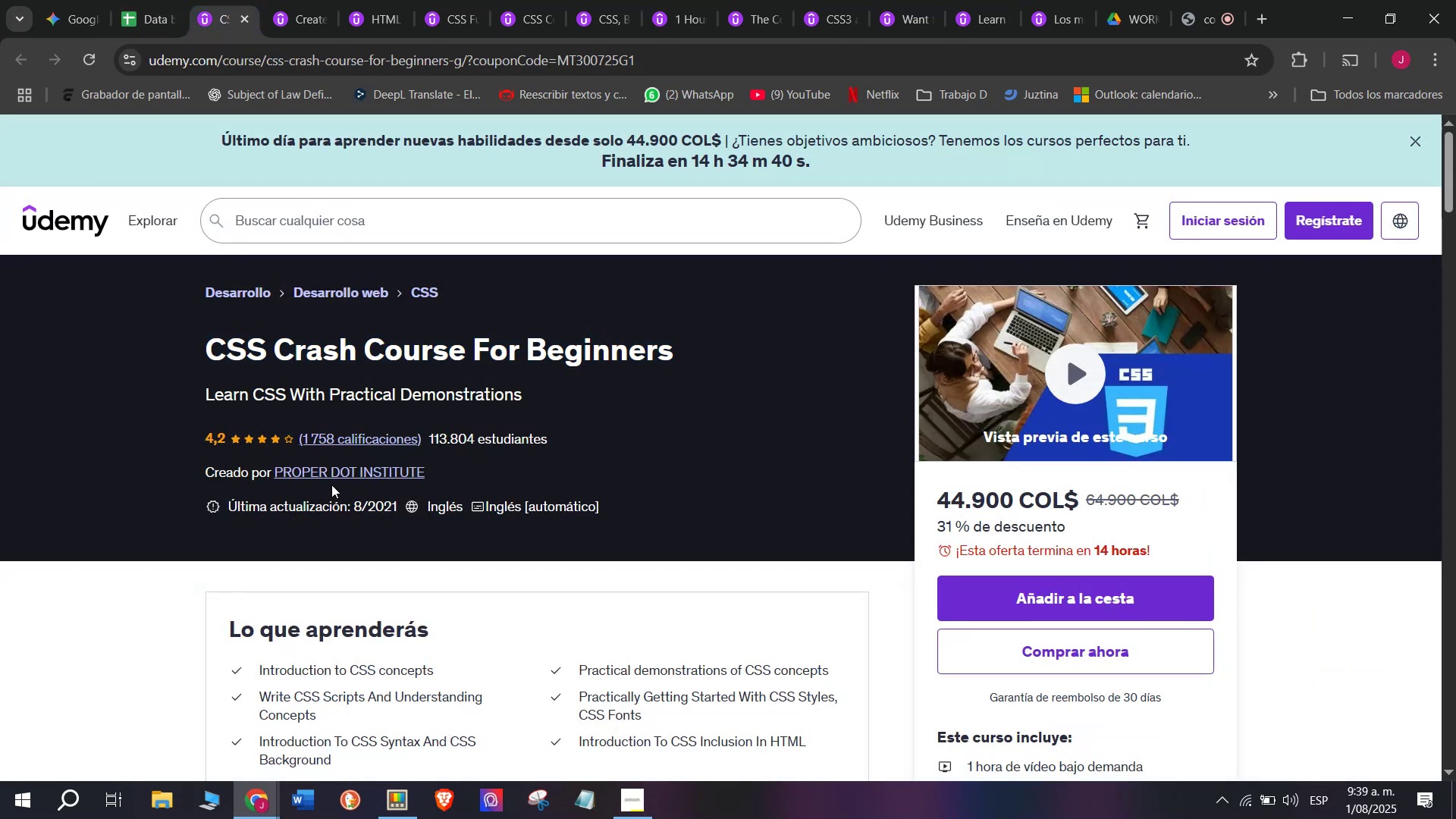 
left_click([331, 472])
 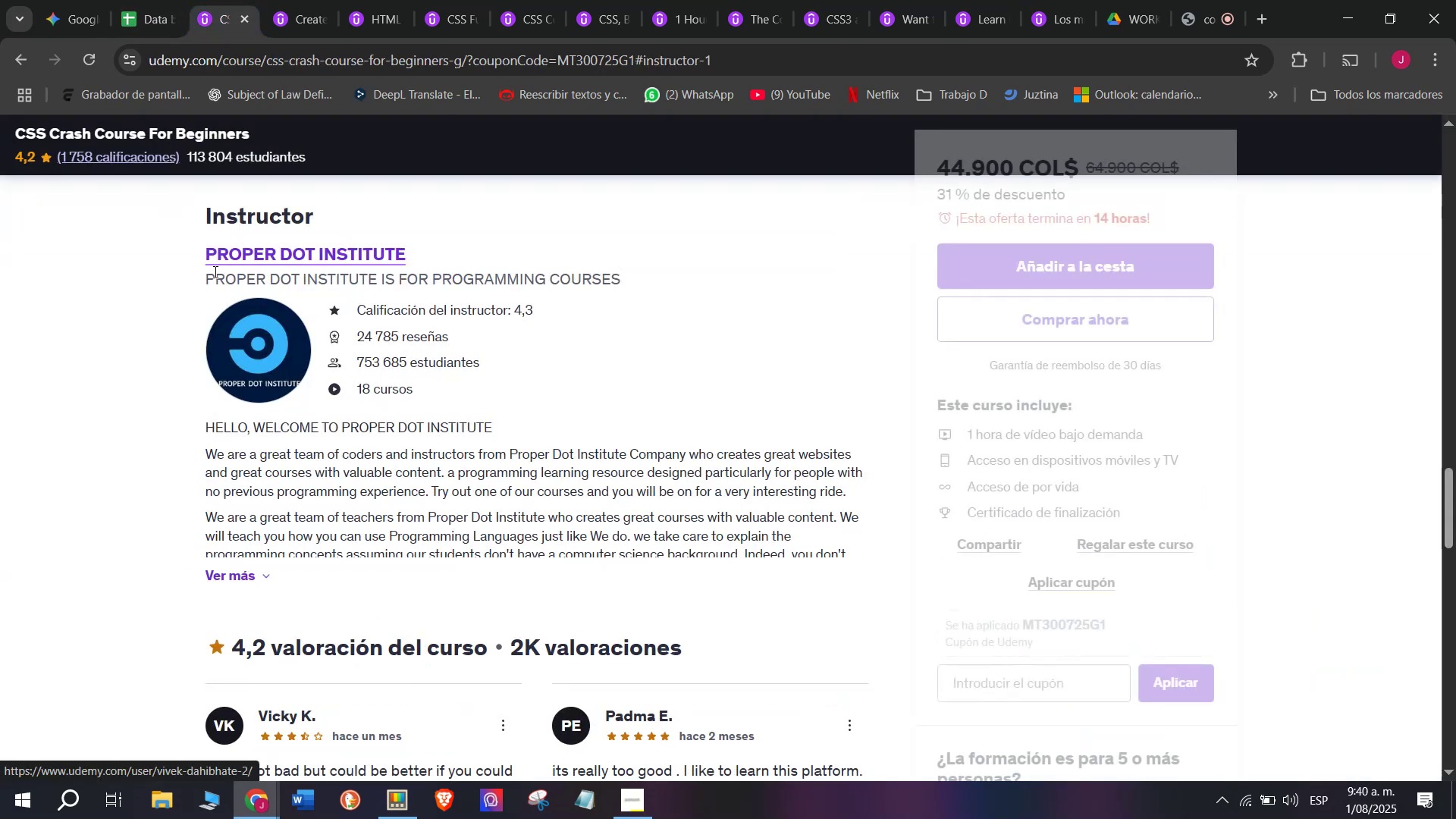 
left_click_drag(start_coordinate=[190, 251], to_coordinate=[425, 244])
 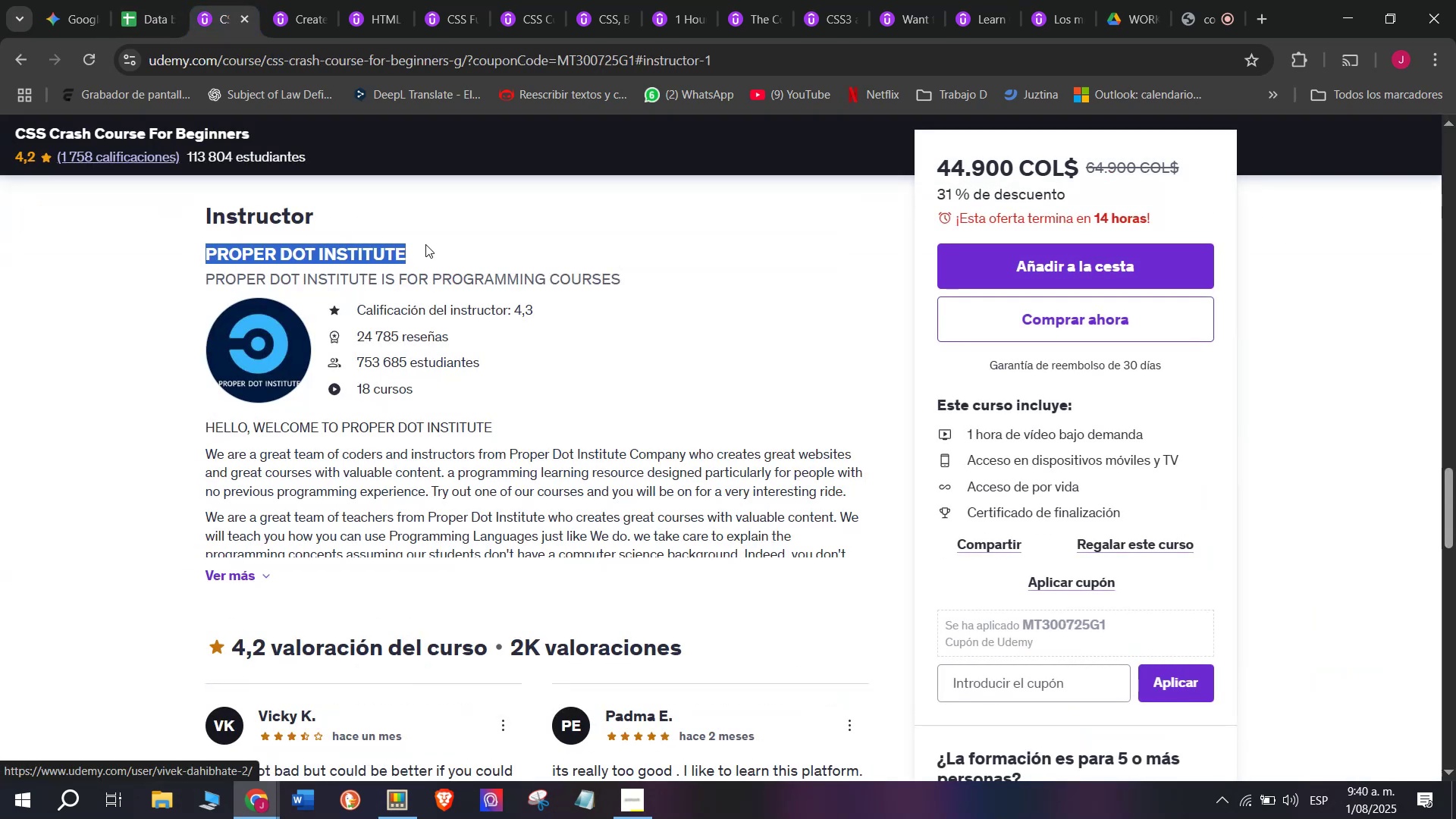 
key(Control+ControlLeft)
 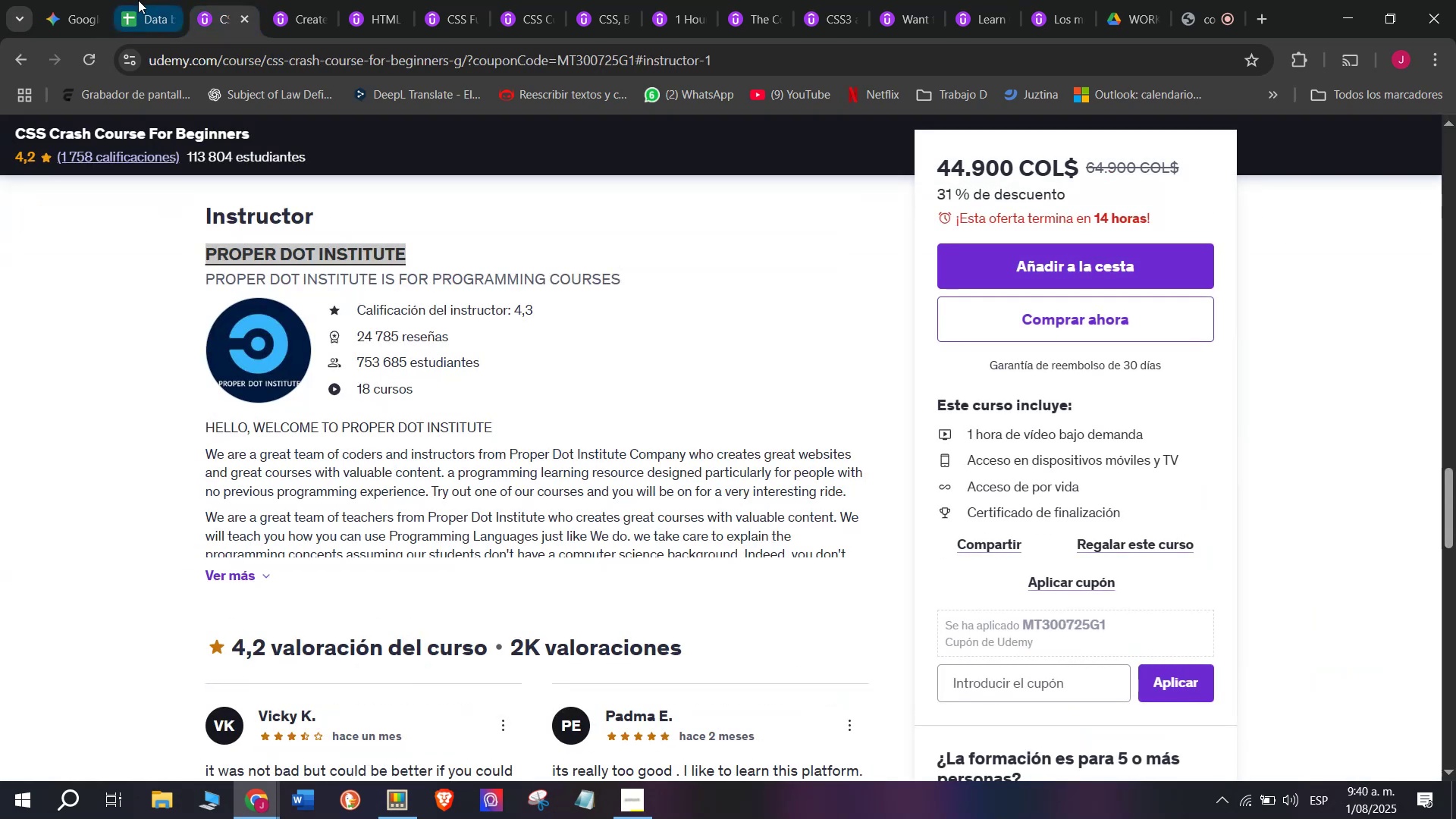 
key(Break)
 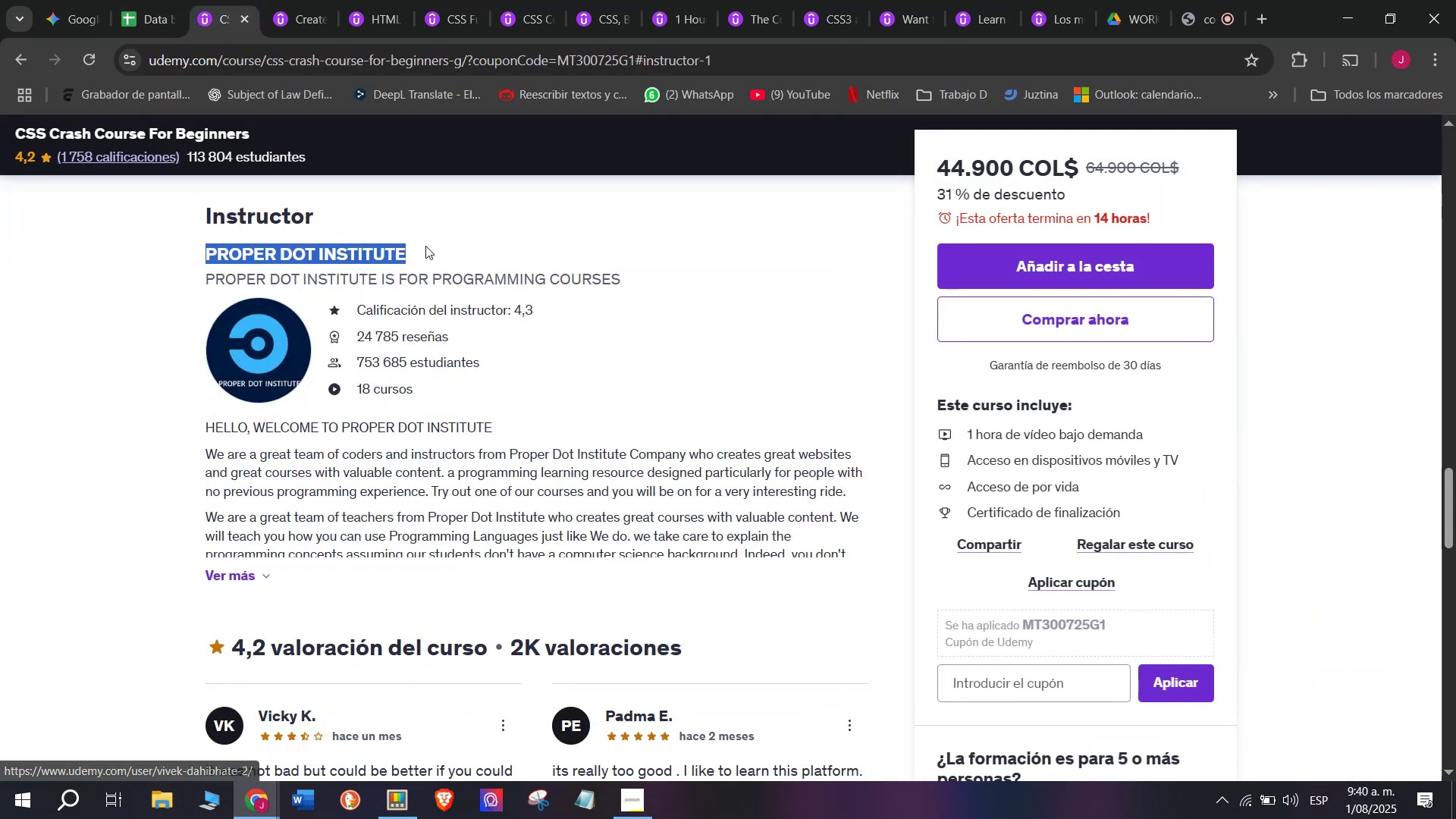 
key(Control+C)
 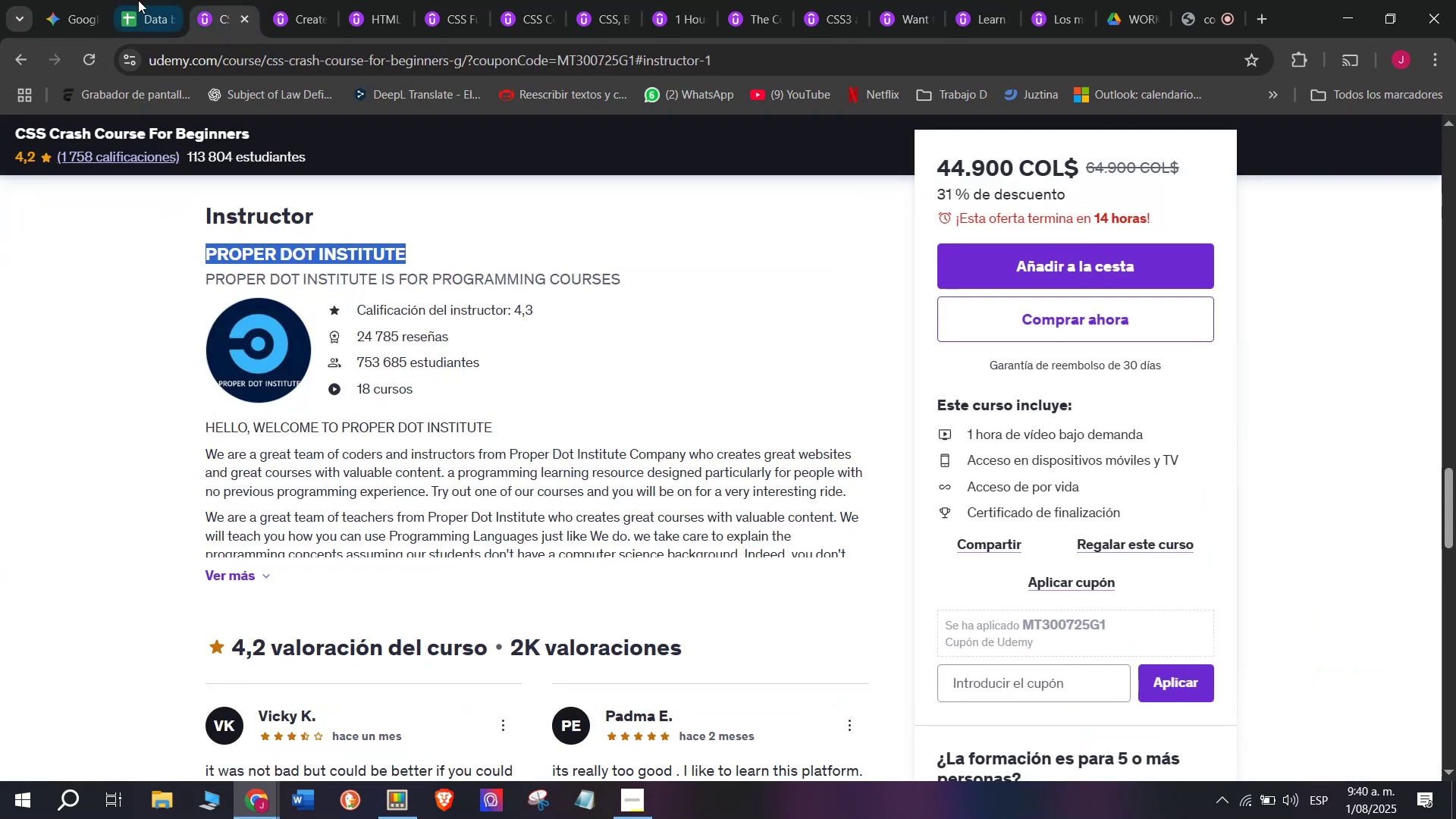 
left_click([138, 0])
 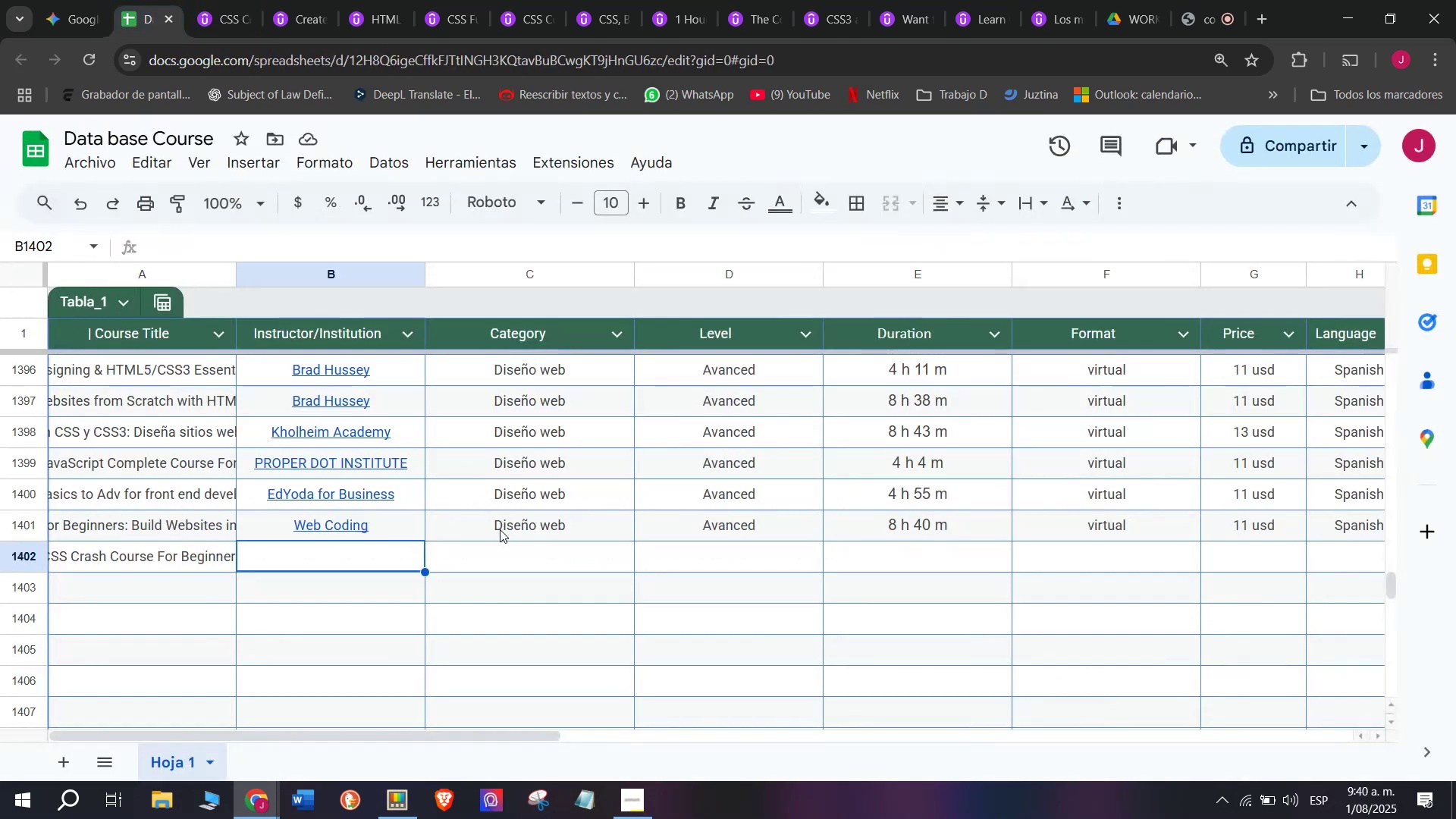 
key(Control+ControlLeft)
 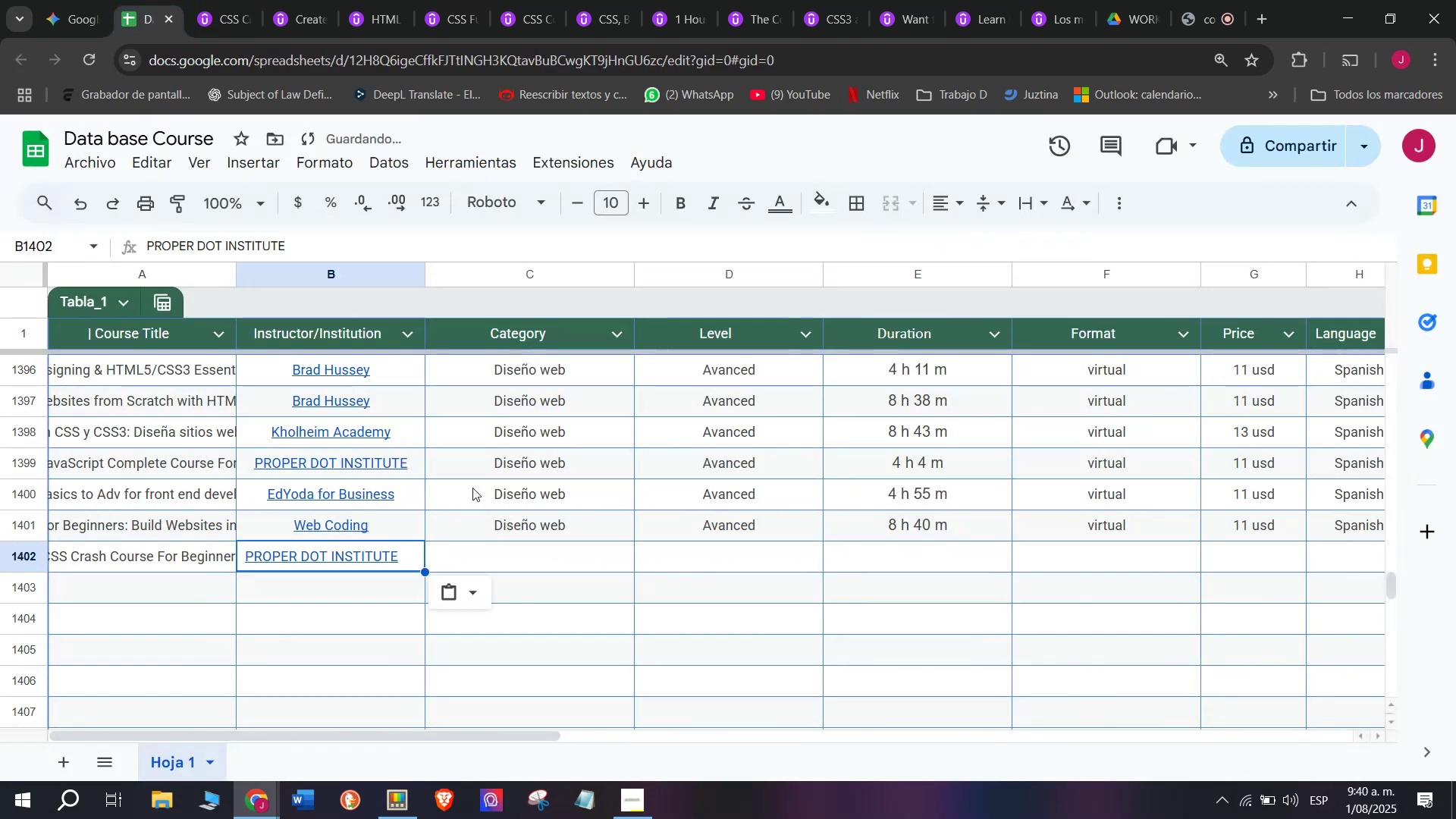 
key(Z)
 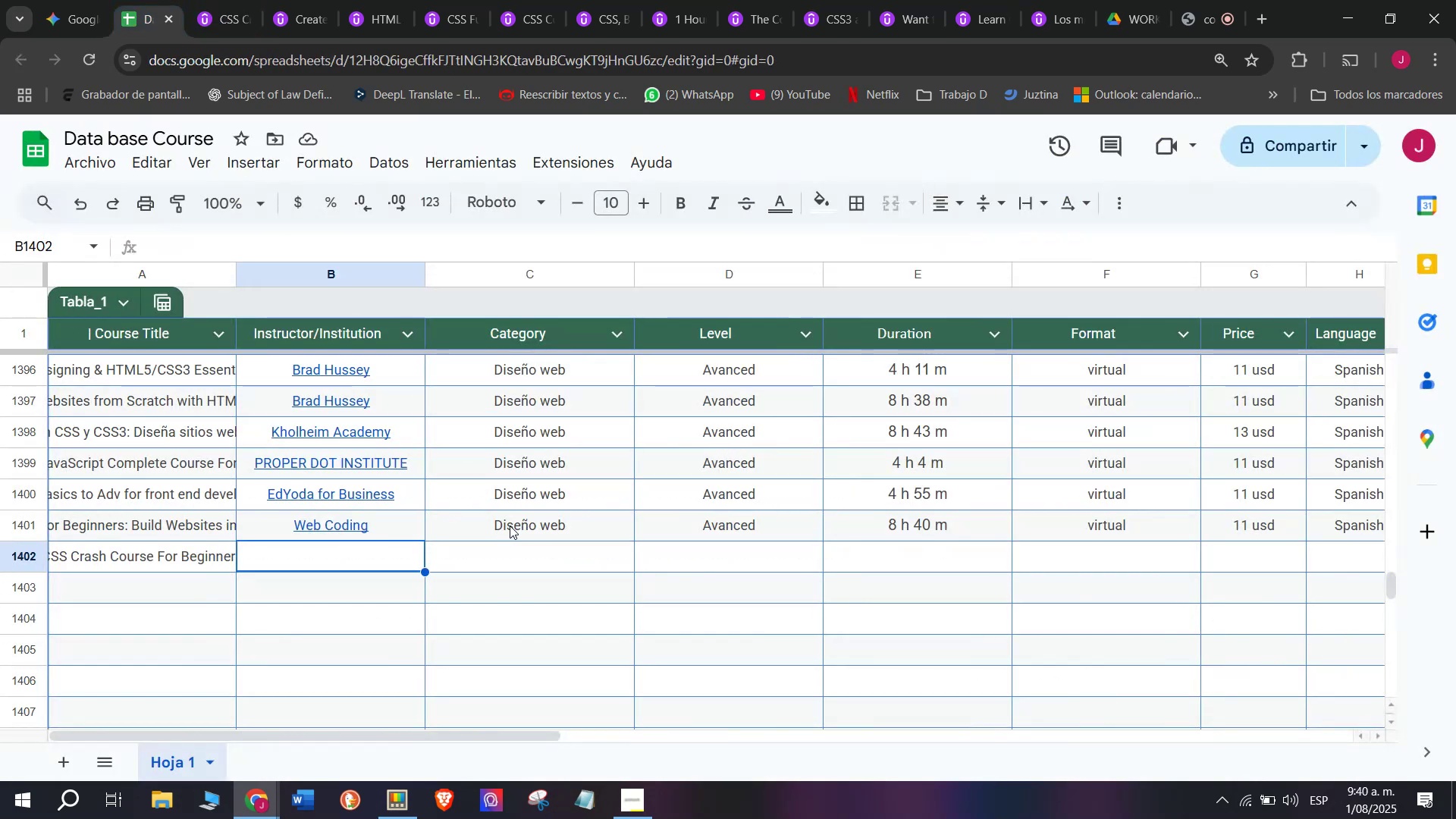 
key(Control+V)
 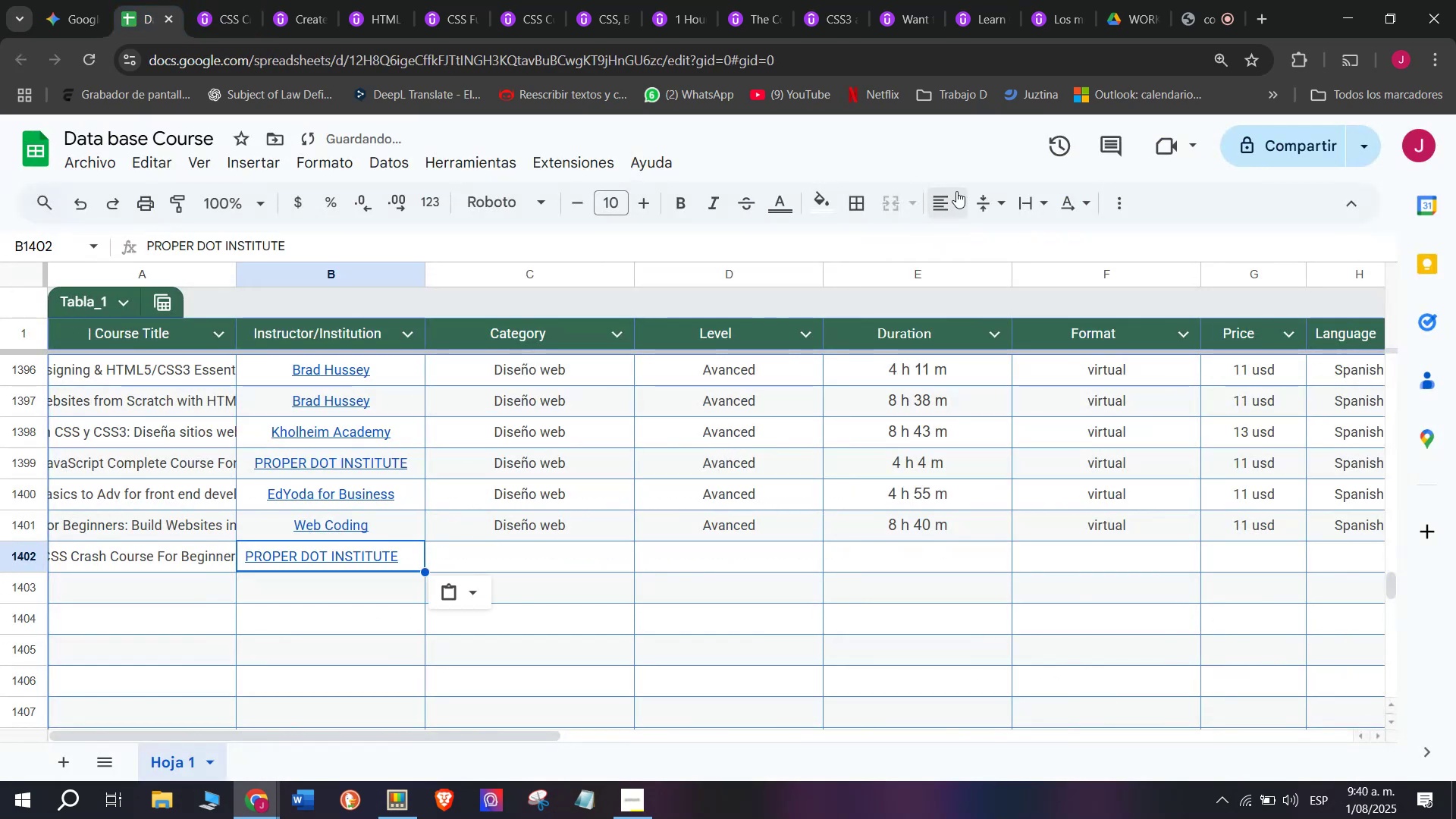 
left_click([957, 190])
 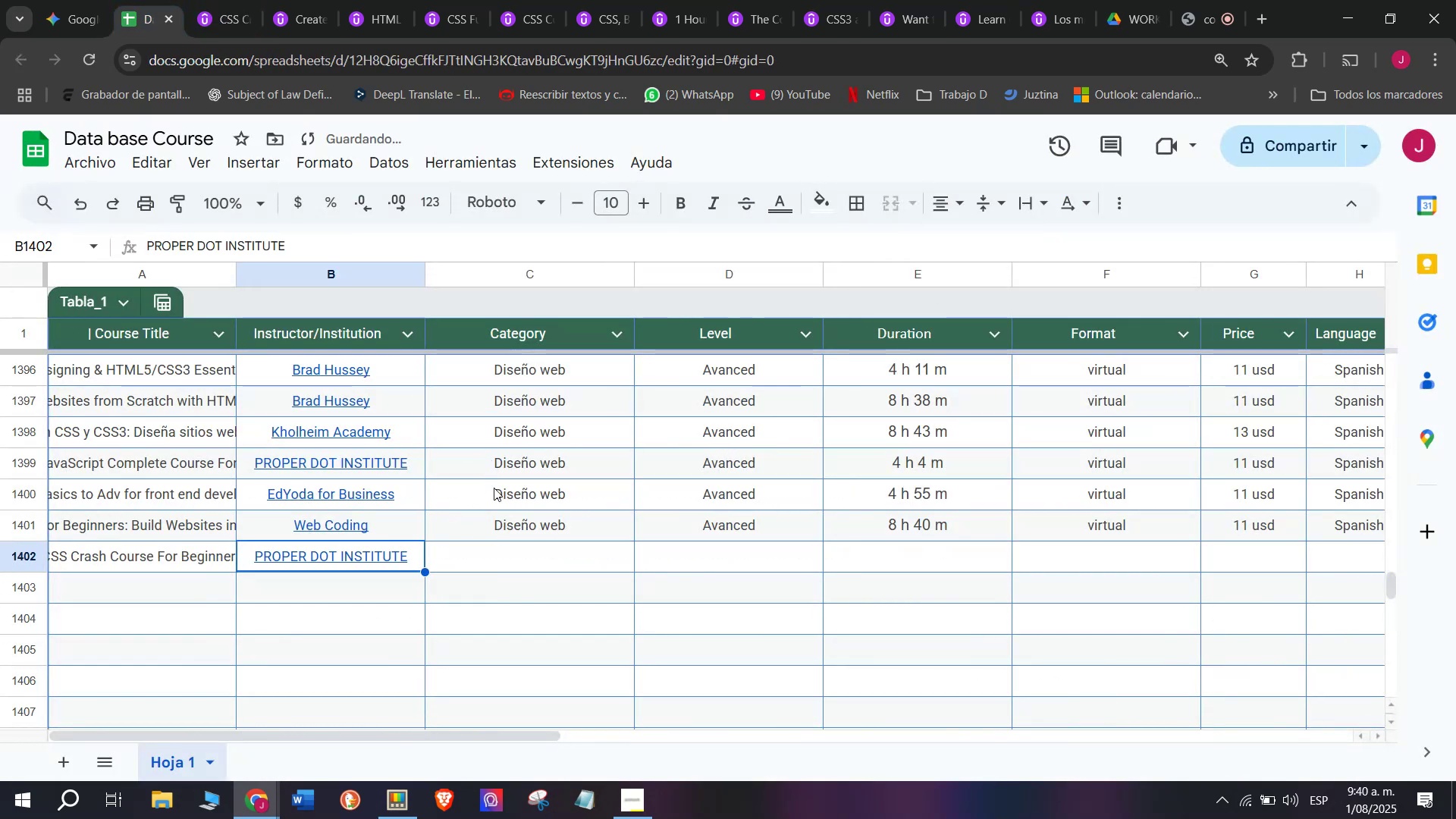 
left_click([526, 526])
 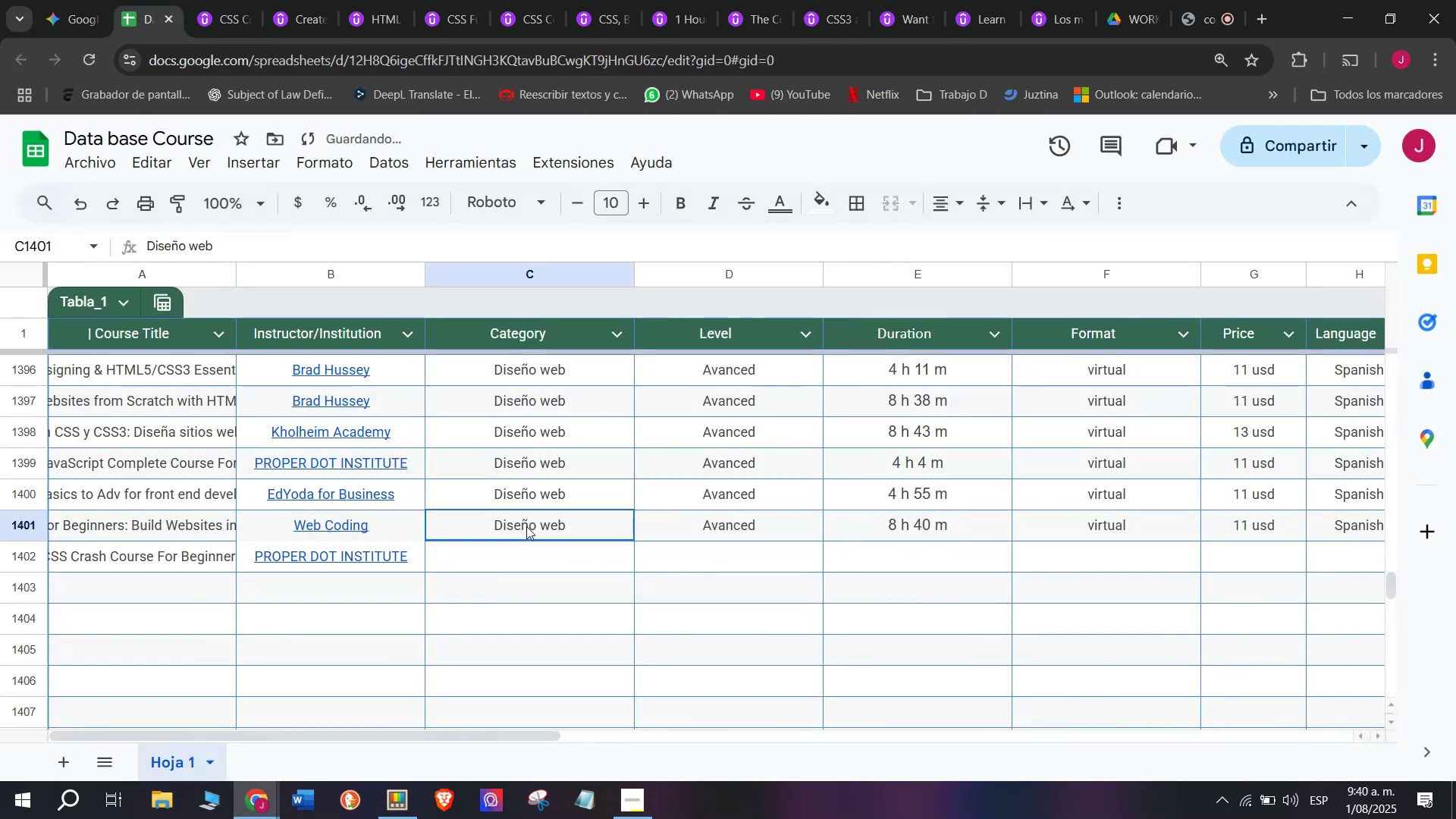 
key(Break)
 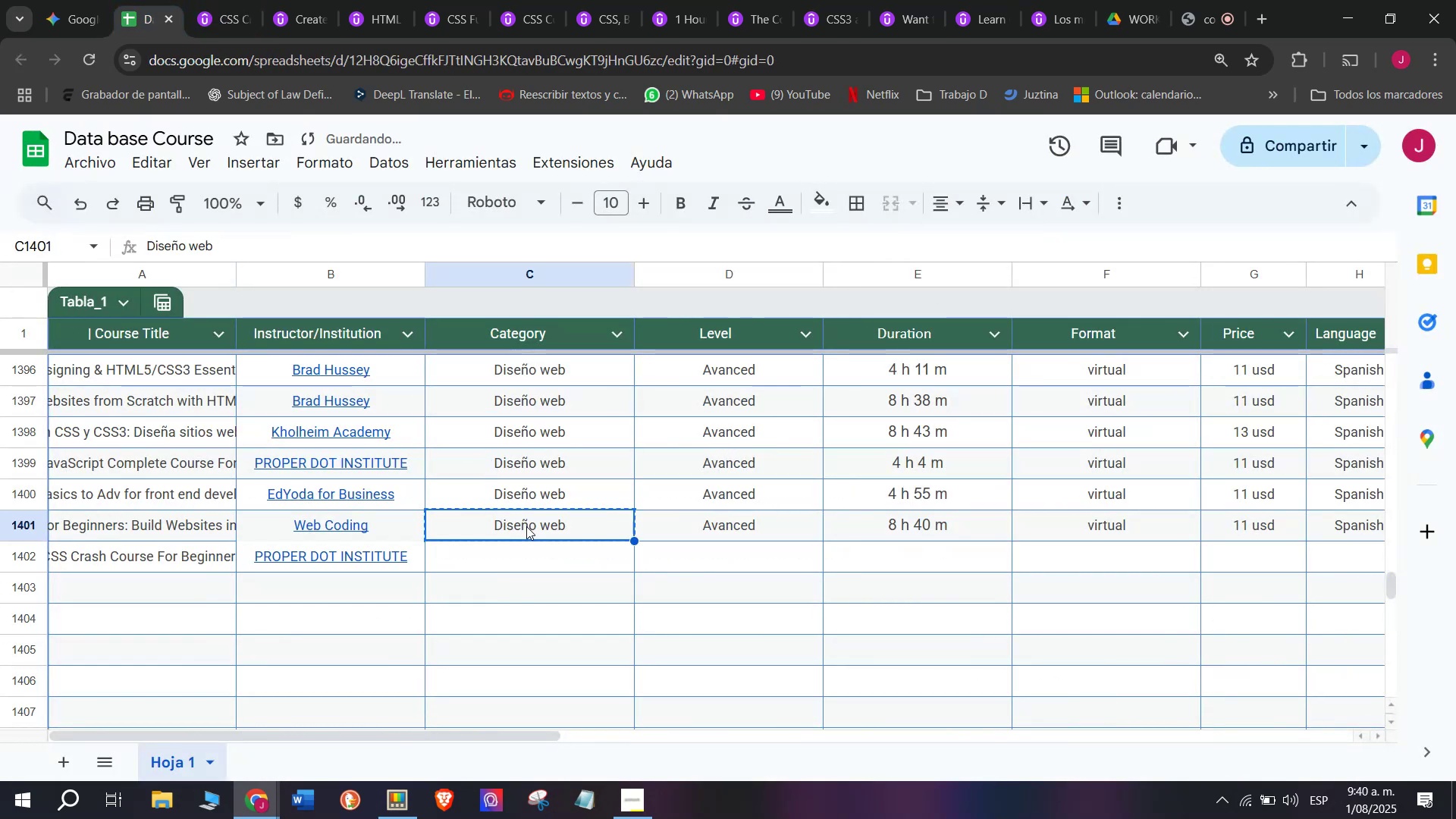 
key(Control+ControlLeft)
 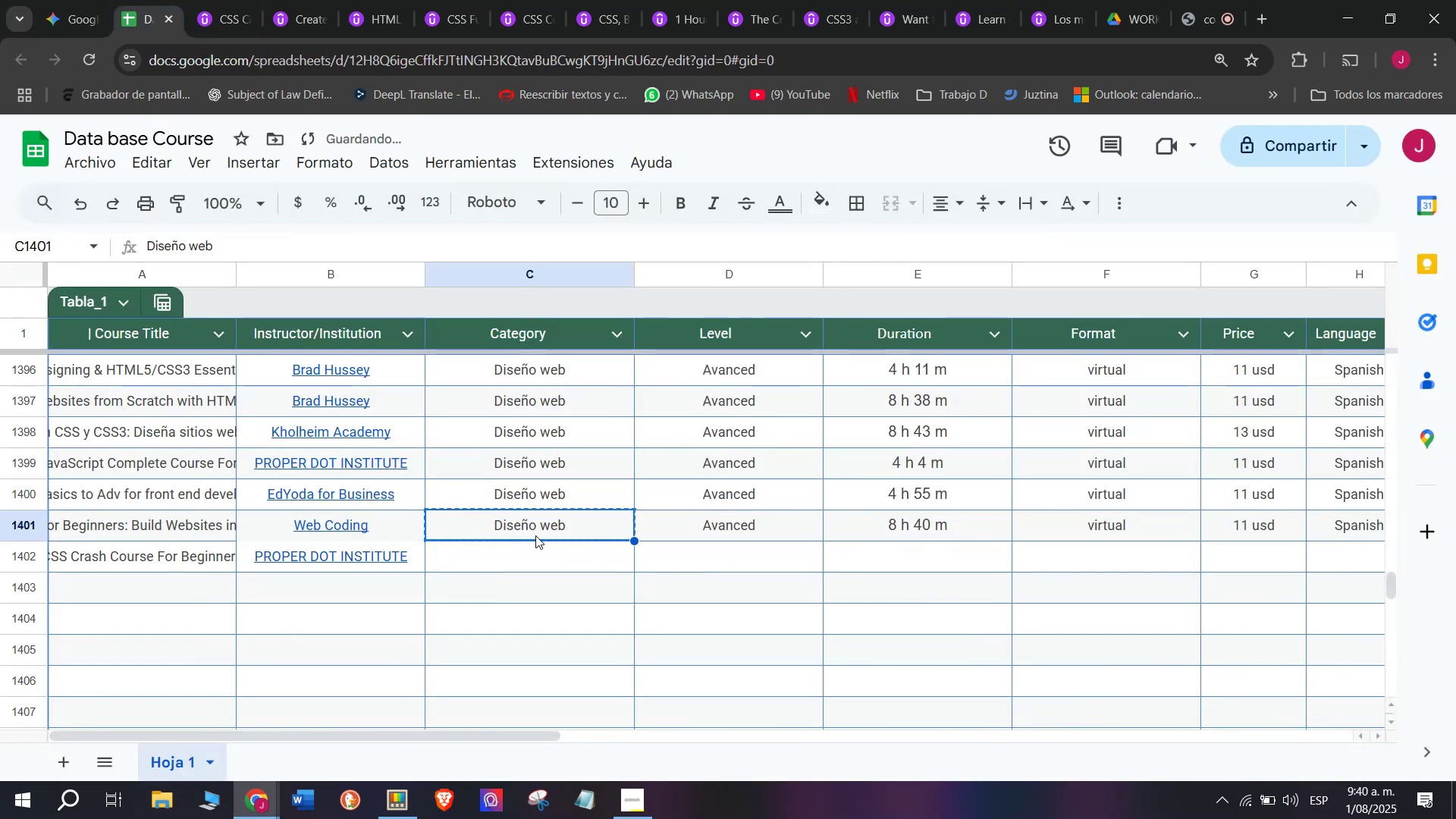 
key(Control+C)
 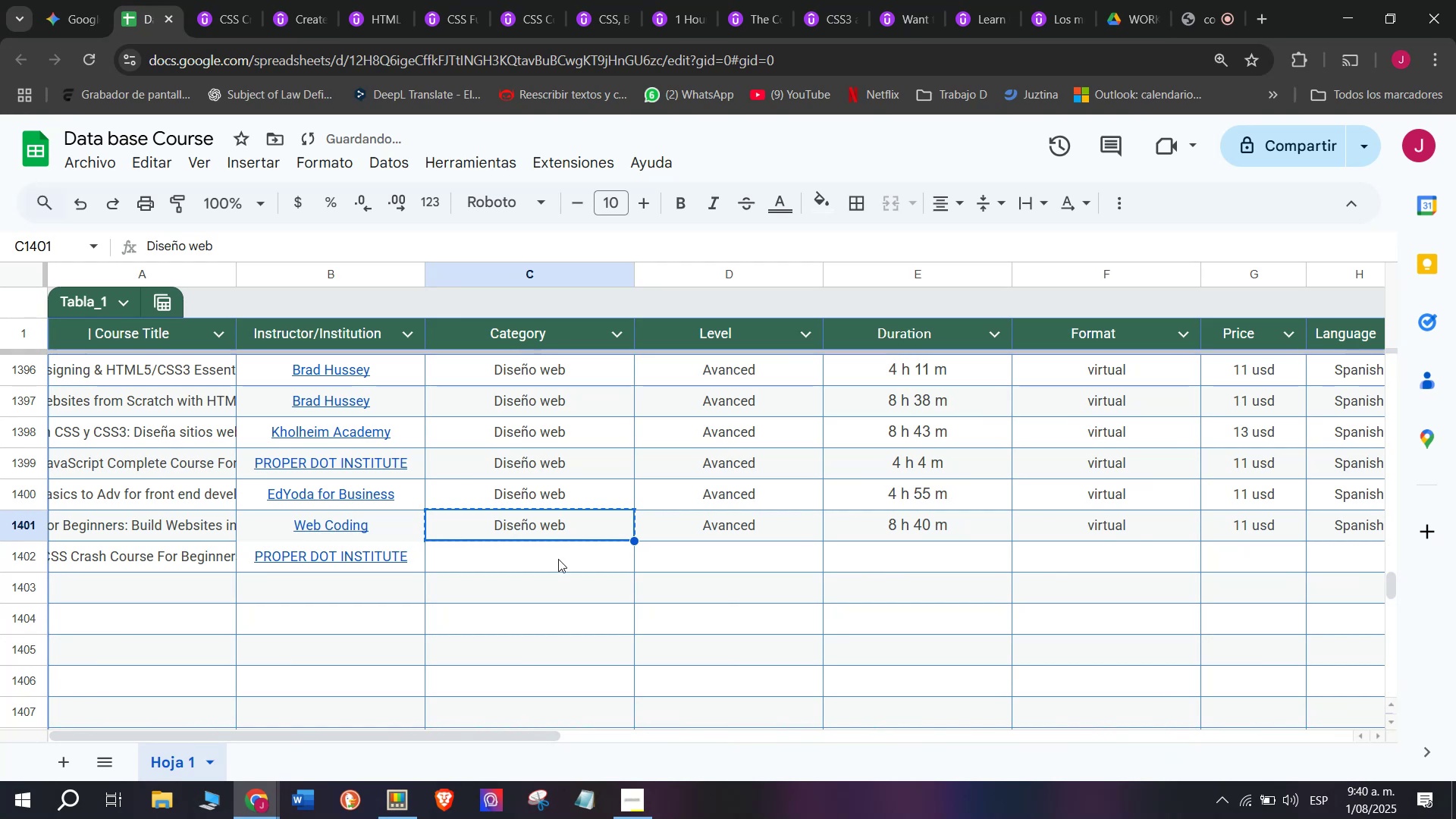 
double_click([559, 560])
 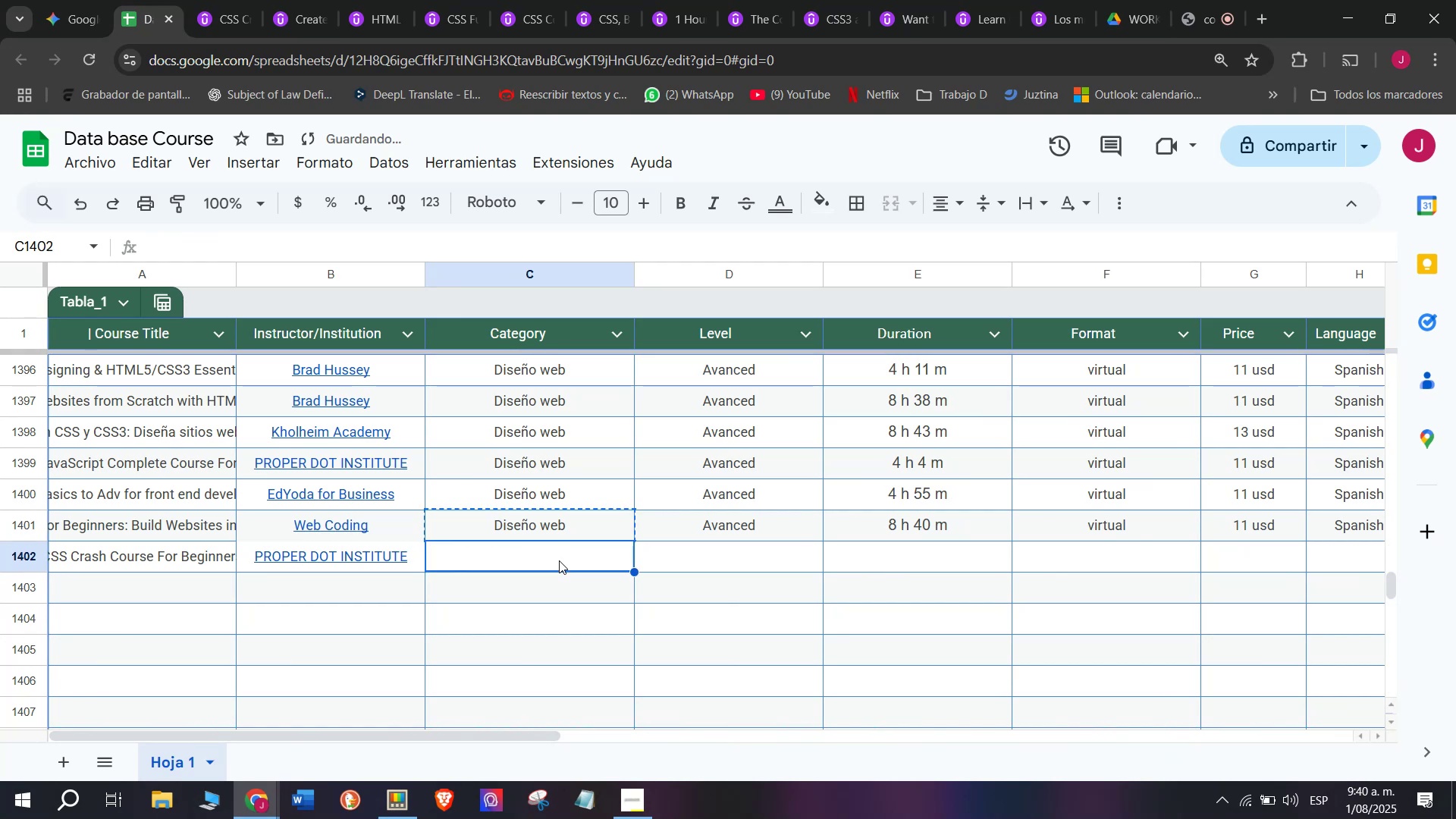 
key(Control+ControlLeft)
 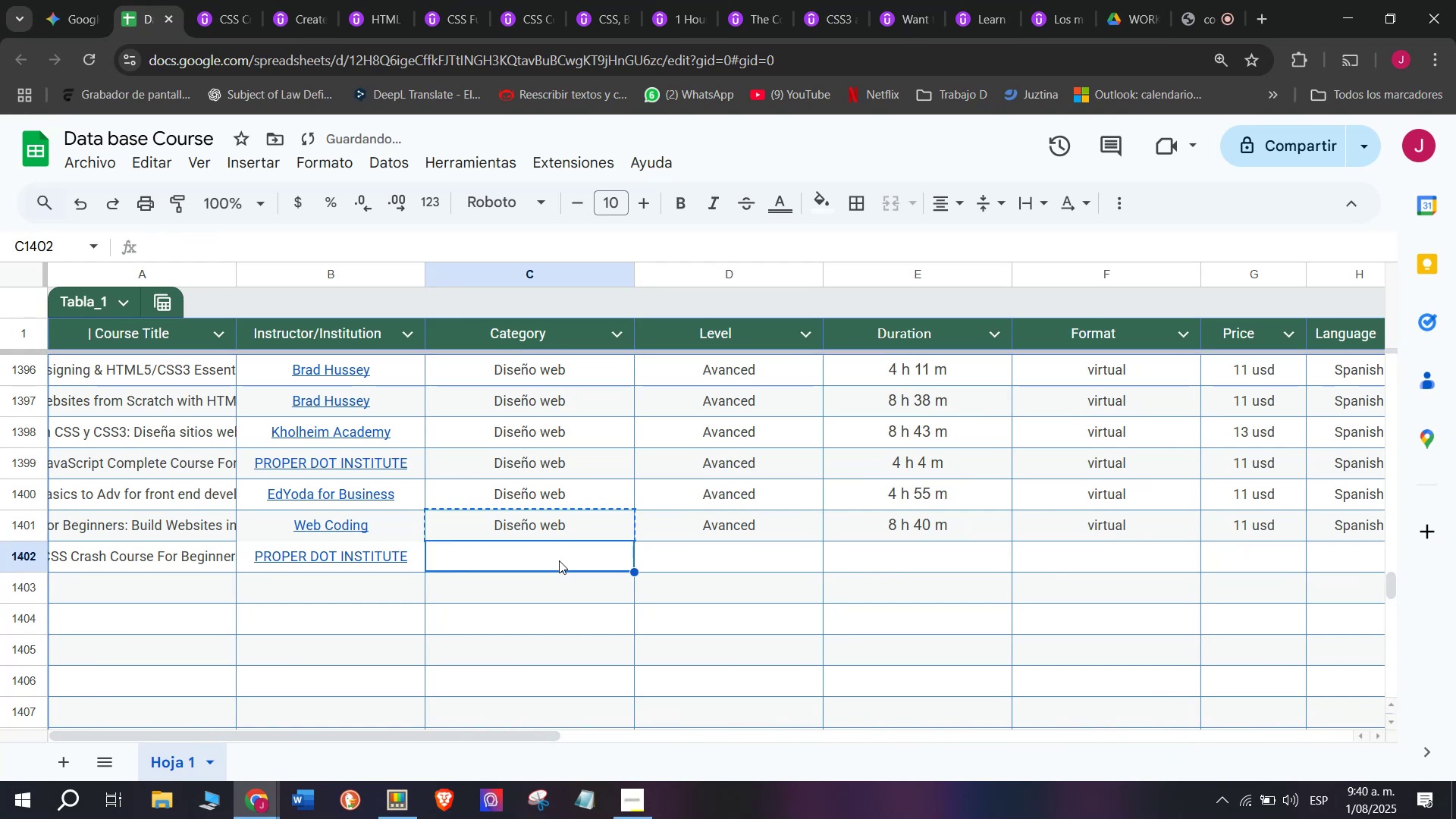 
key(Z)
 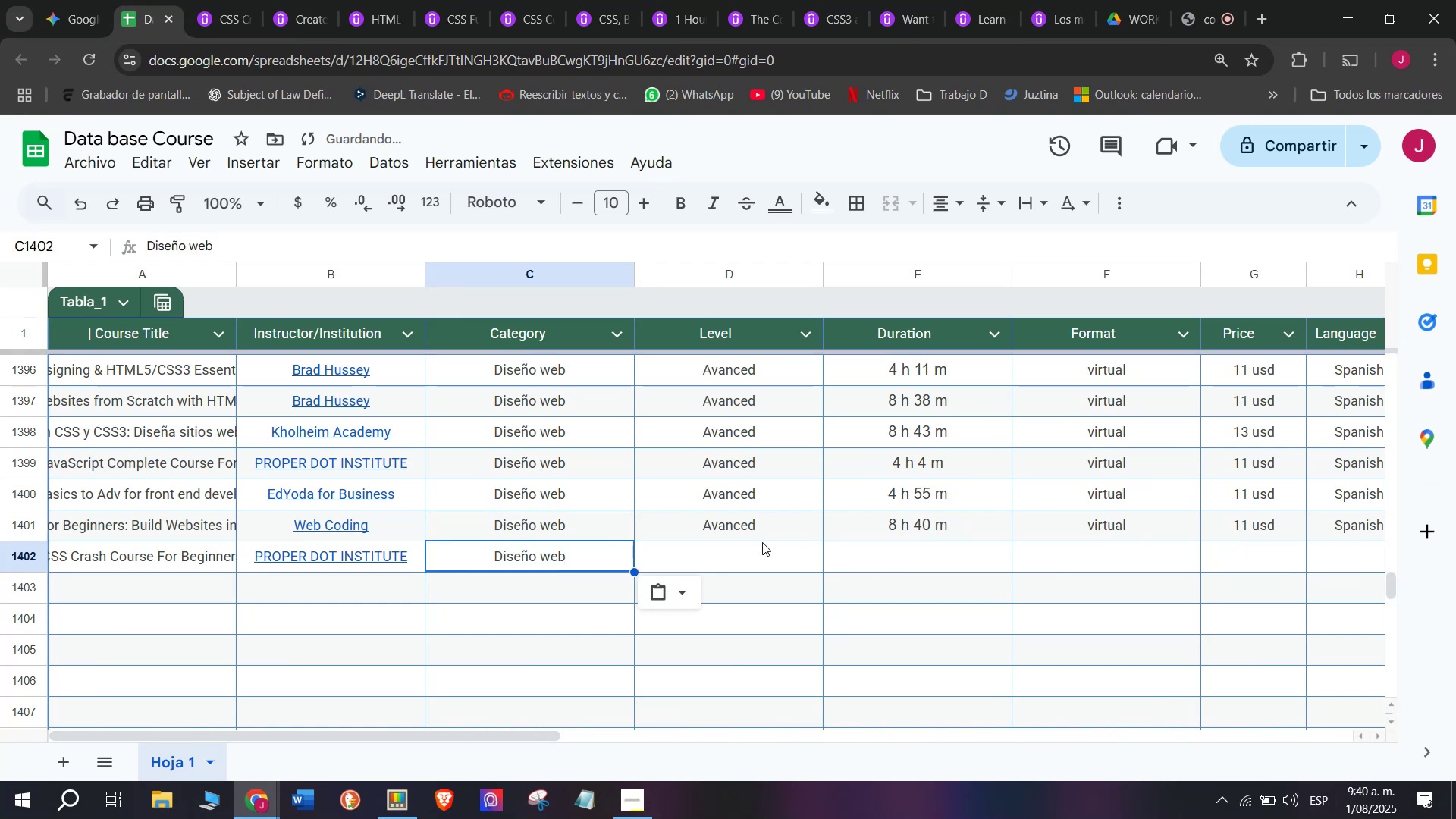 
key(Control+V)
 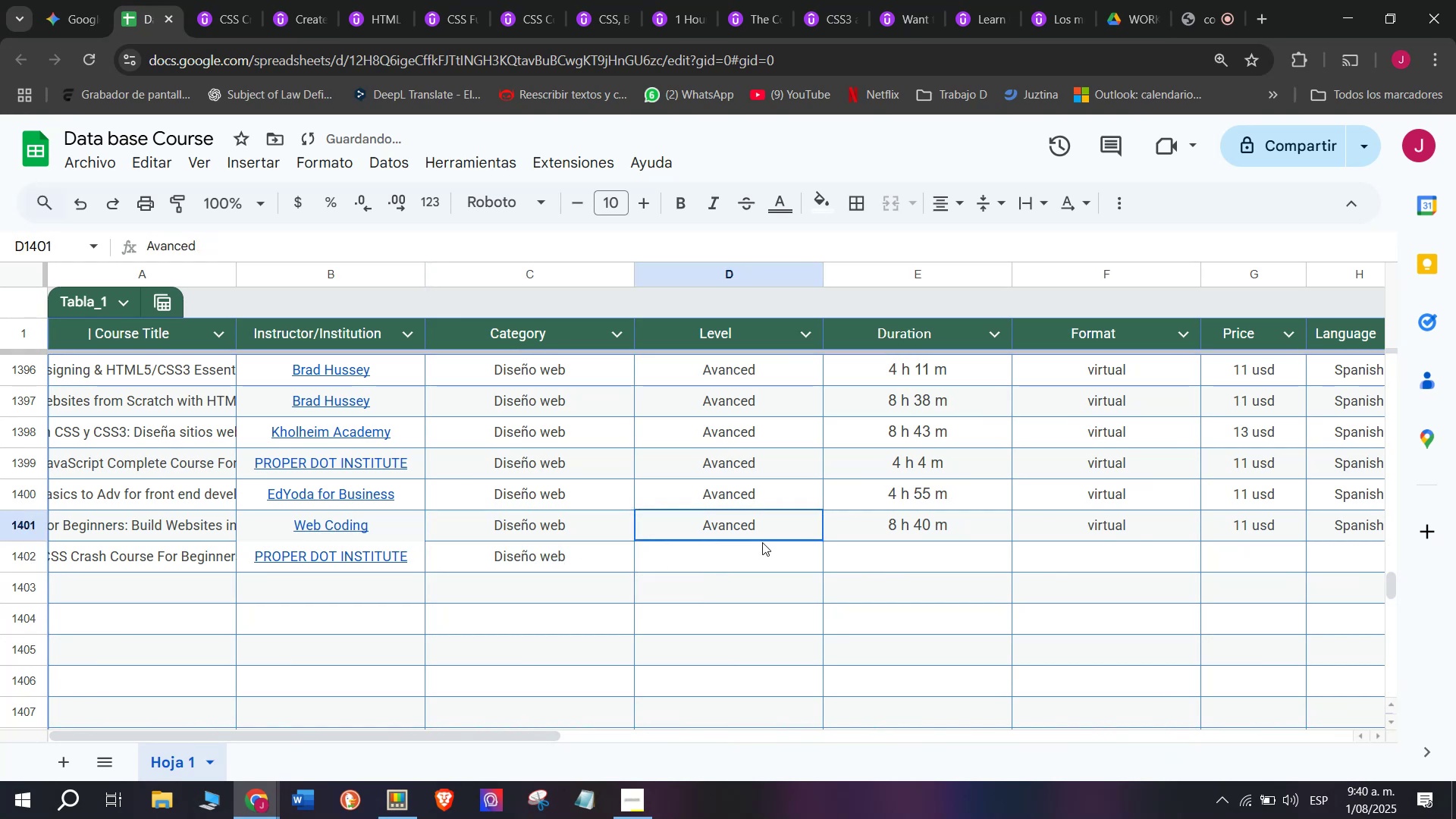 
key(Break)
 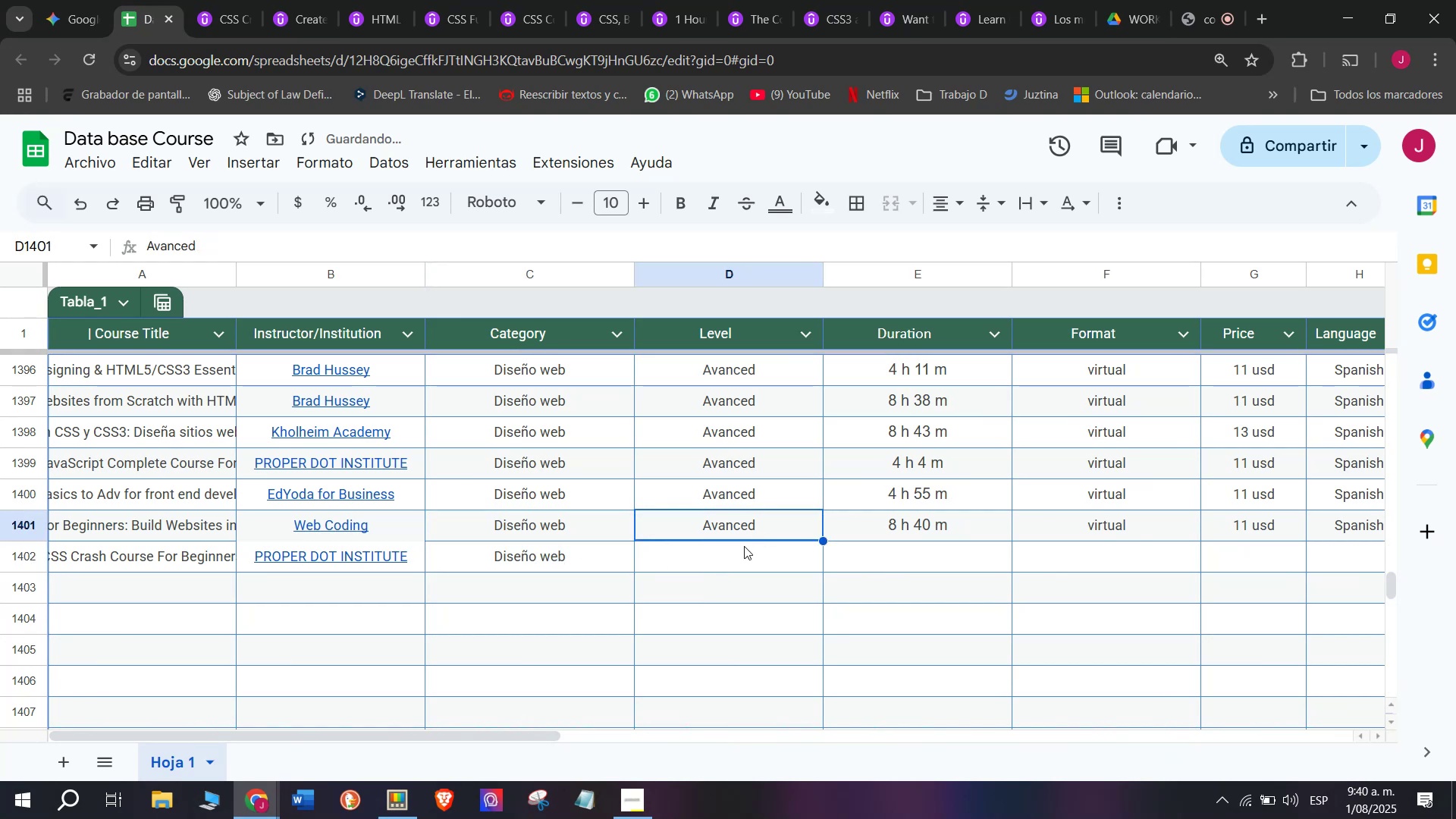 
key(Control+ControlLeft)
 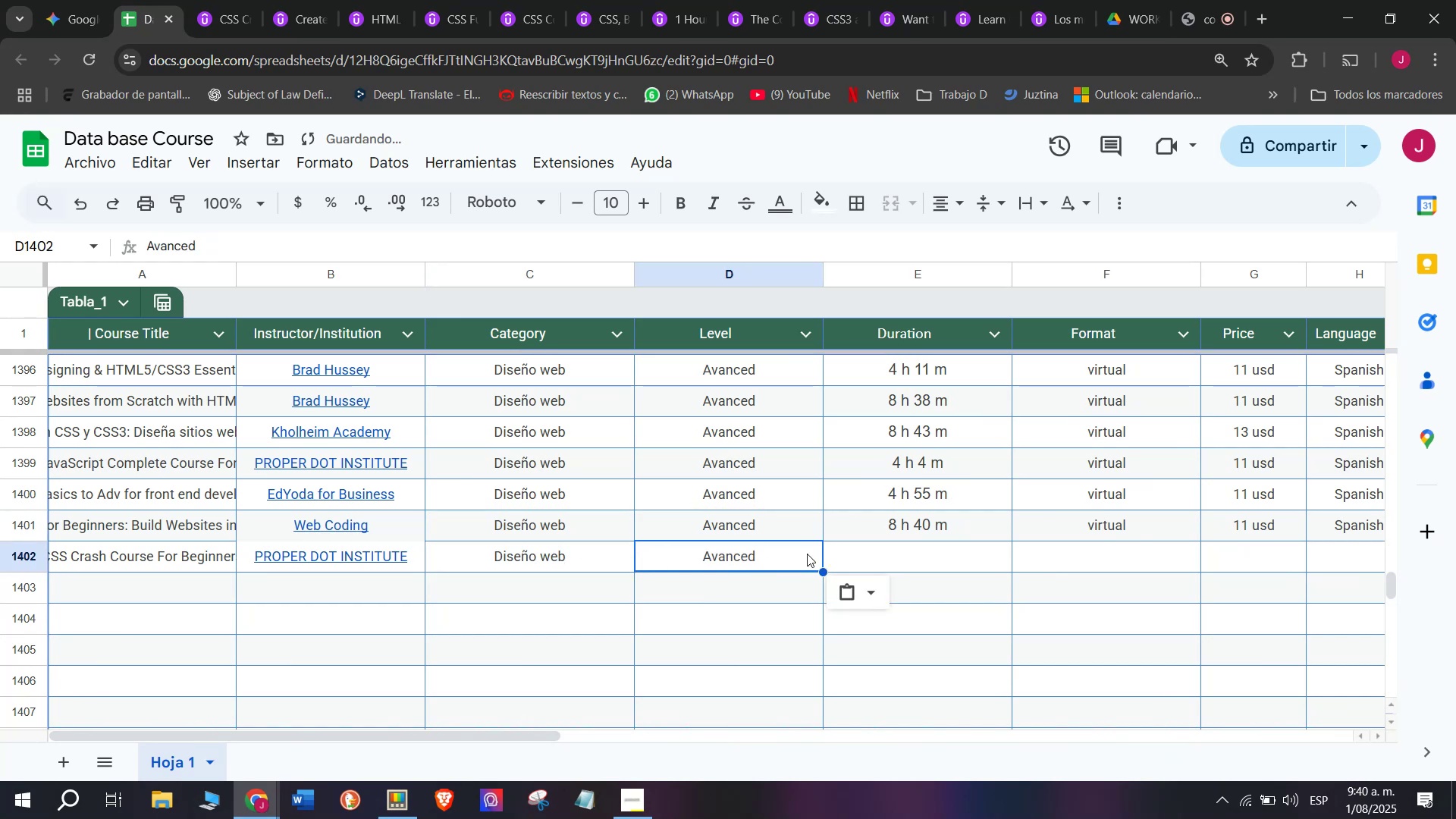 
key(Control+C)
 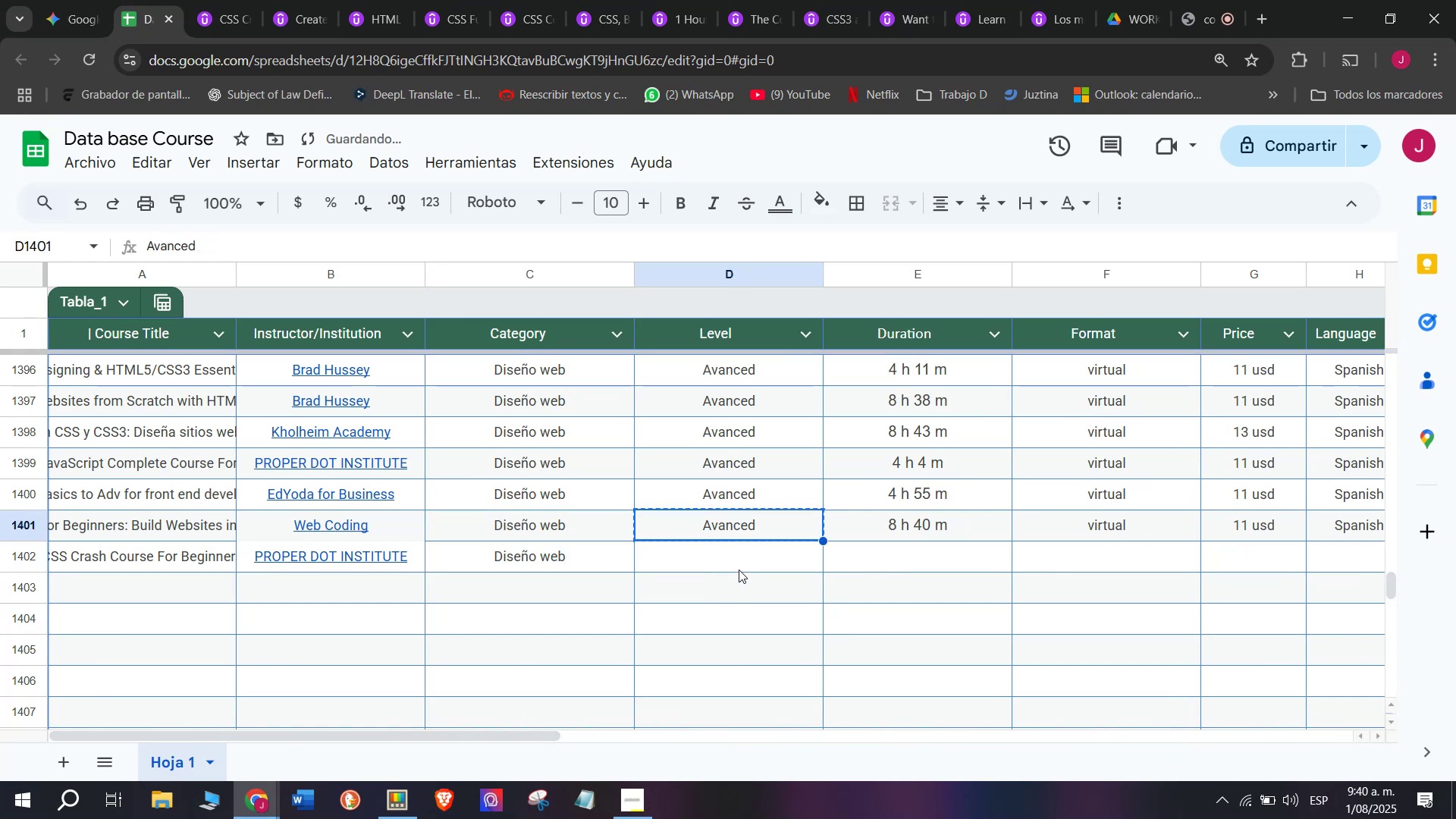 
key(Z)
 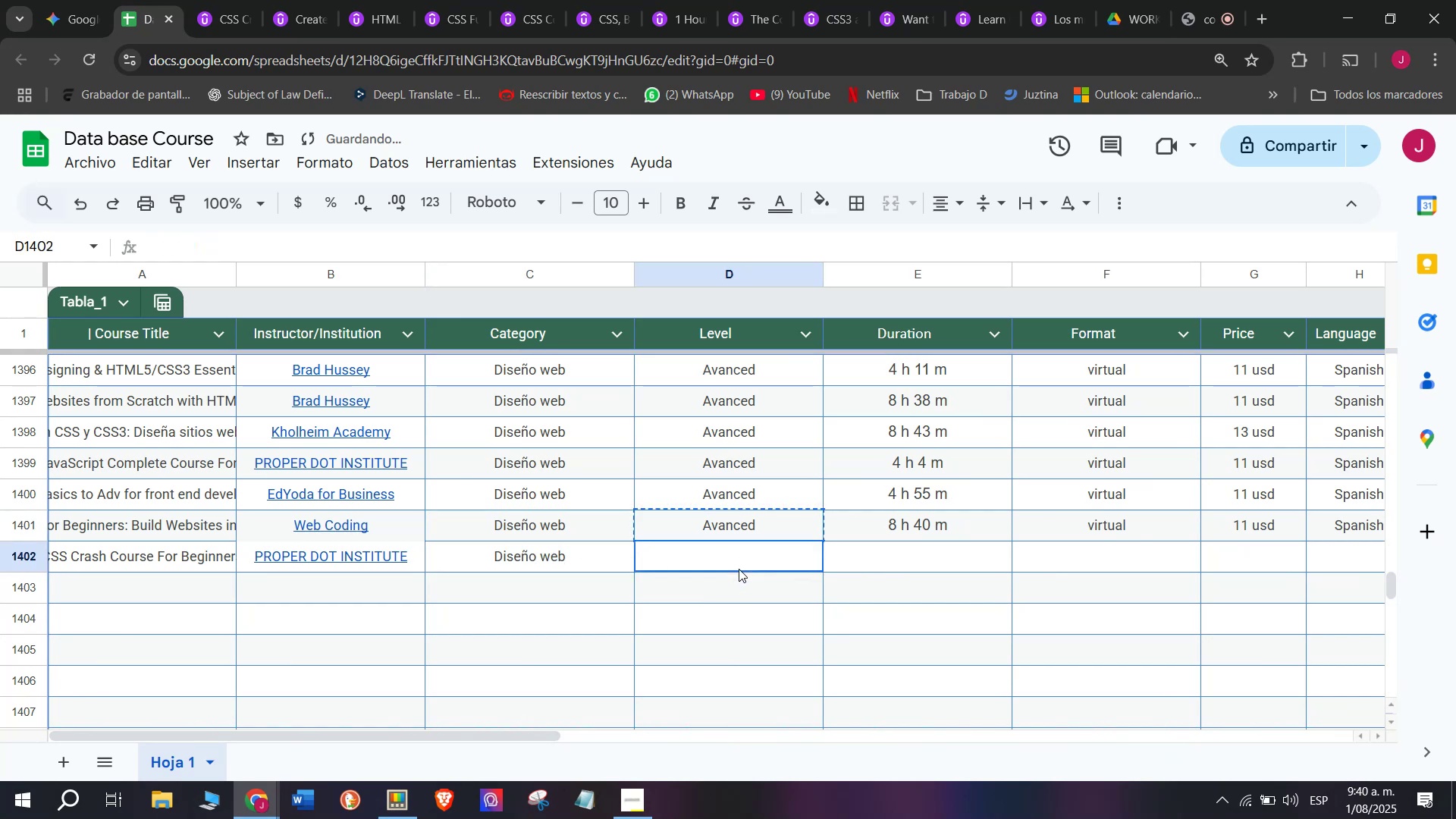 
key(Control+ControlLeft)
 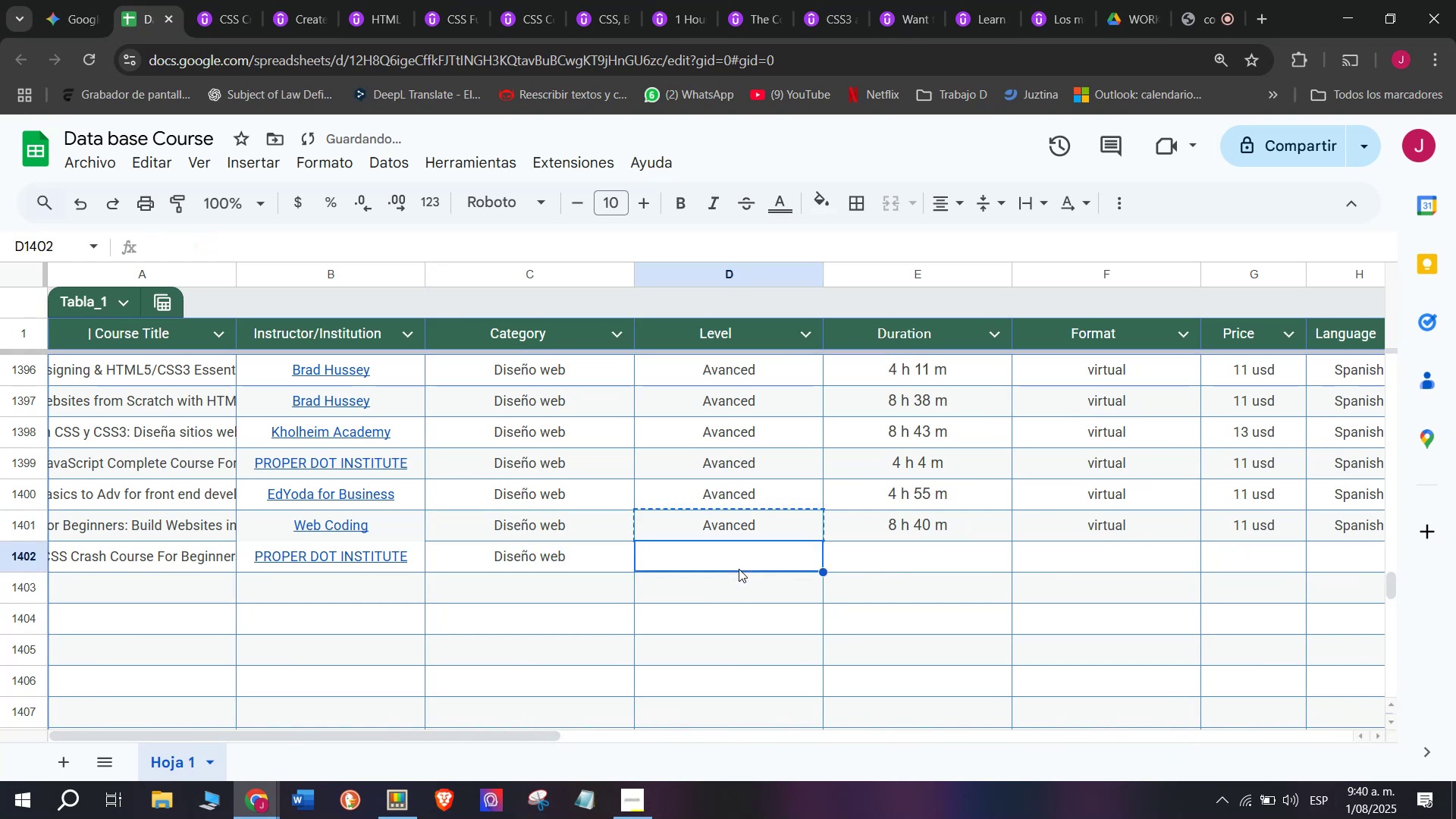 
key(Control+V)
 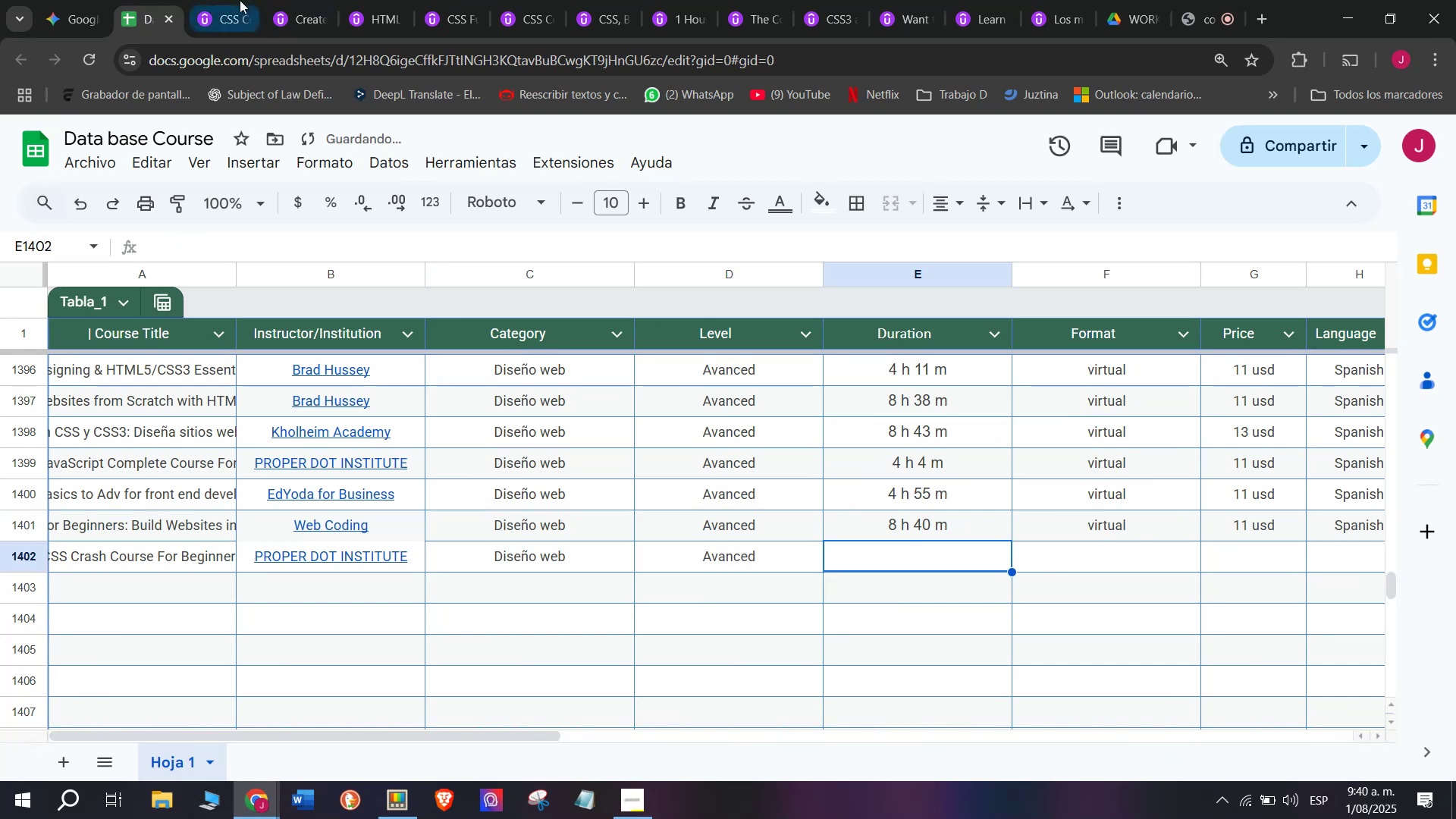 
scroll: coordinate [334, 491], scroll_direction: up, amount: 9.0
 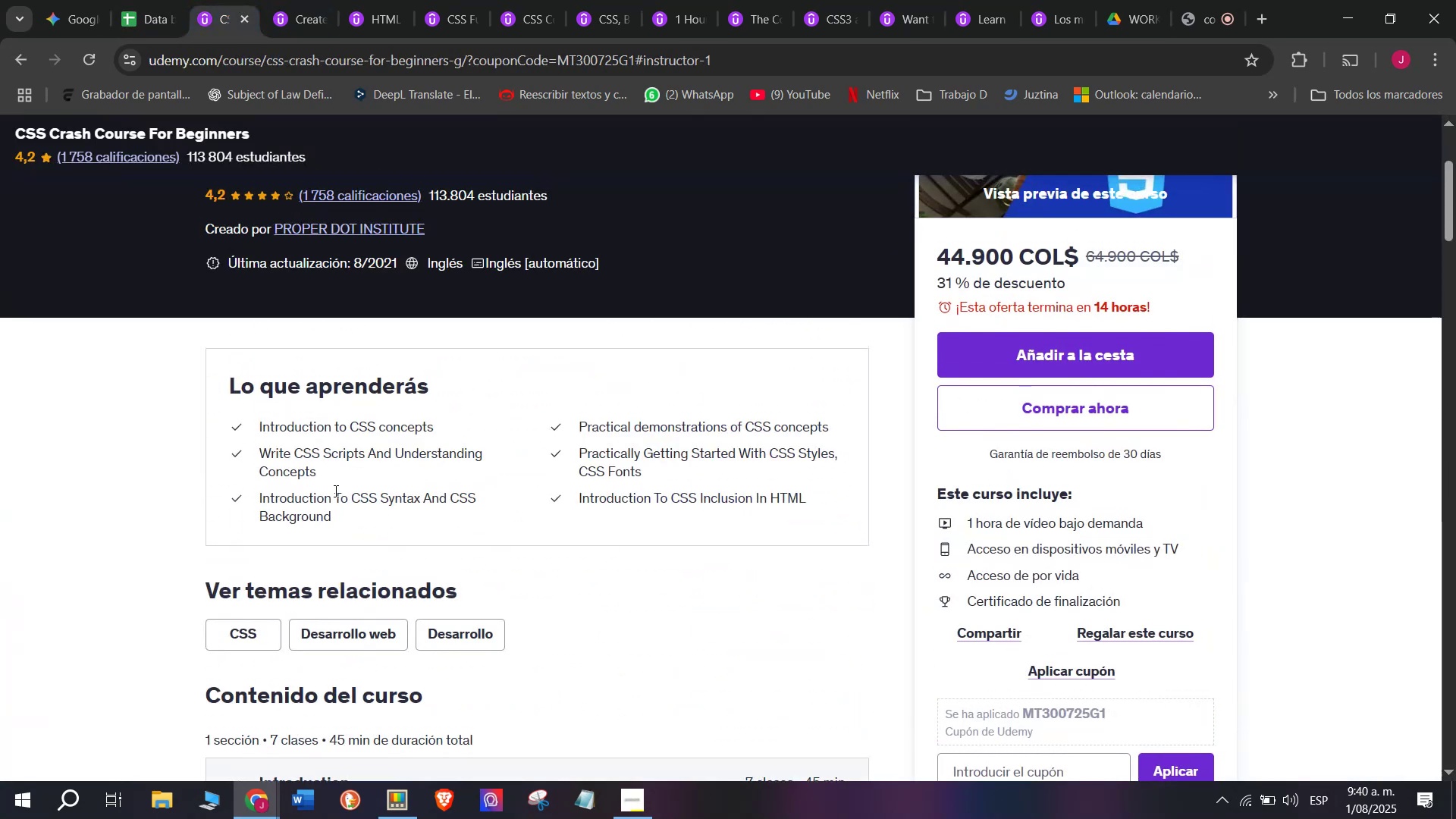 
scroll: coordinate [352, 528], scroll_direction: down, amount: 1.0
 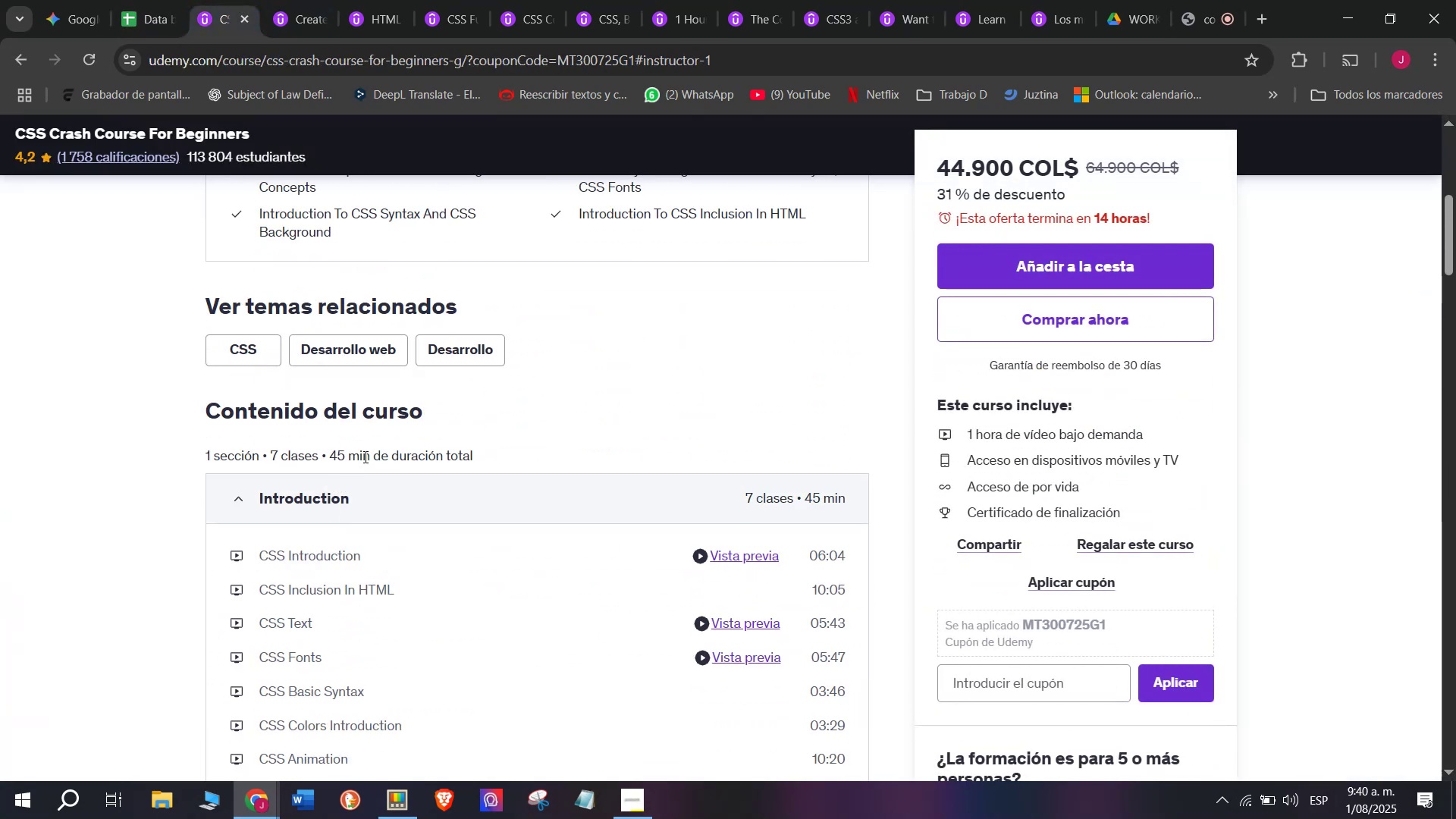 
left_click_drag(start_coordinate=[359, 457], to_coordinate=[327, 453])
 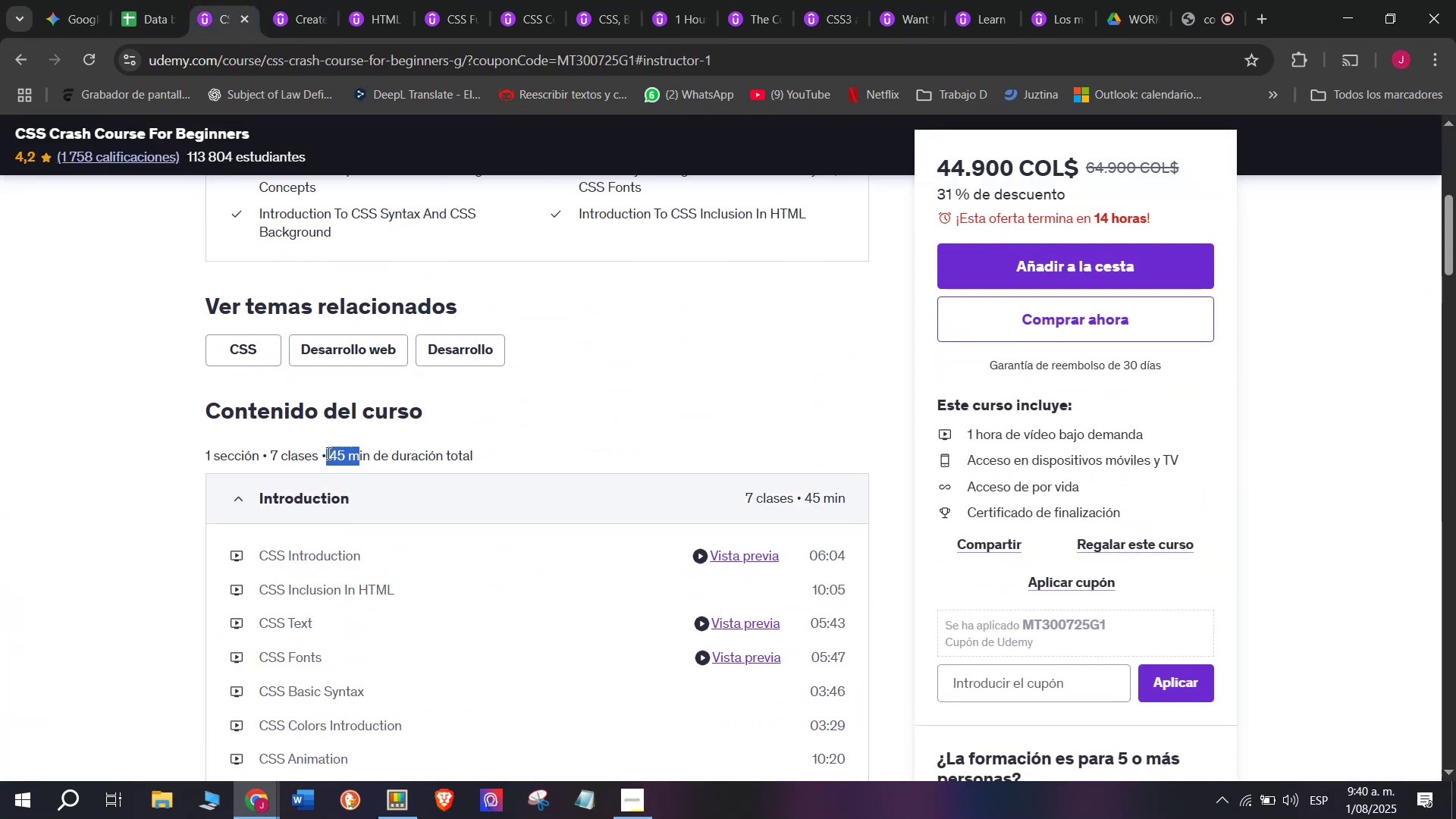 
key(Break)
 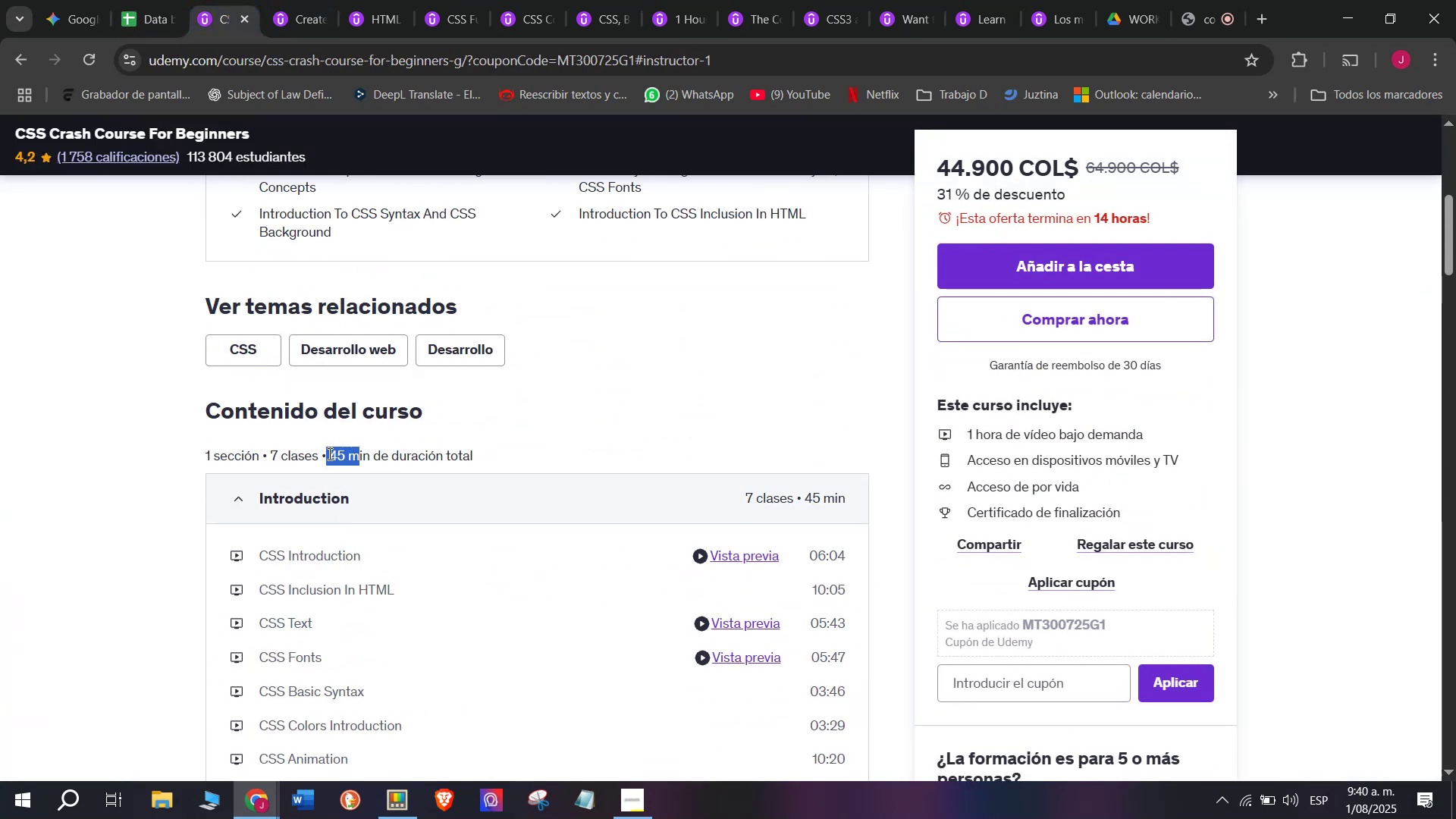 
key(Control+ControlLeft)
 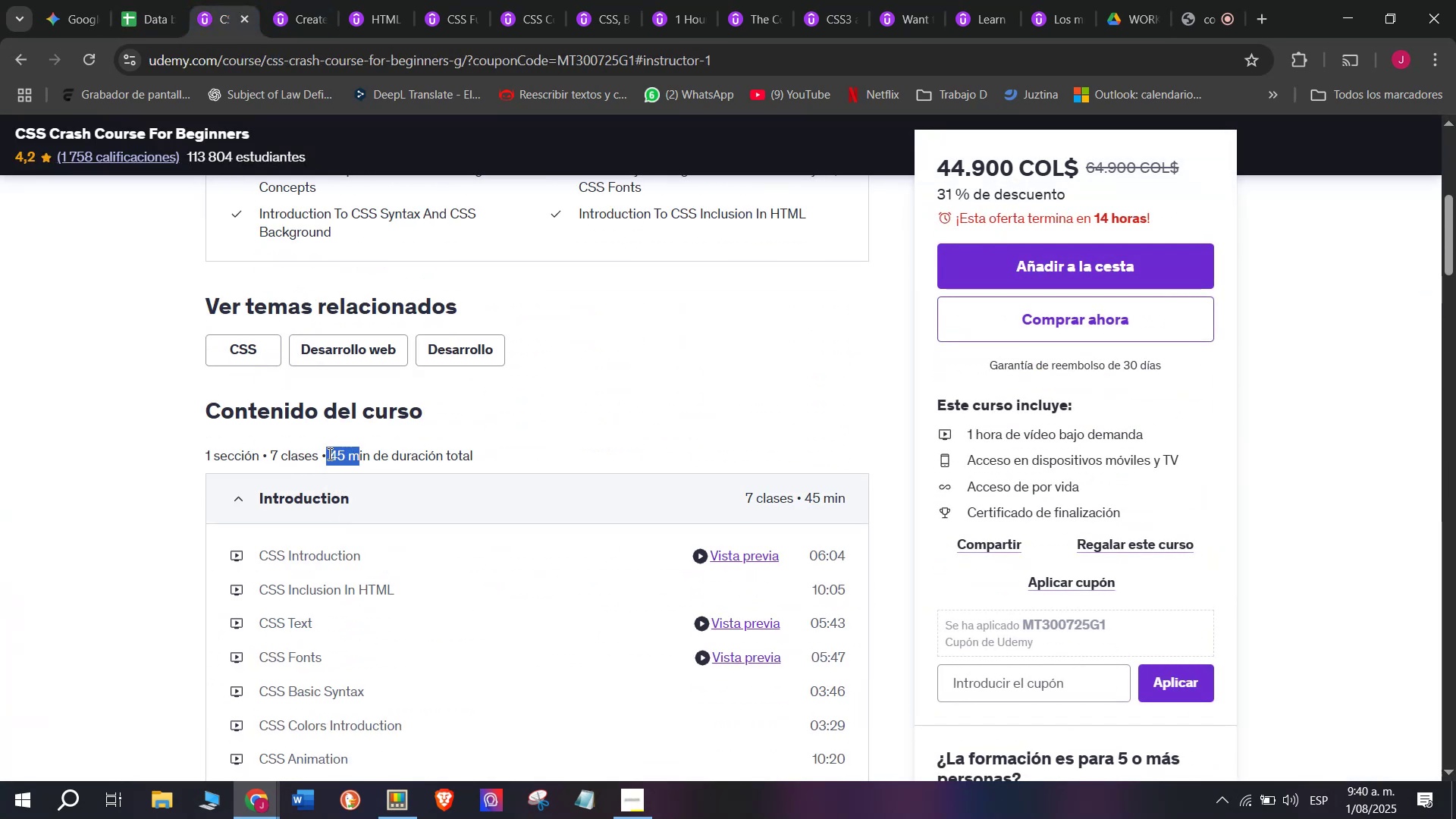 
key(Control+C)
 